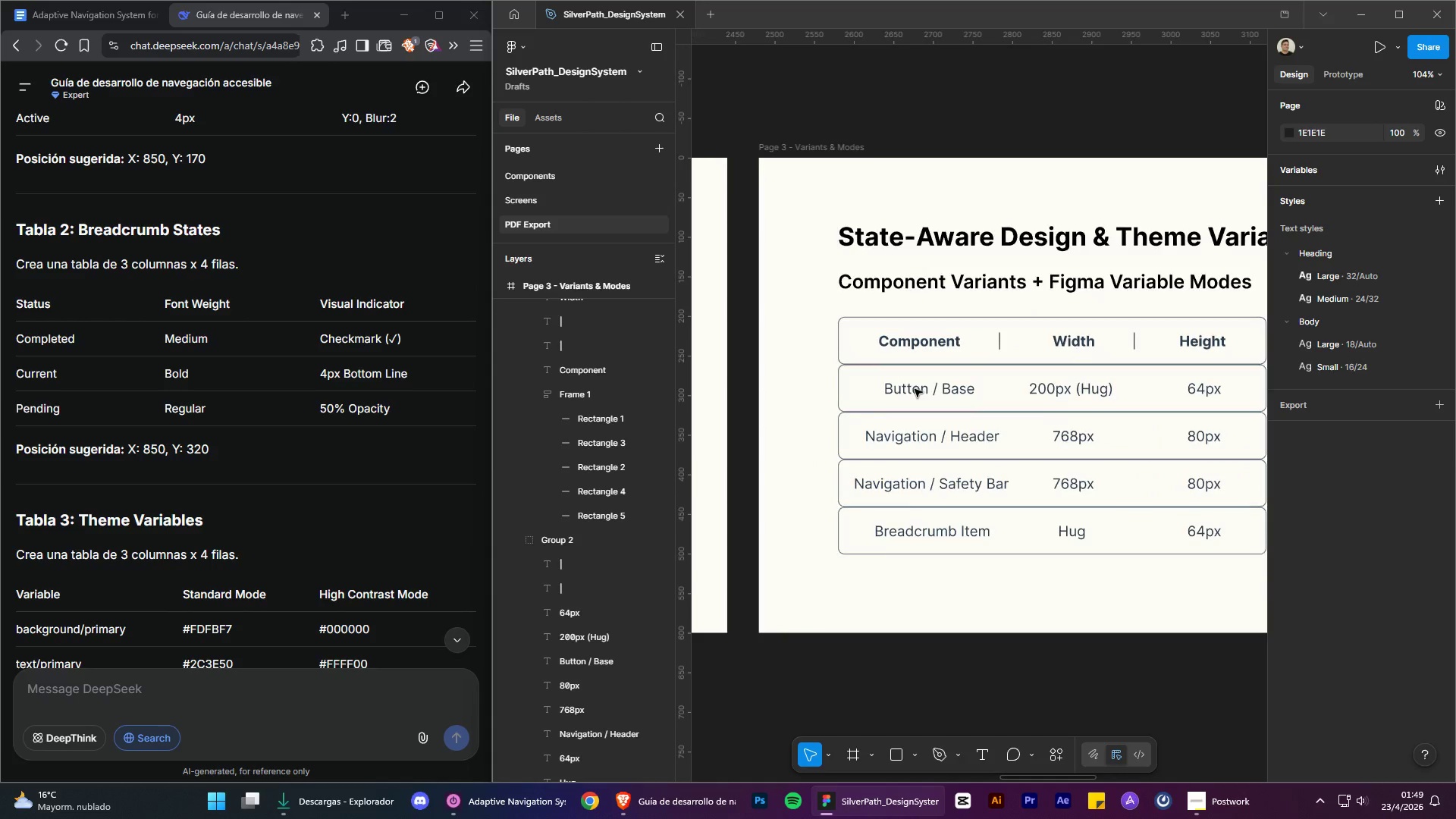 
key(Alt+Control+AltLeft)
 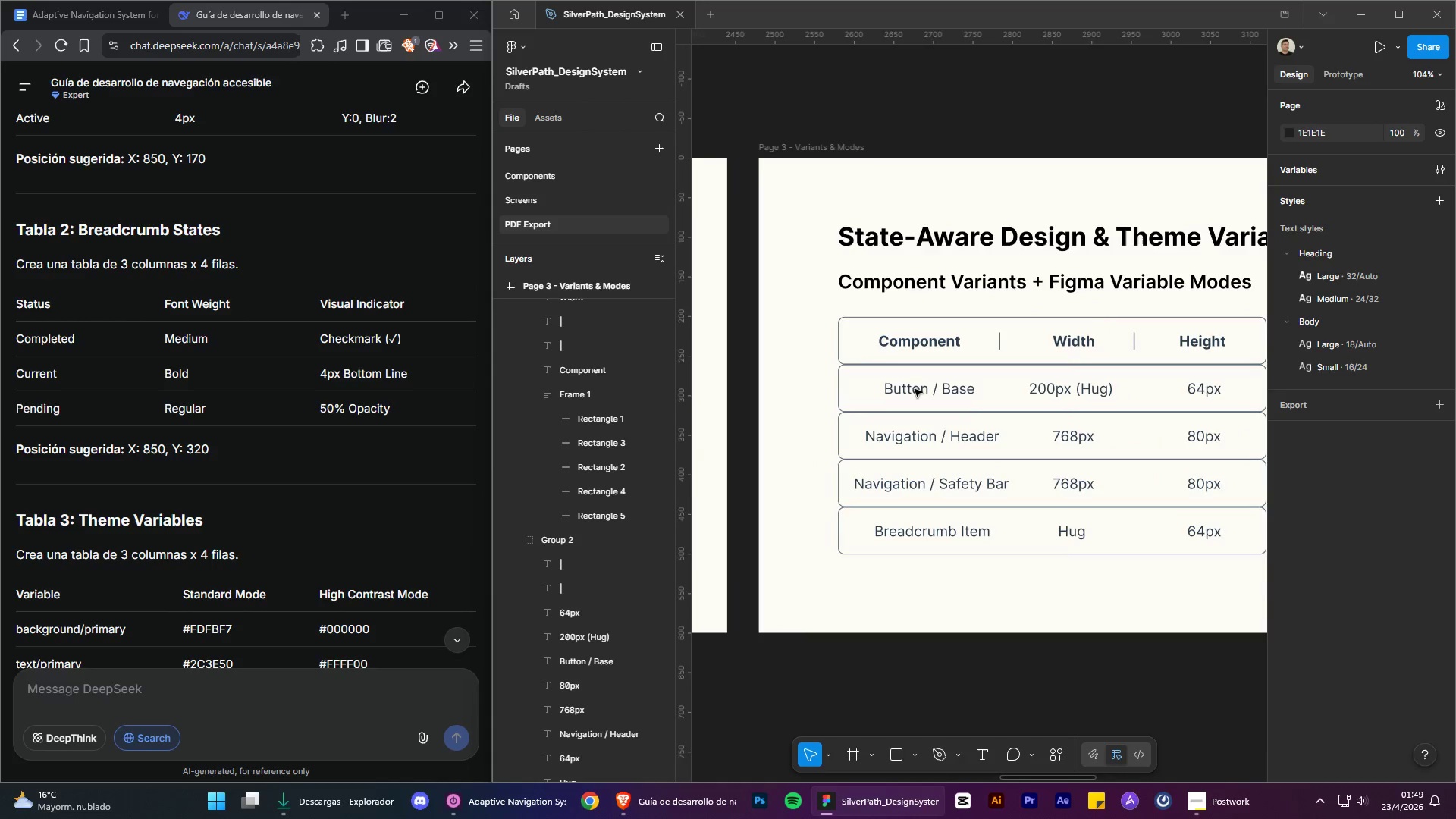 
key(Alt+Control+AltLeft)
 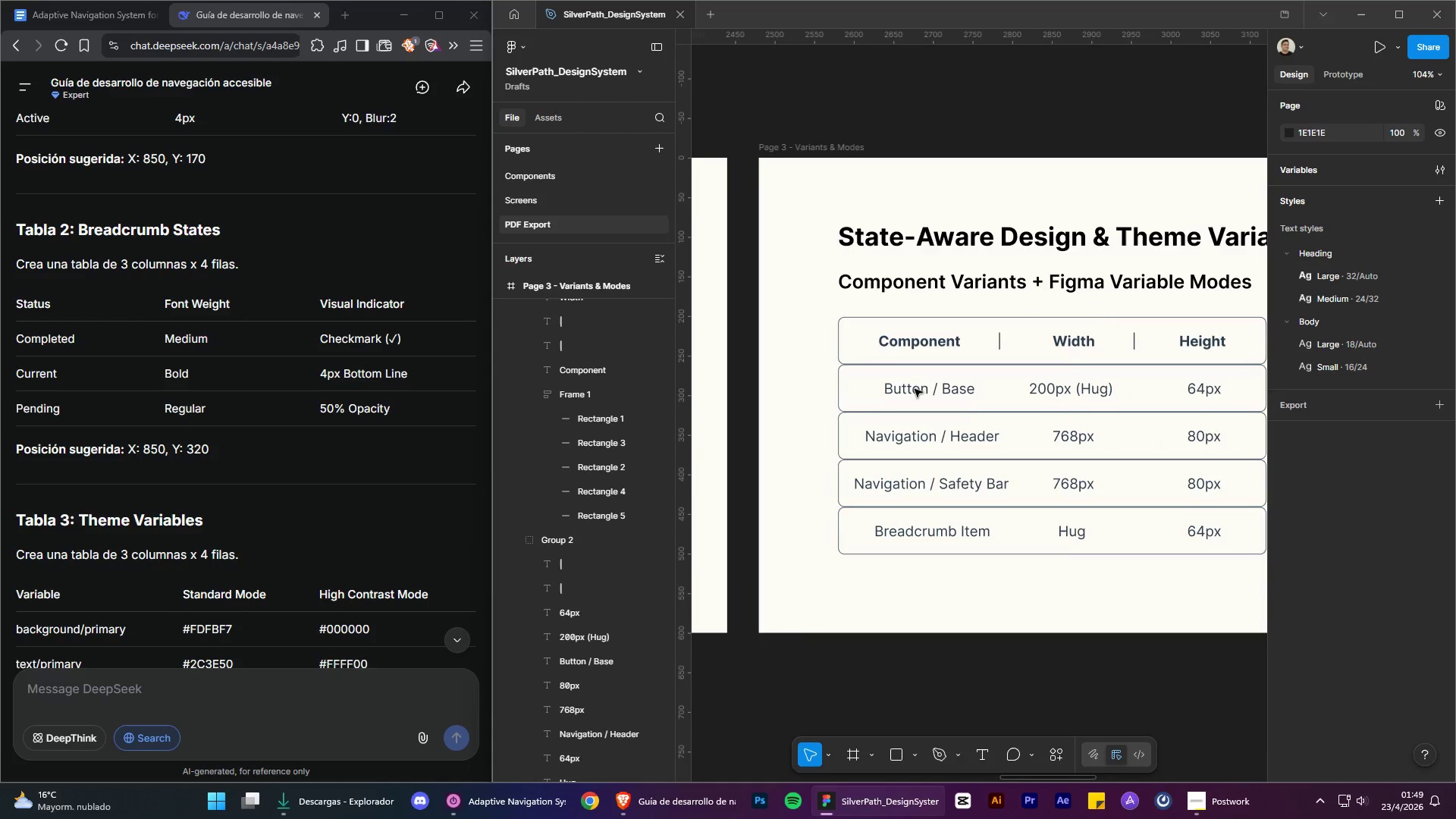 
key(Alt+Control+AltLeft)
 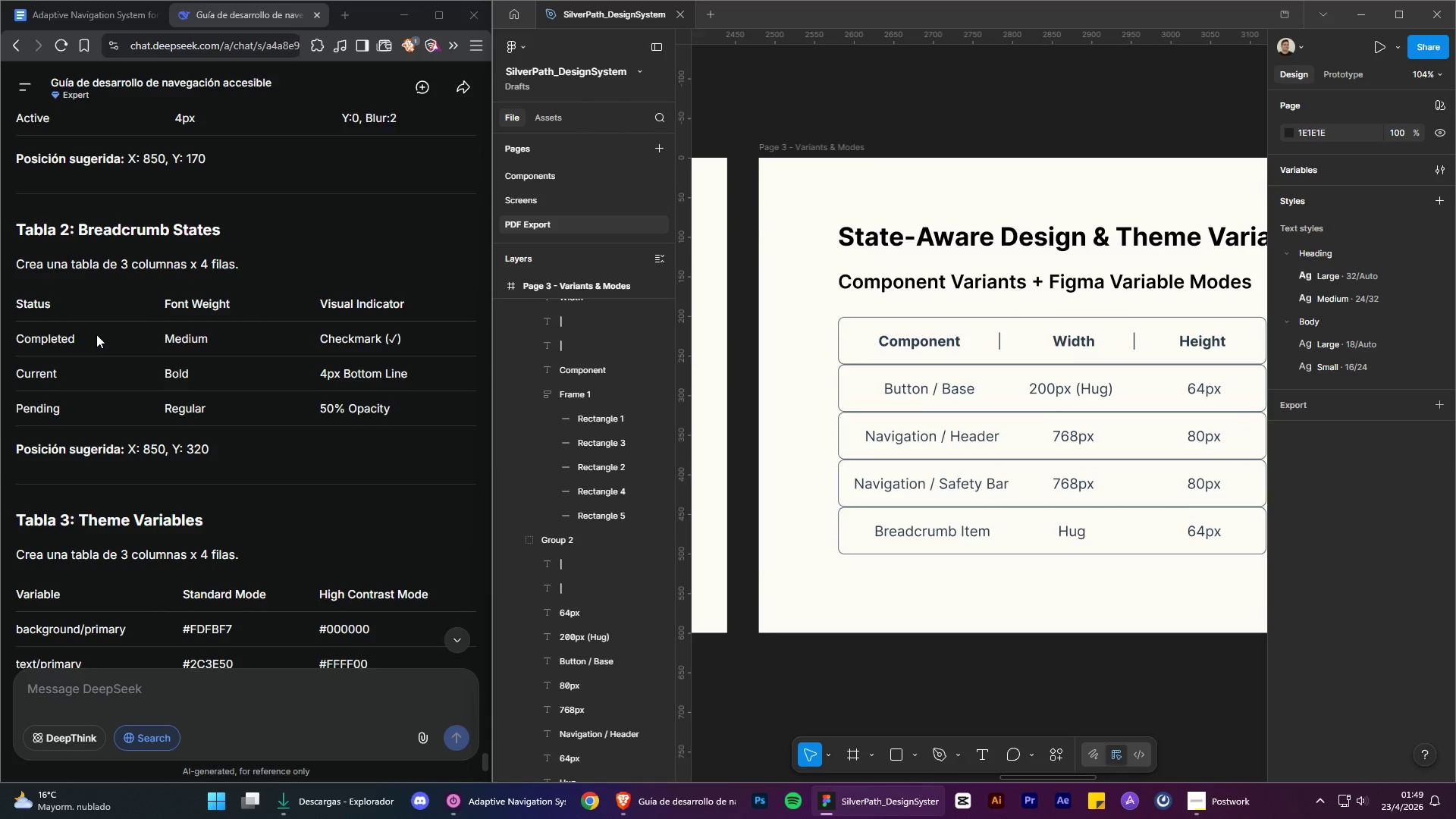 
scroll: coordinate [915, 389], scroll_direction: up, amount: 2.0
 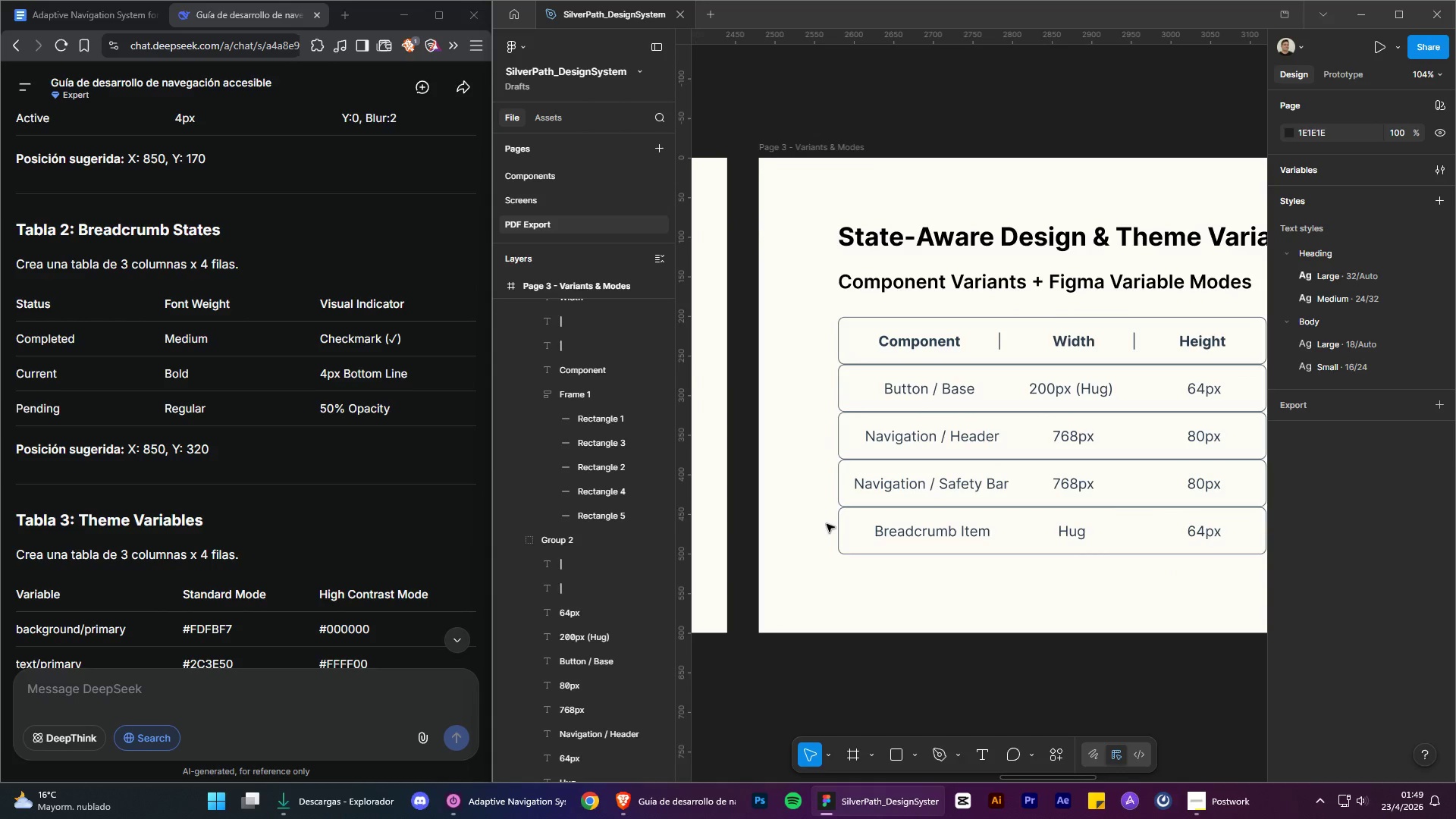 
wait(6.53)
 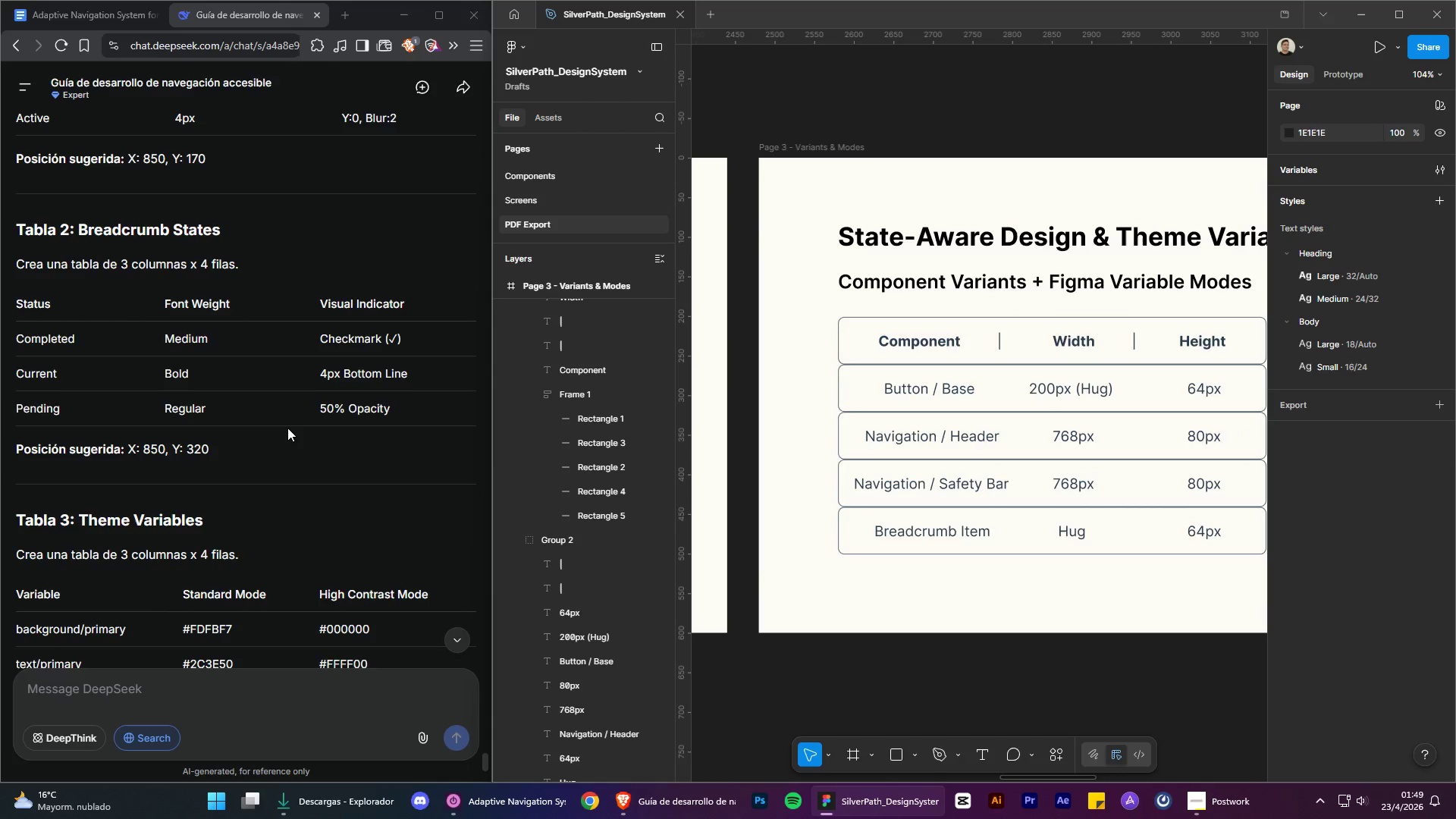 
left_click_drag(start_coordinate=[61, 303], to_coordinate=[13, 305])
 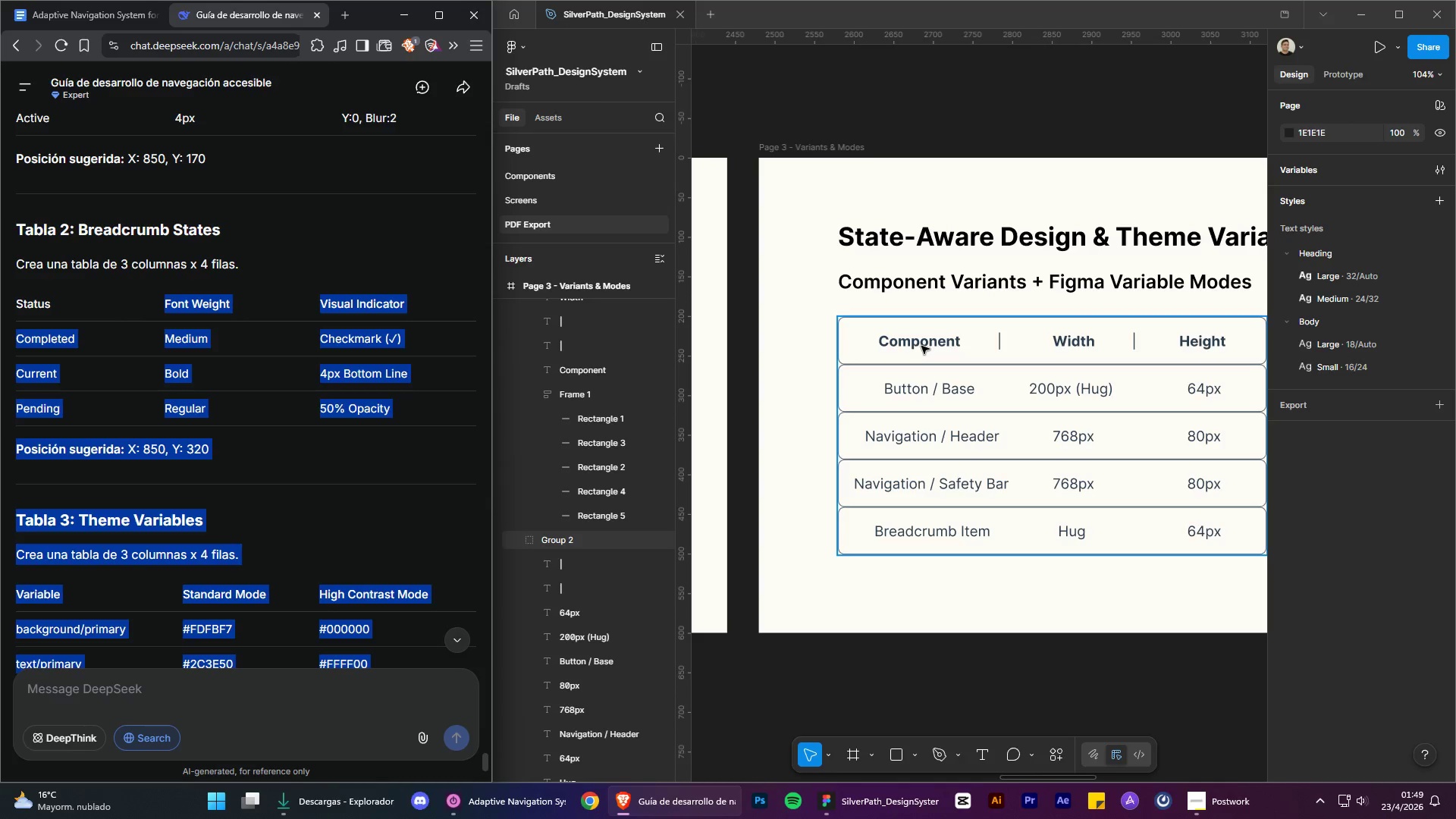 
left_click([921, 346])
 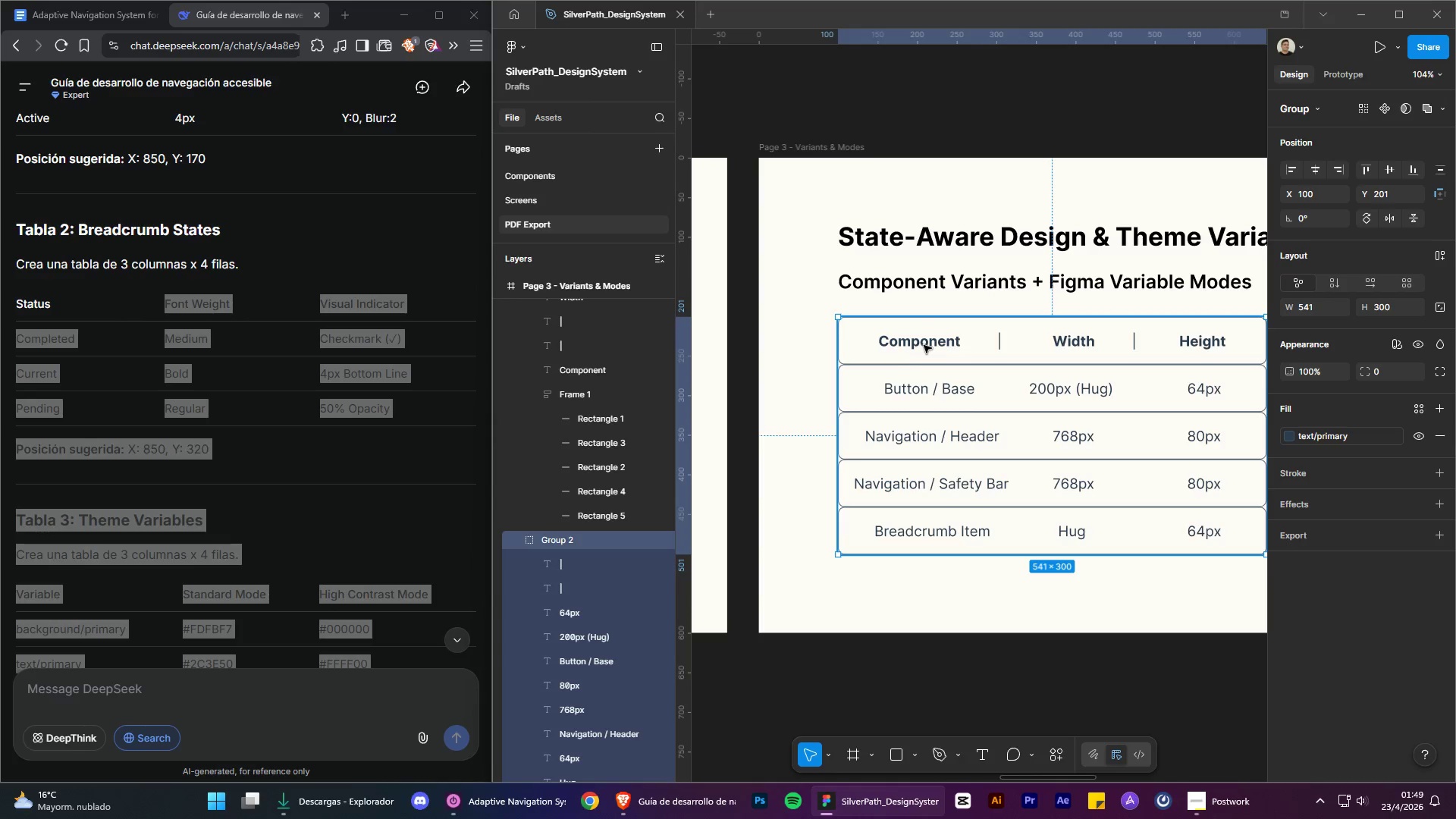 
triple_click([924, 345])
 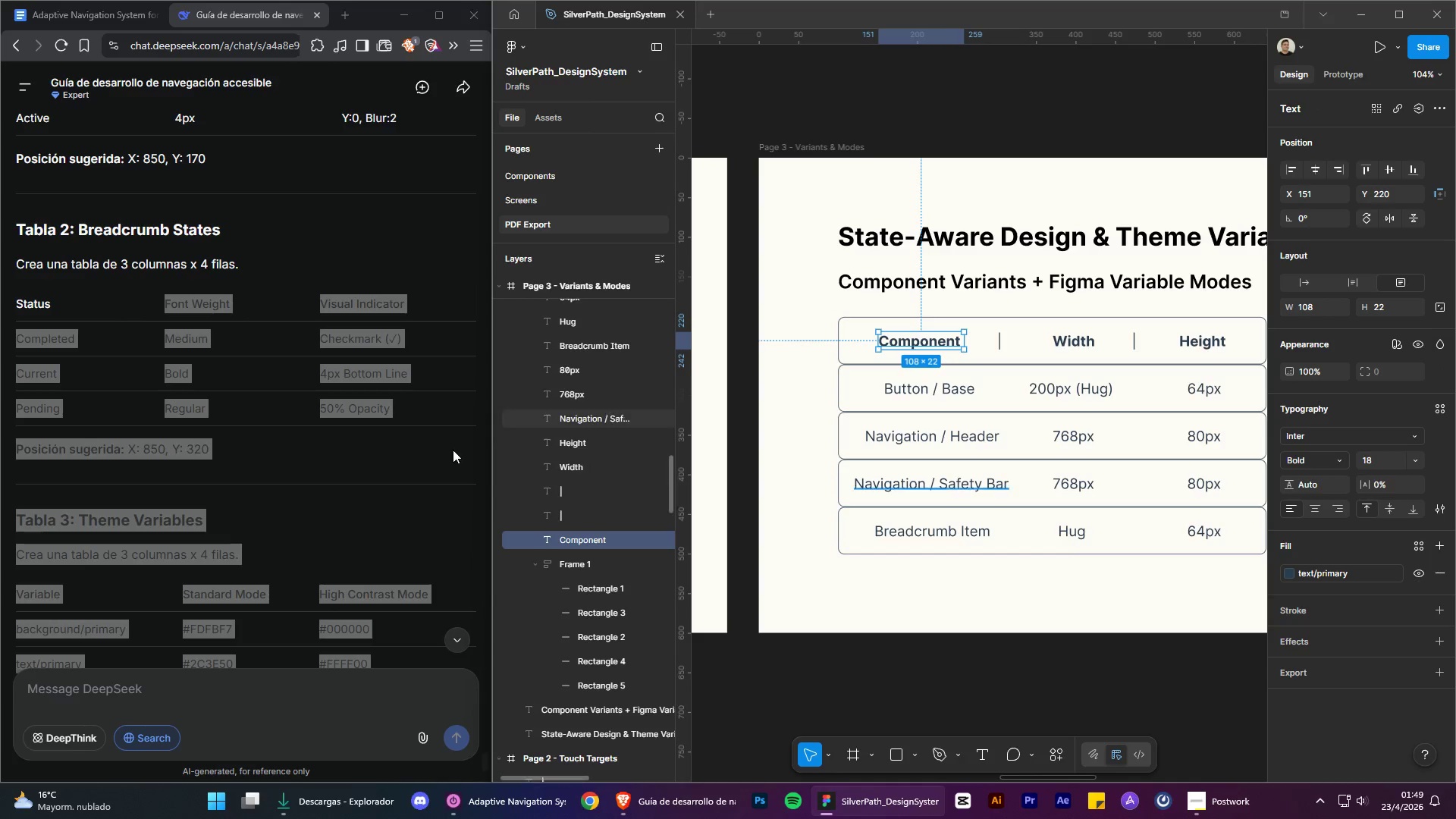 
left_click([375, 488])
 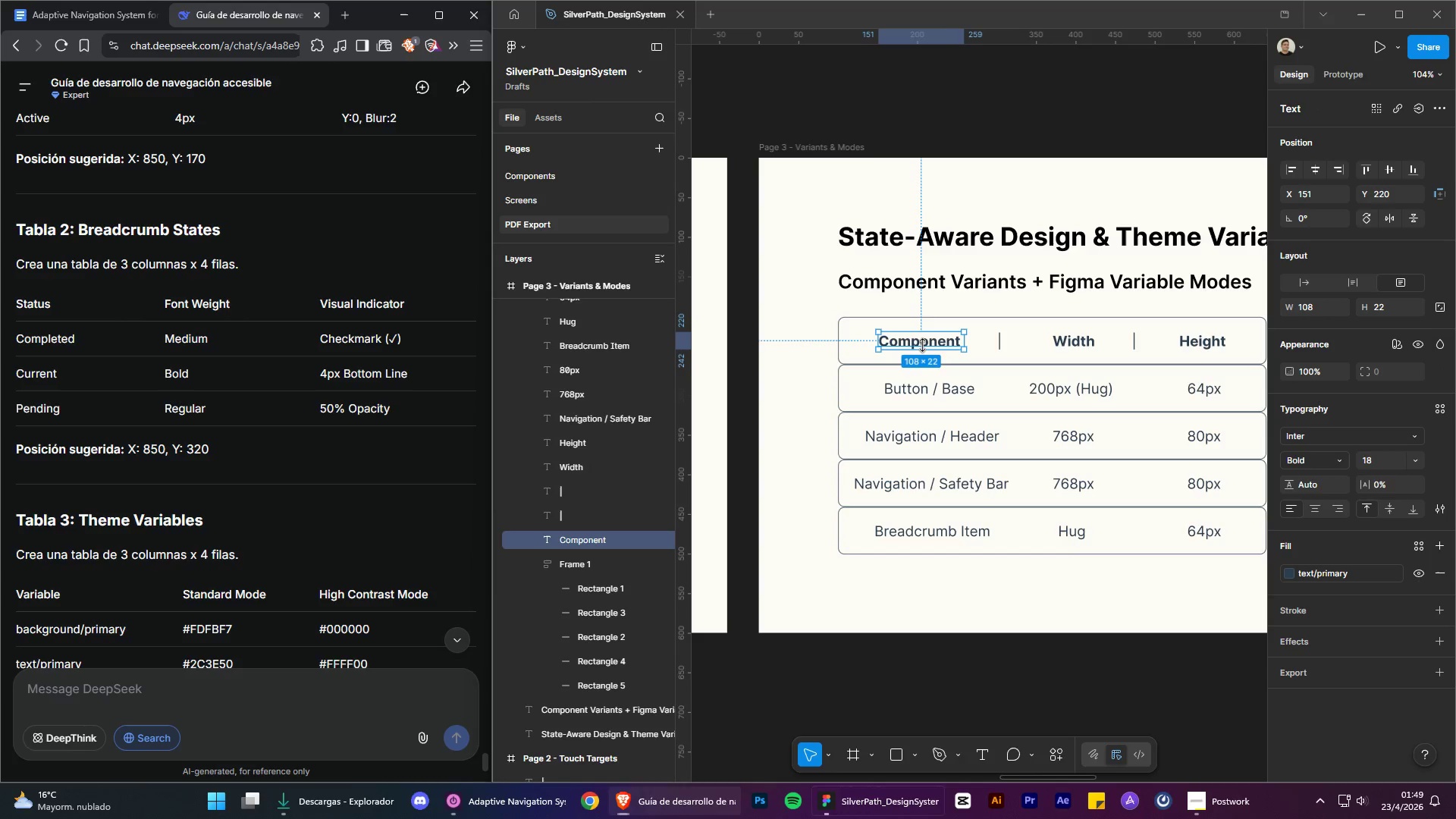 
double_click([922, 345])
 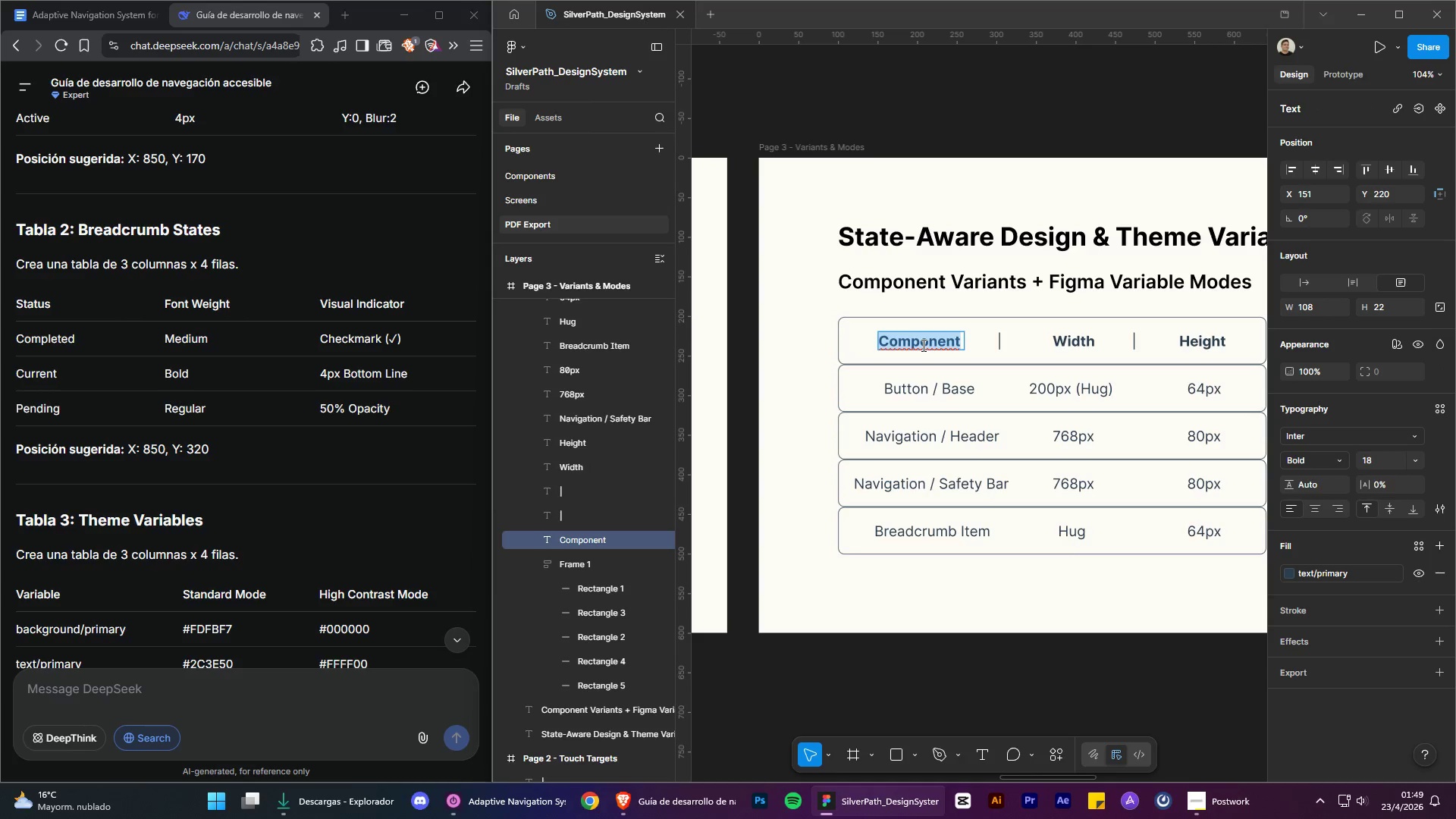 
type(Status)
 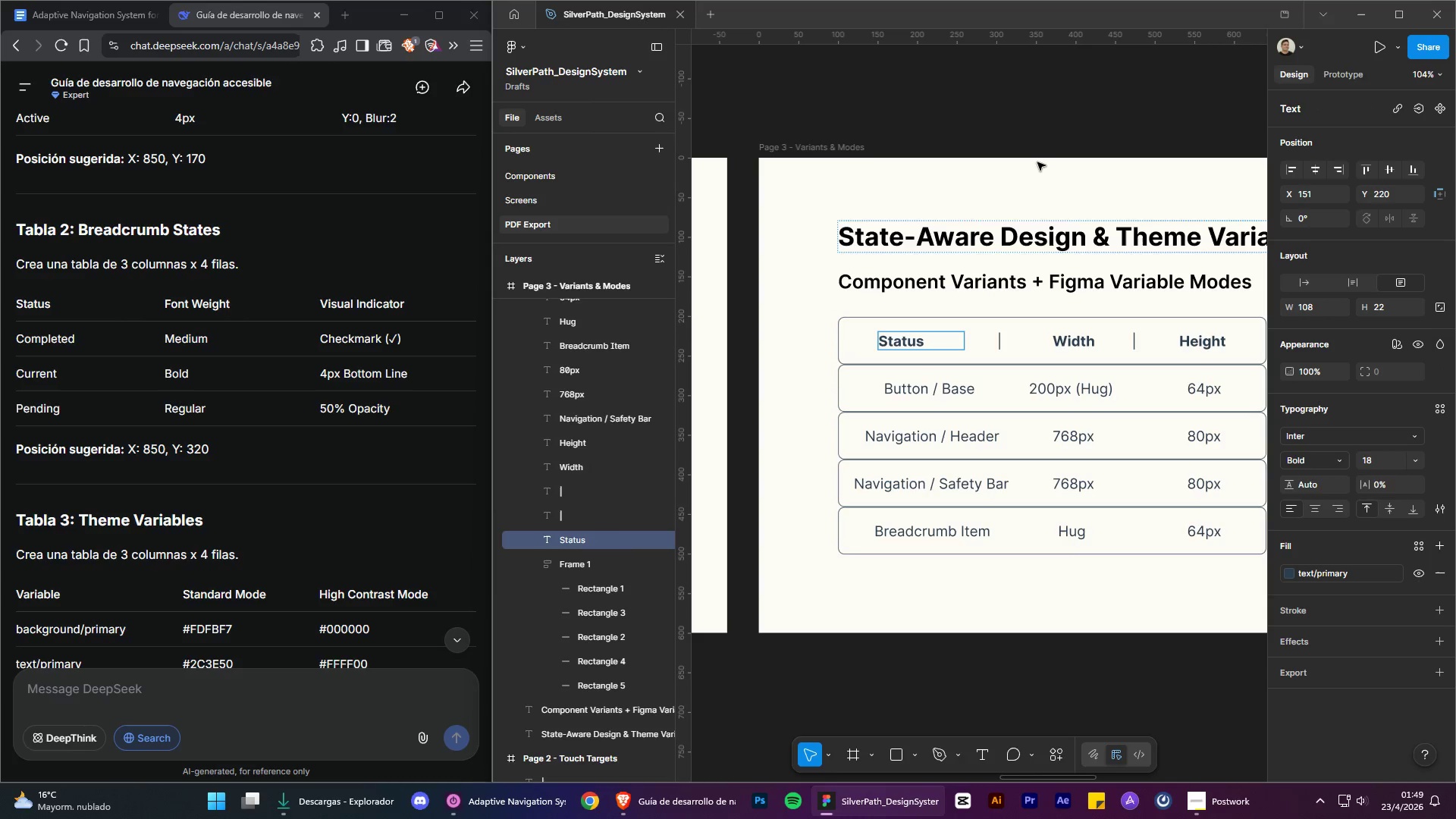 
left_click([1022, 121])
 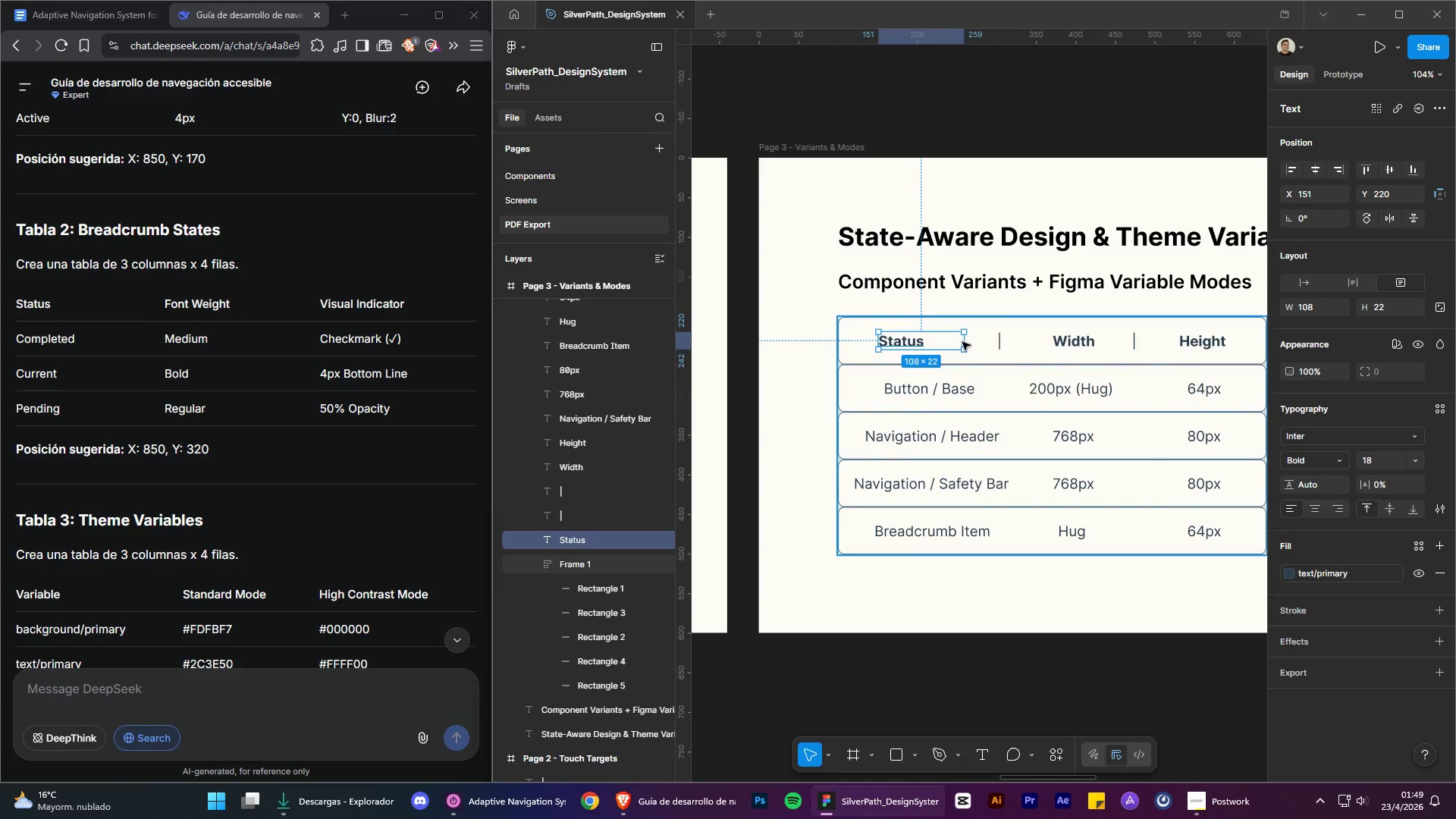 
left_click_drag(start_coordinate=[962, 342], to_coordinate=[958, 342])
 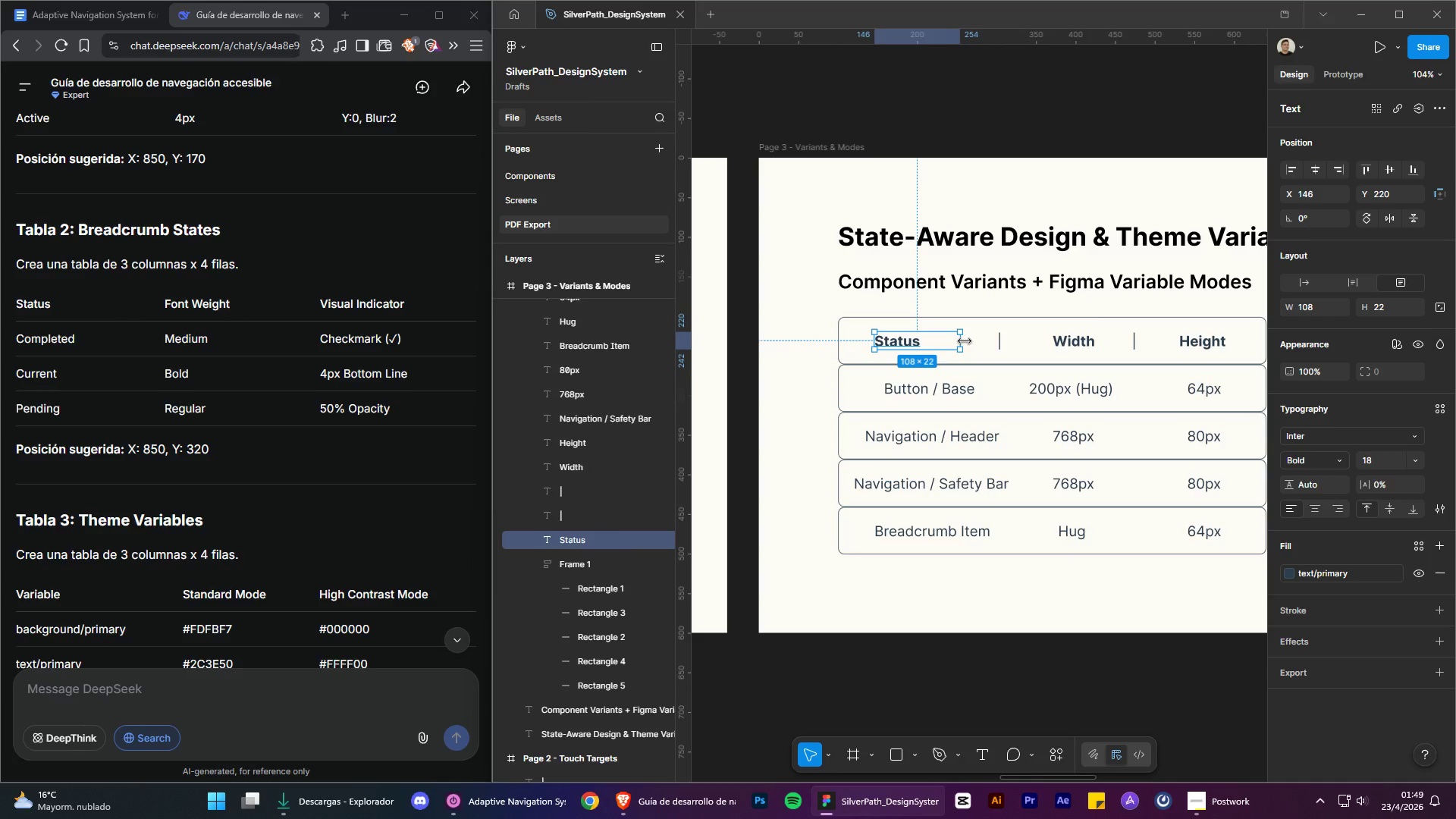 
left_click_drag(start_coordinate=[965, 341], to_coordinate=[923, 344])
 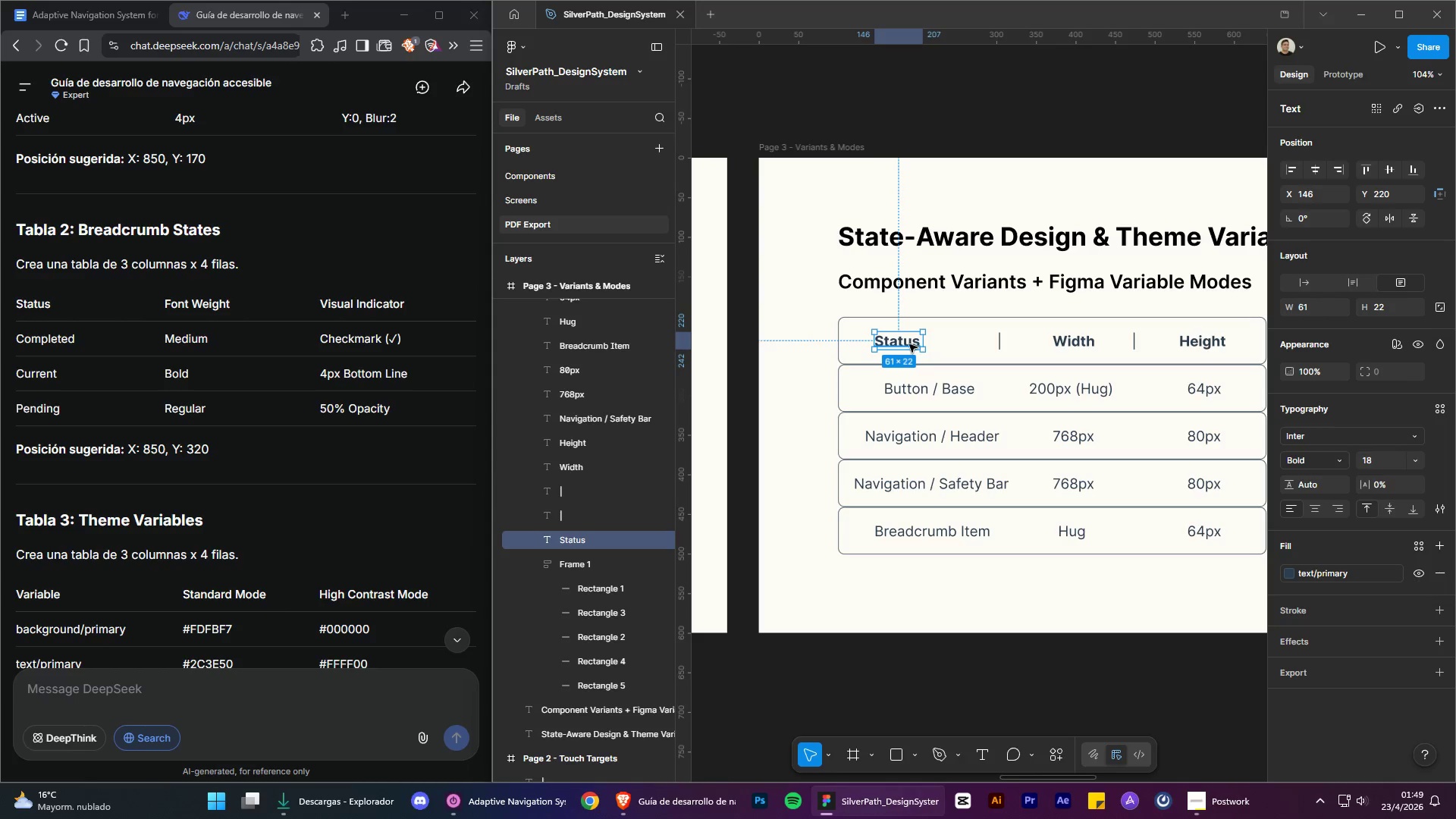 
left_click_drag(start_coordinate=[909, 344], to_coordinate=[925, 344])
 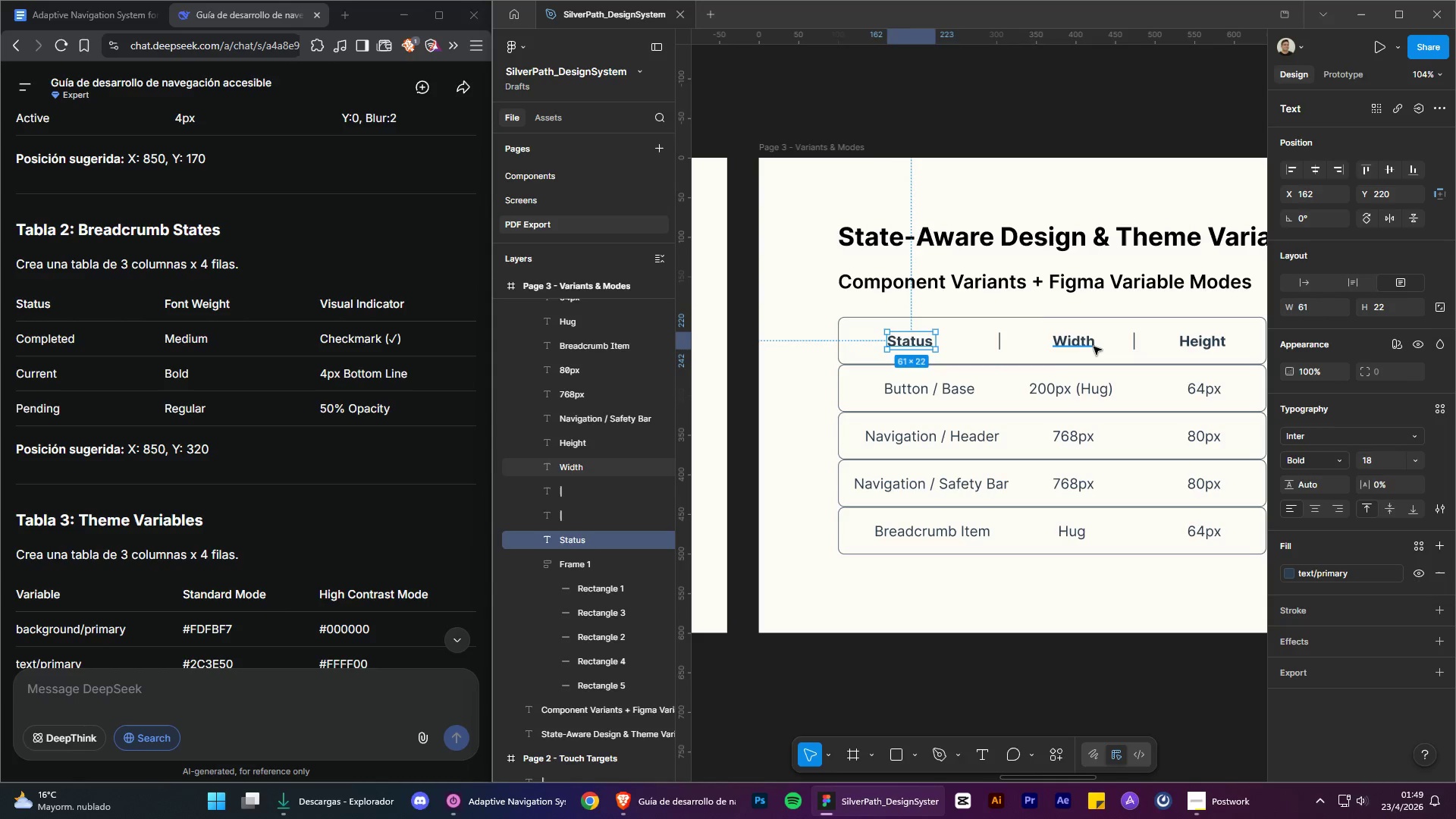 
double_click([1094, 347])
 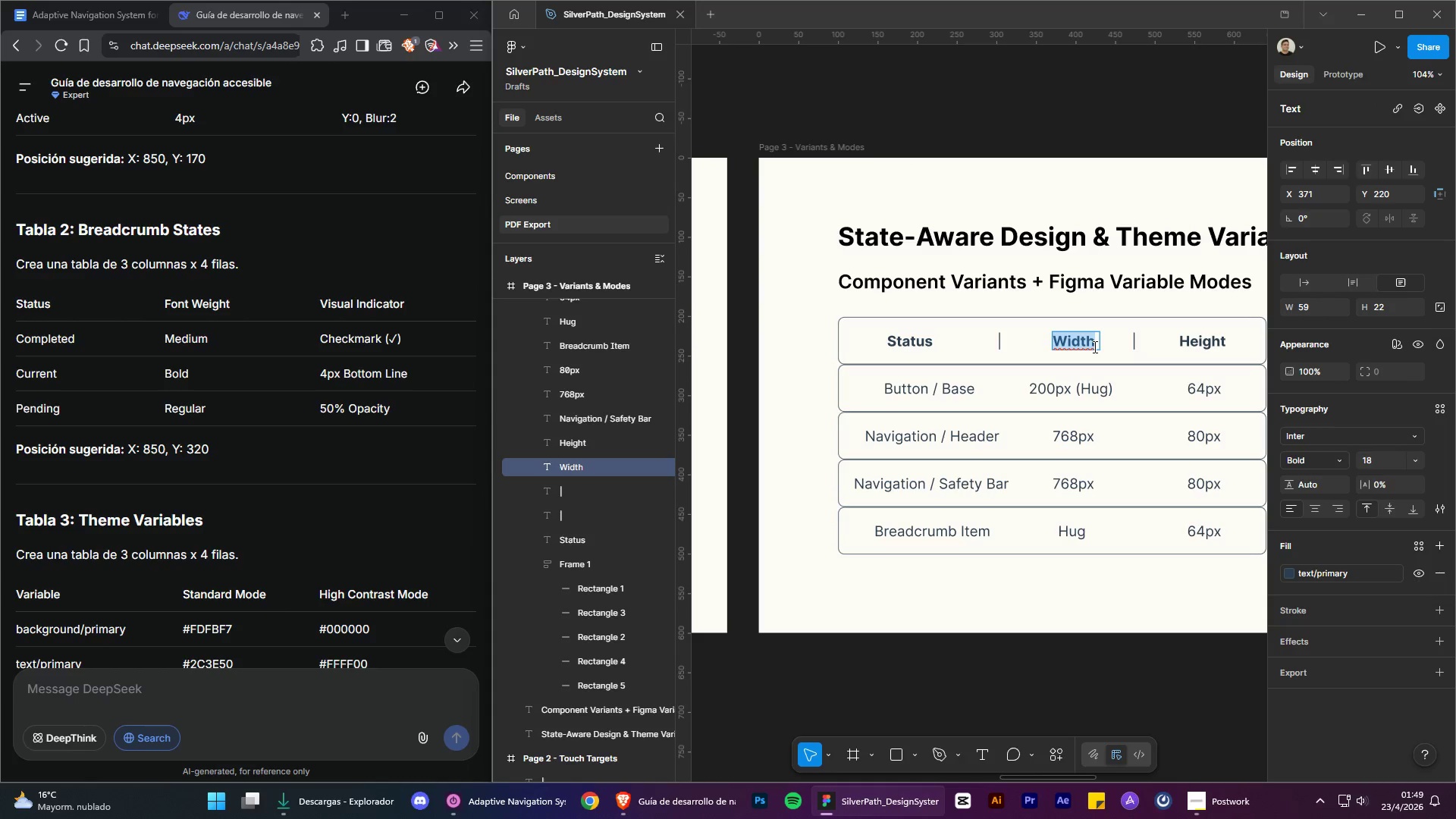 
type(Font Weight)
 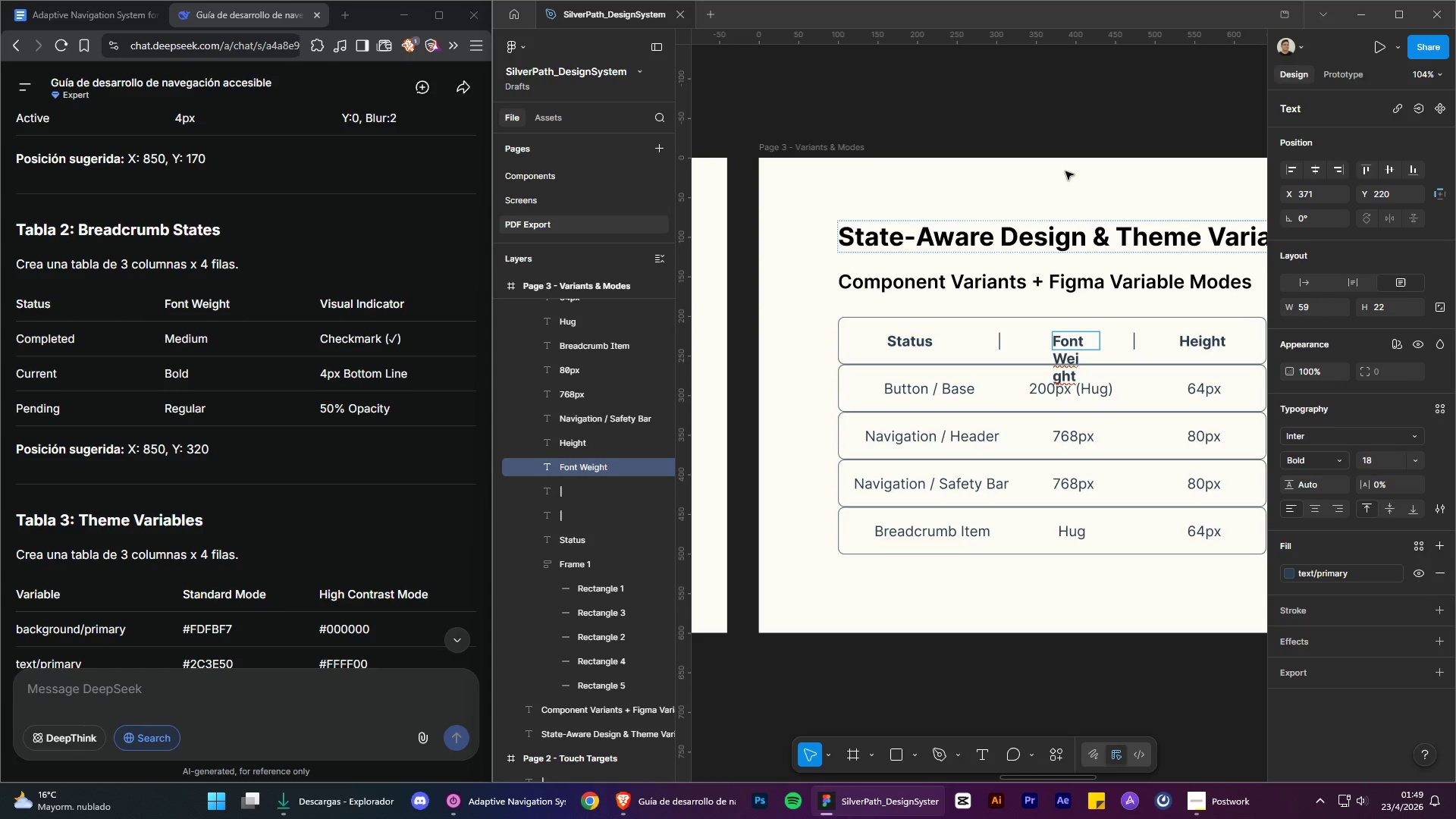 
left_click([1051, 92])
 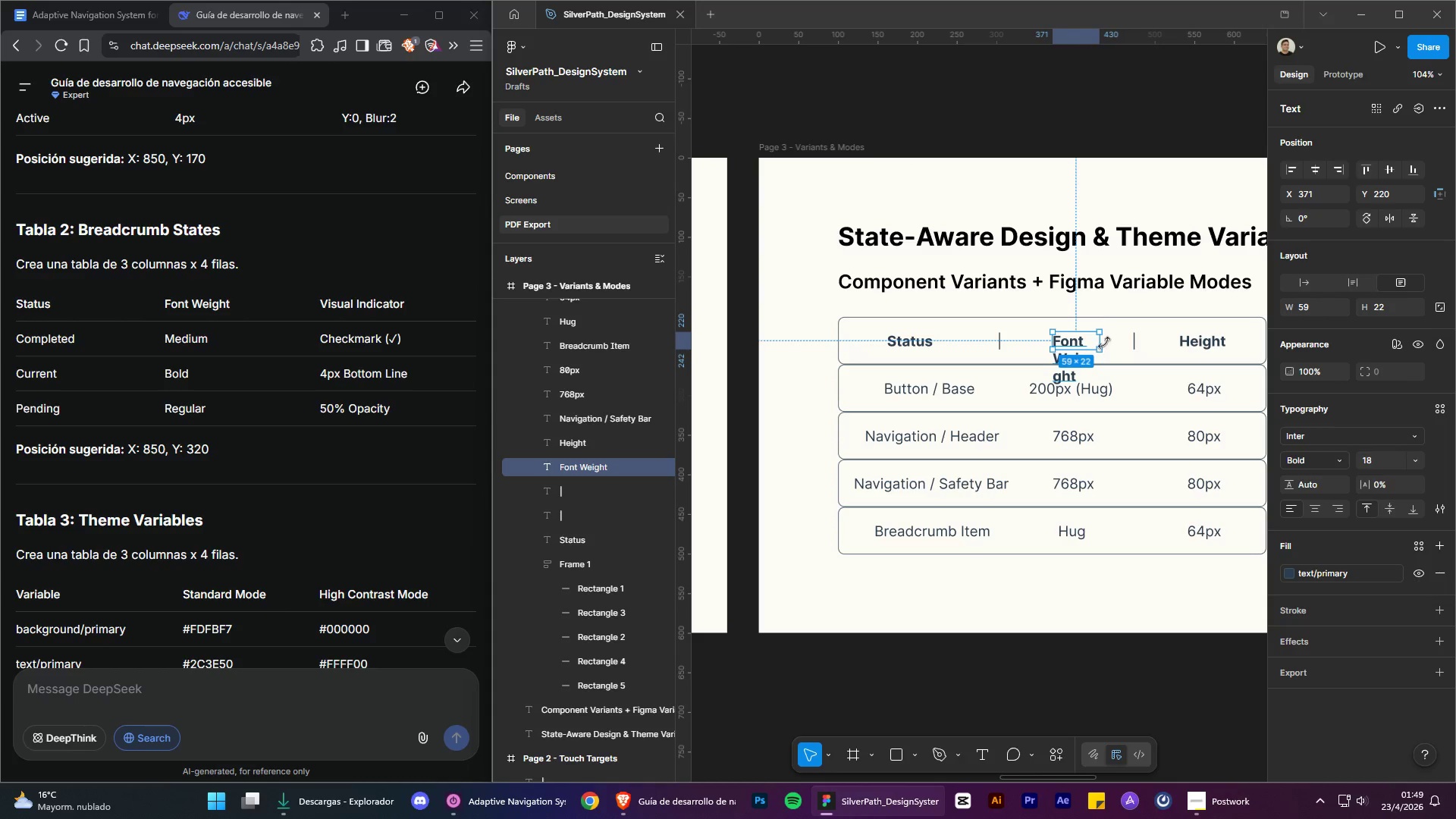 
left_click_drag(start_coordinate=[1104, 344], to_coordinate=[1141, 348])
 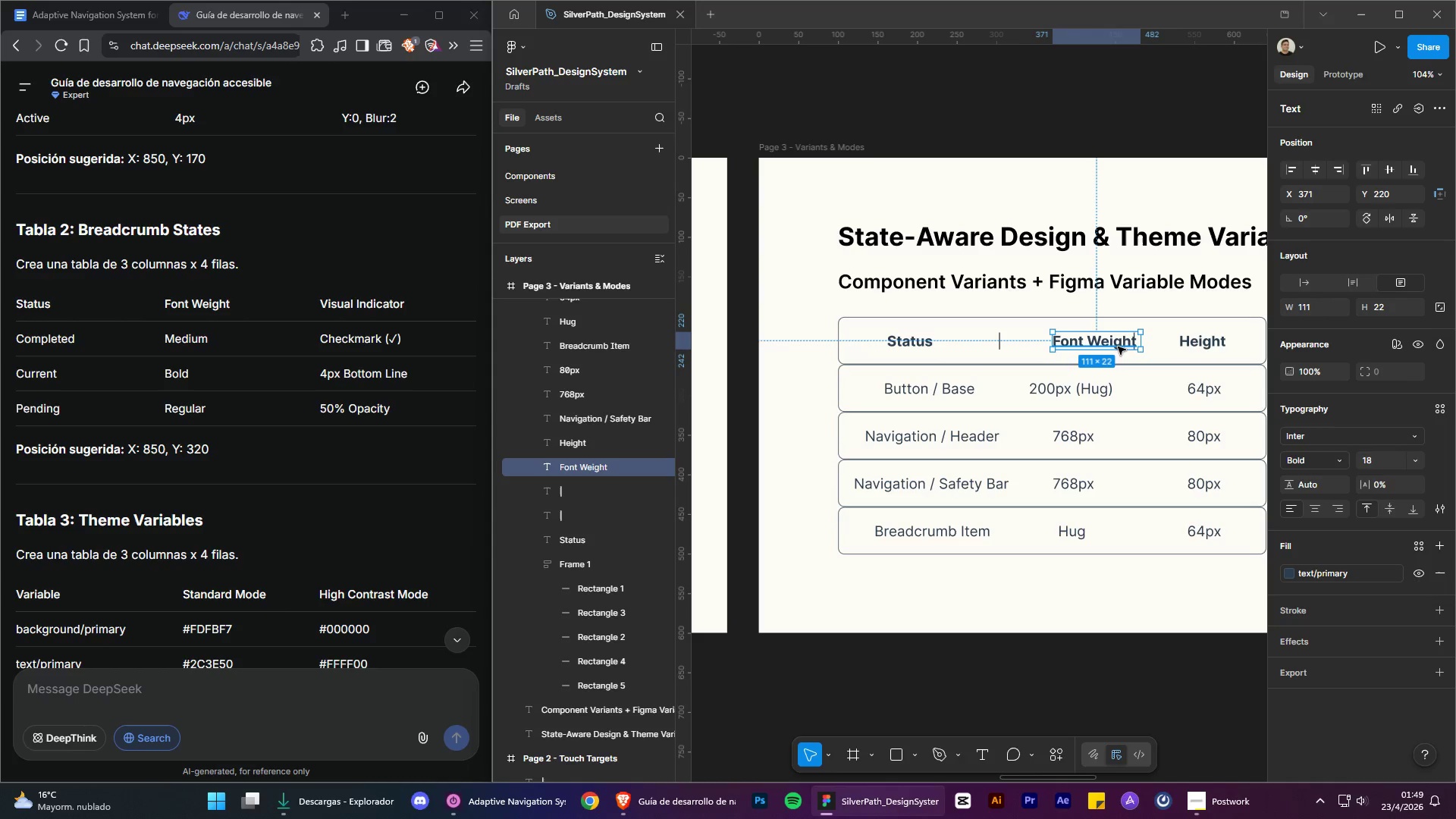 
left_click_drag(start_coordinate=[1118, 347], to_coordinate=[1097, 345])
 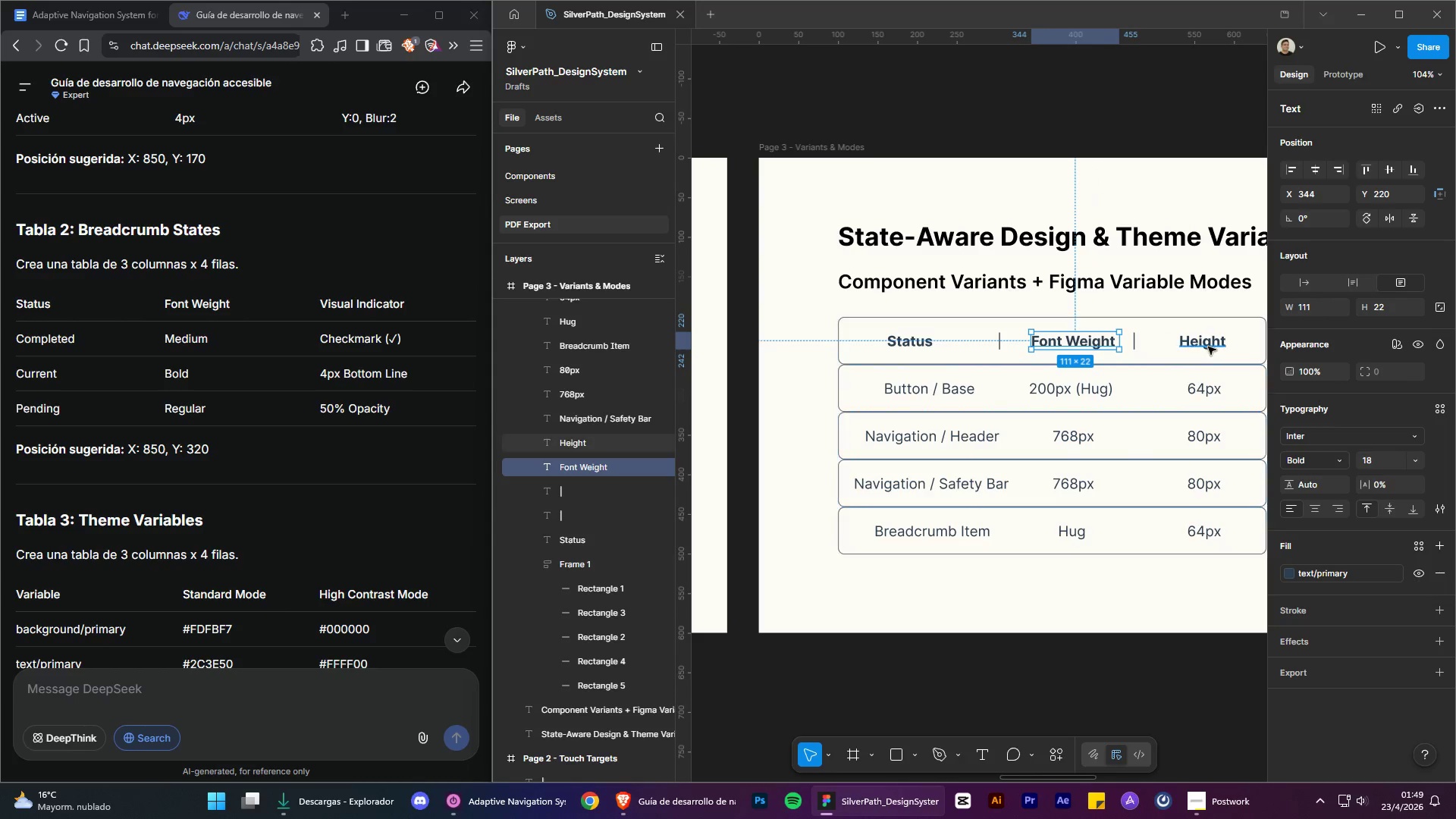 
double_click([1207, 346])
 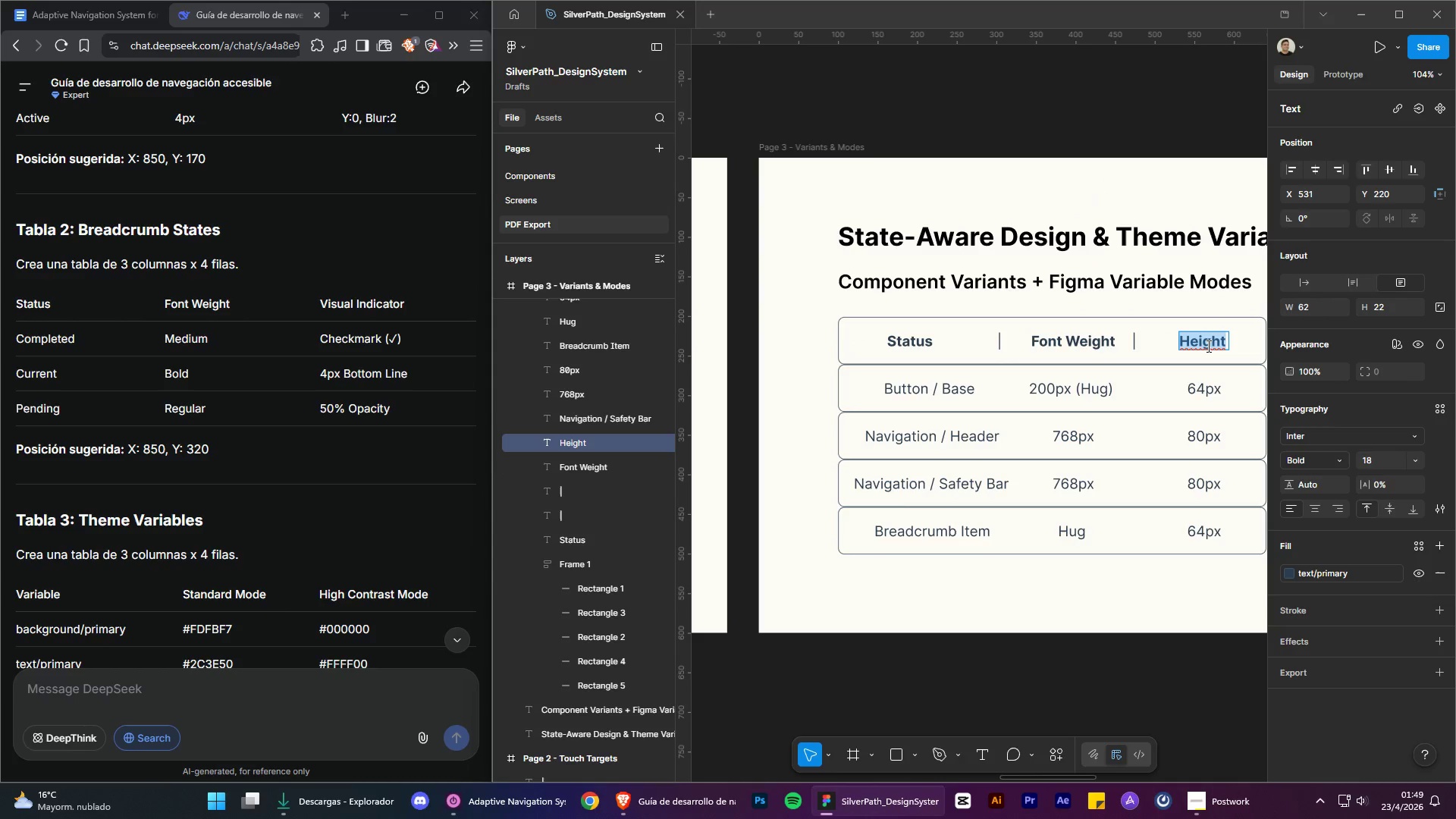 
type(Visual Indicator)
 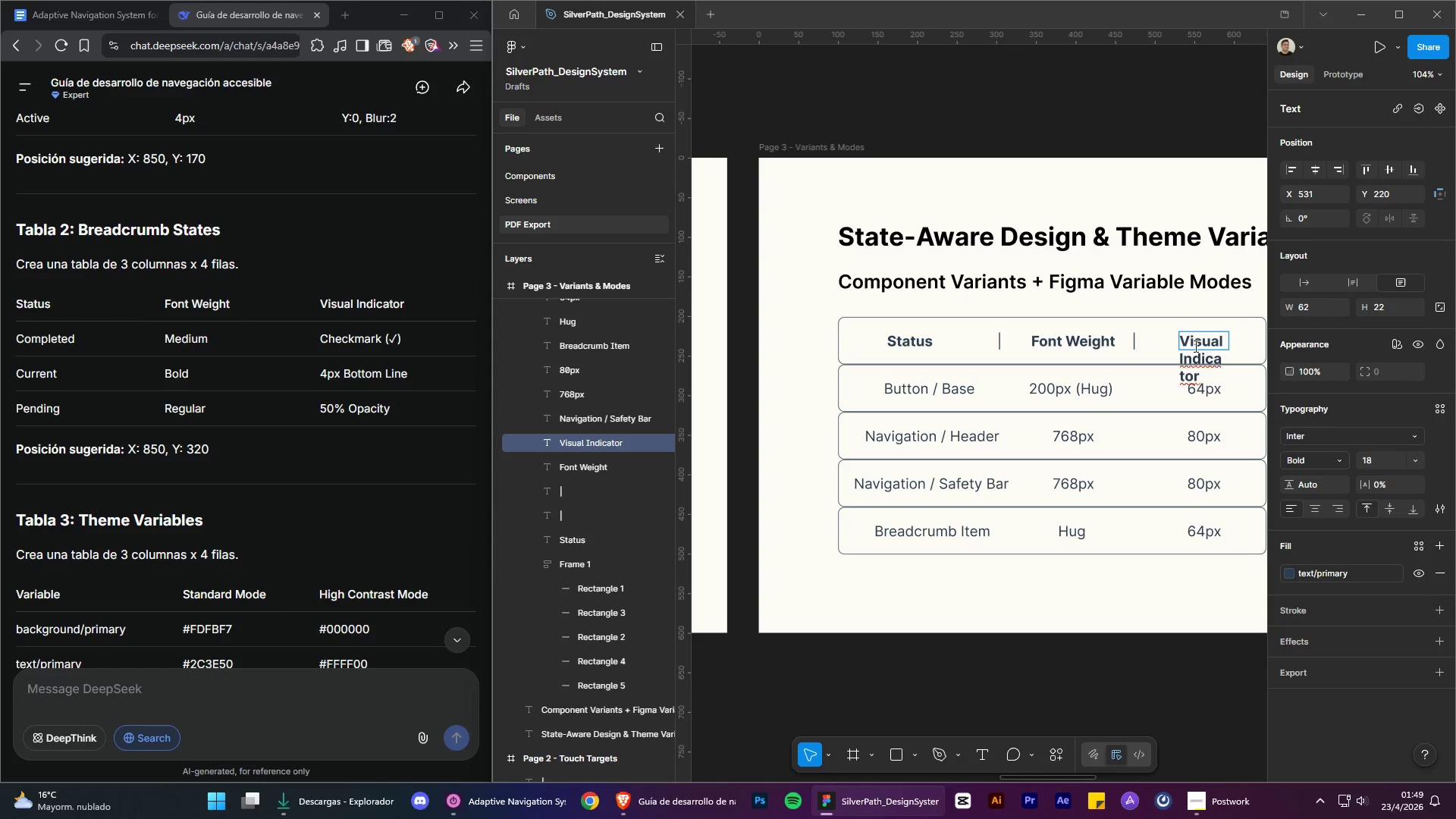 
hold_key(key=AltLeft, duration=1.47)
hold_key(key=ControlLeft, duration=1.45)
scroll: coordinate [1122, 270], scroll_direction: up, amount: 1.0
 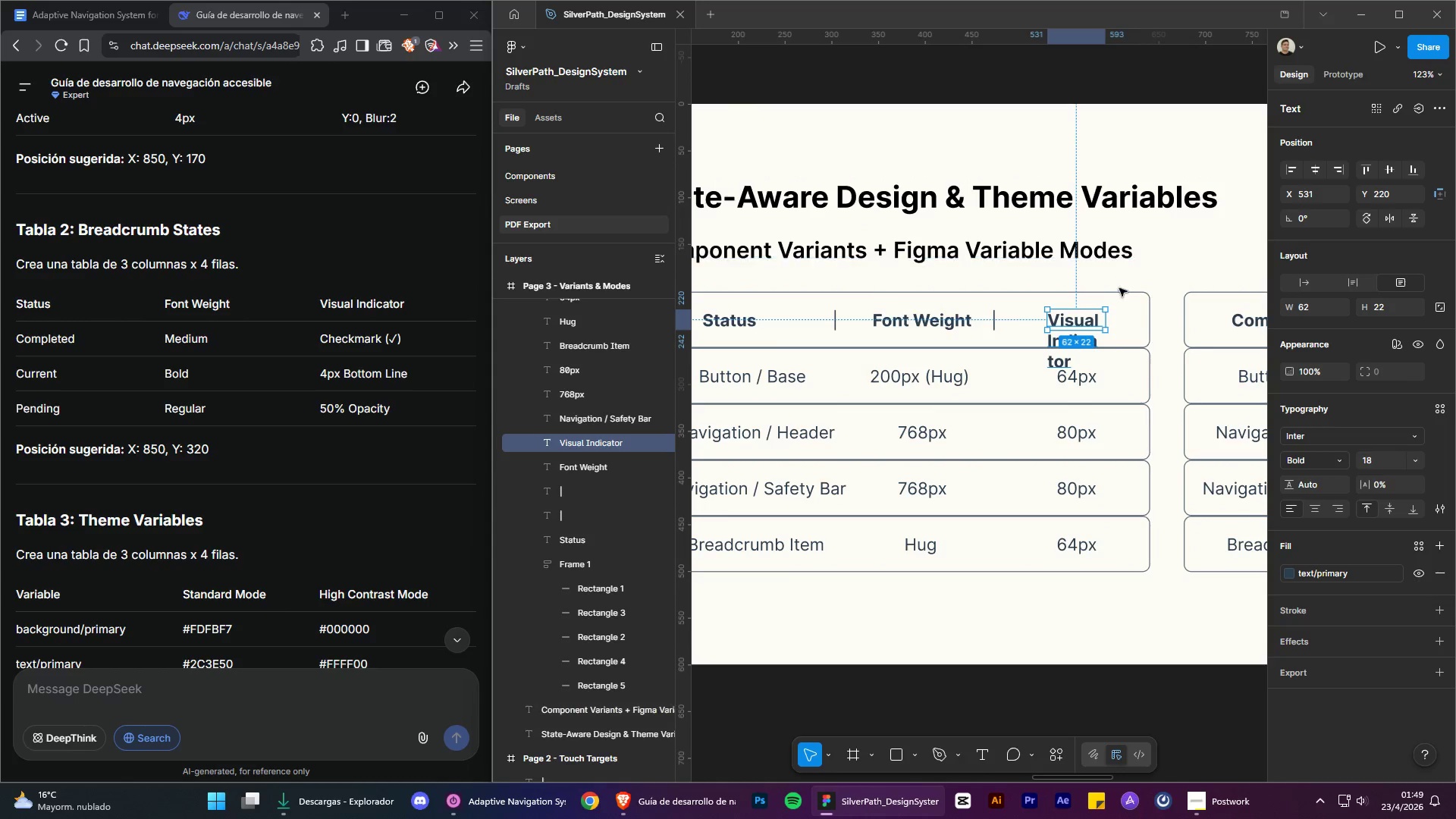 
left_click_drag(start_coordinate=[1109, 325], to_coordinate=[1178, 336])
 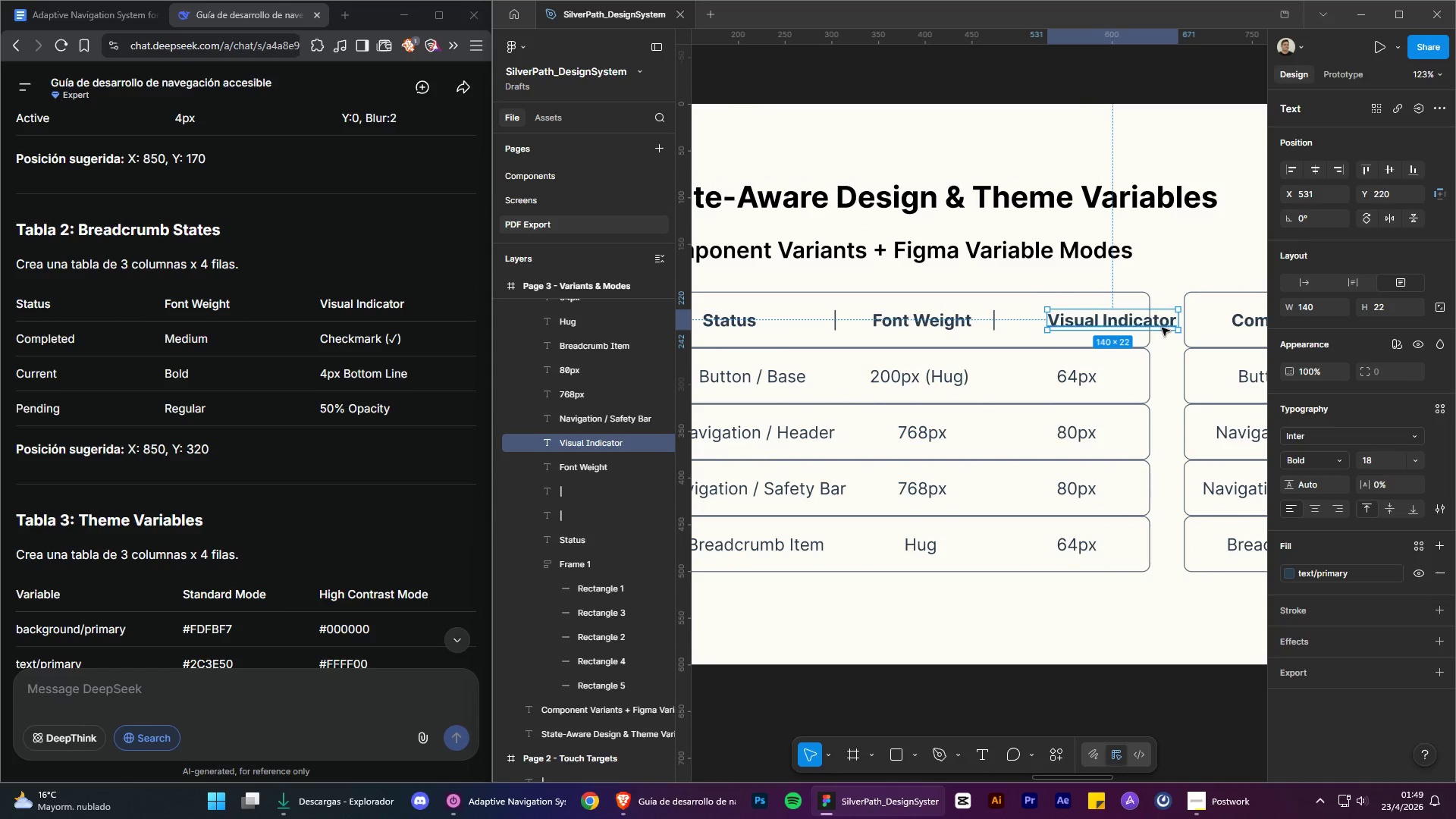 
left_click_drag(start_coordinate=[1162, 328], to_coordinate=[1122, 329])
 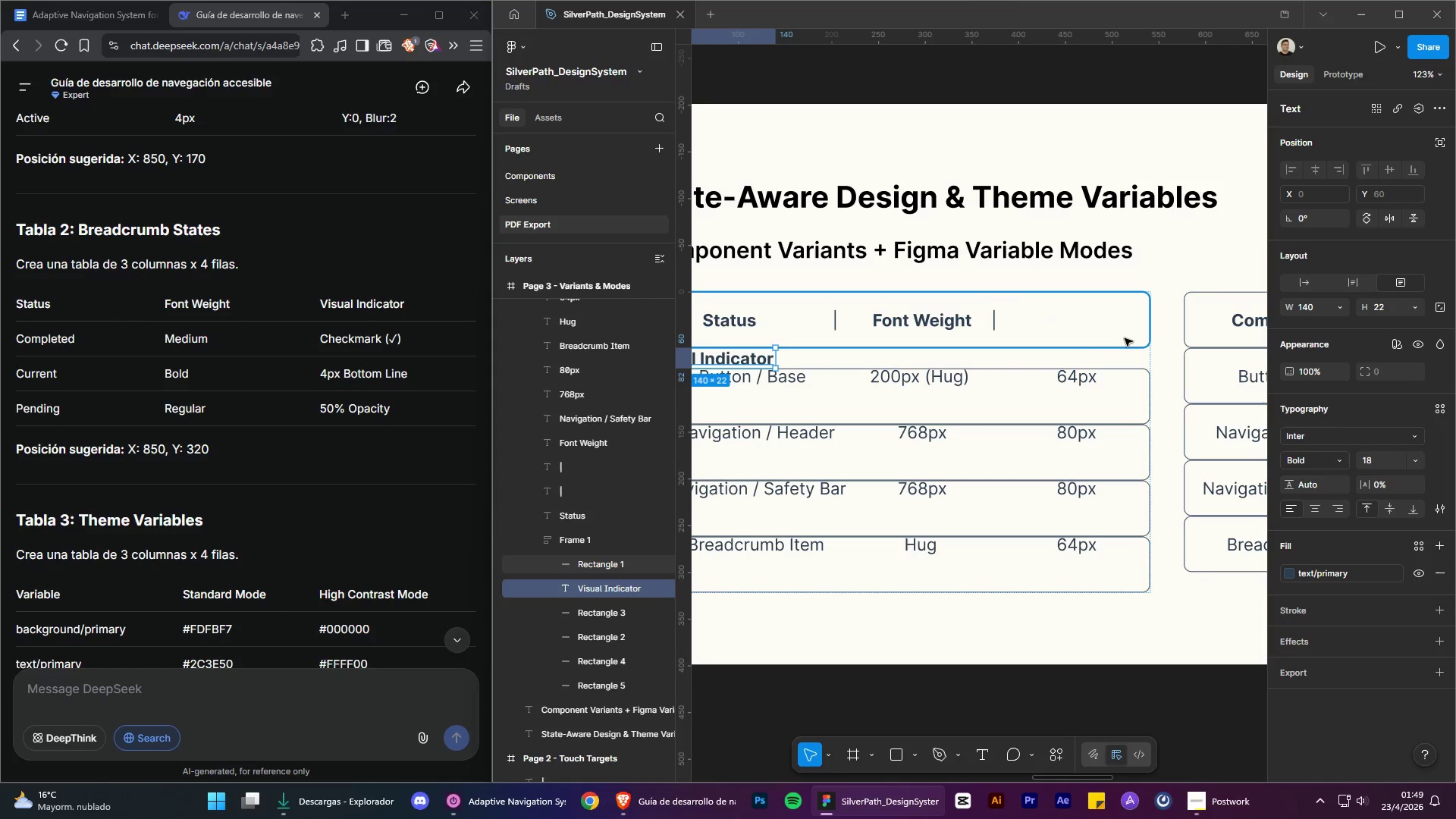 
key(Control+ControlLeft)
 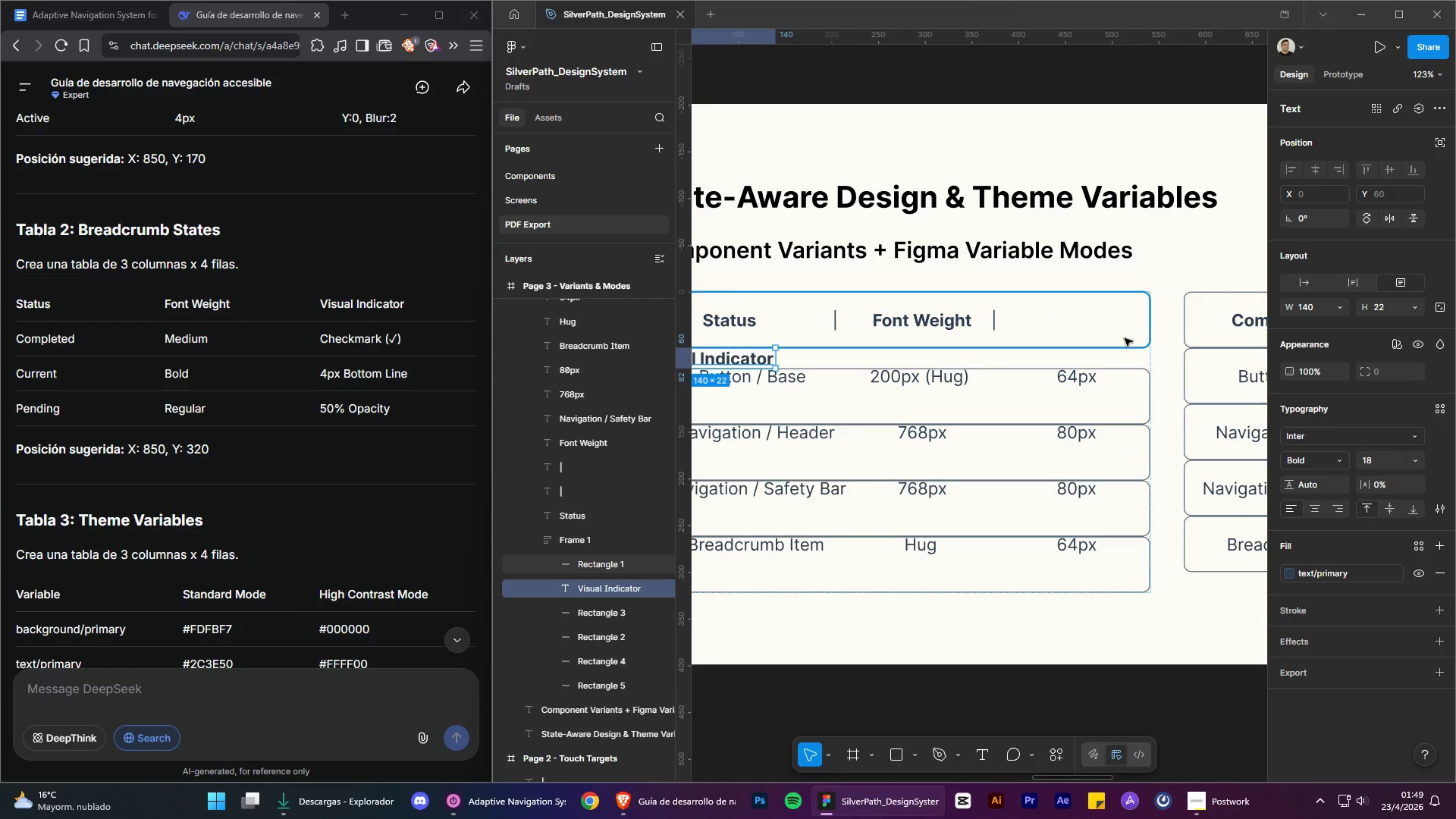 
key(Control+Z)
 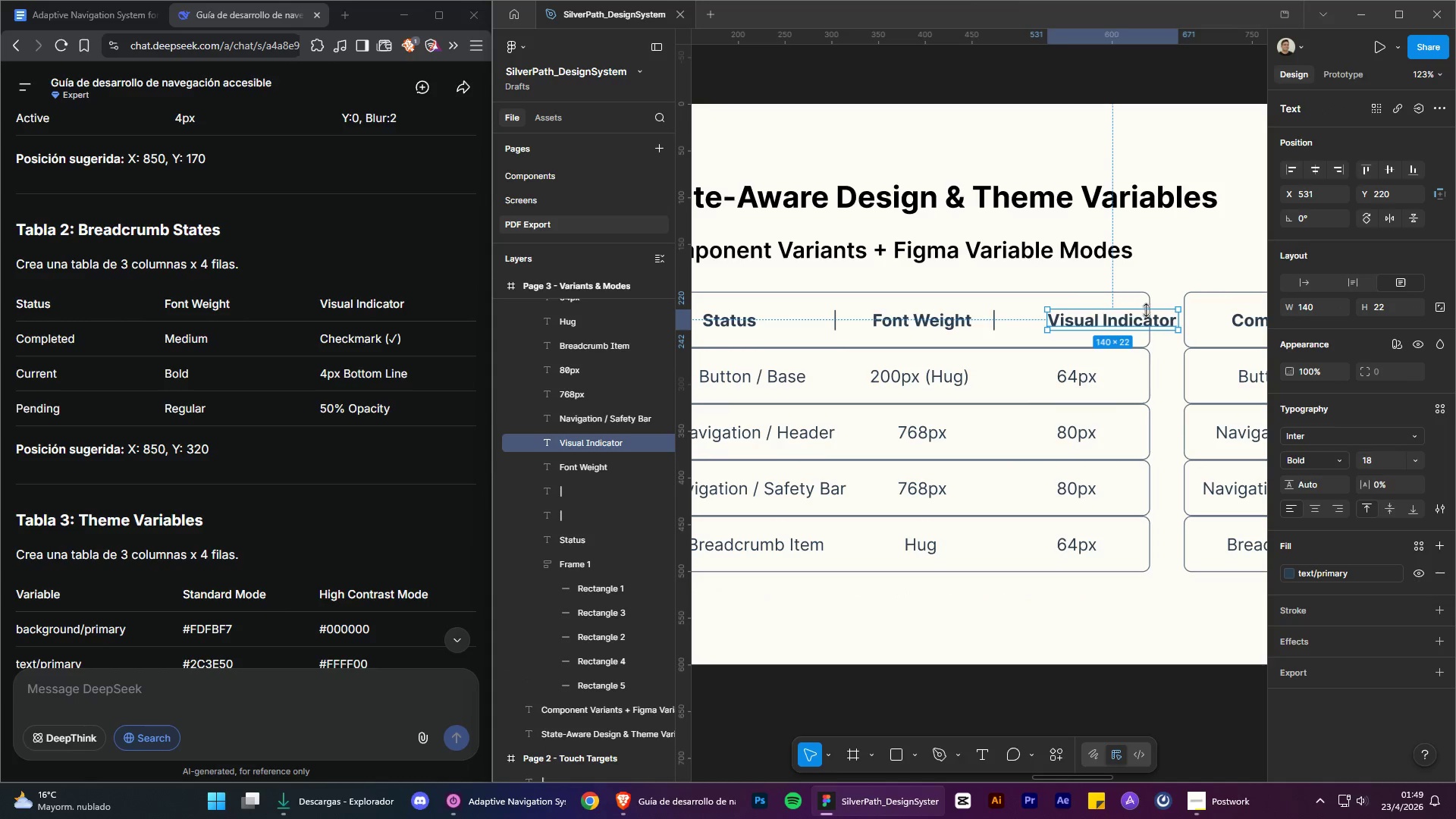 
left_click_drag(start_coordinate=[1142, 316], to_coordinate=[1104, 317])
 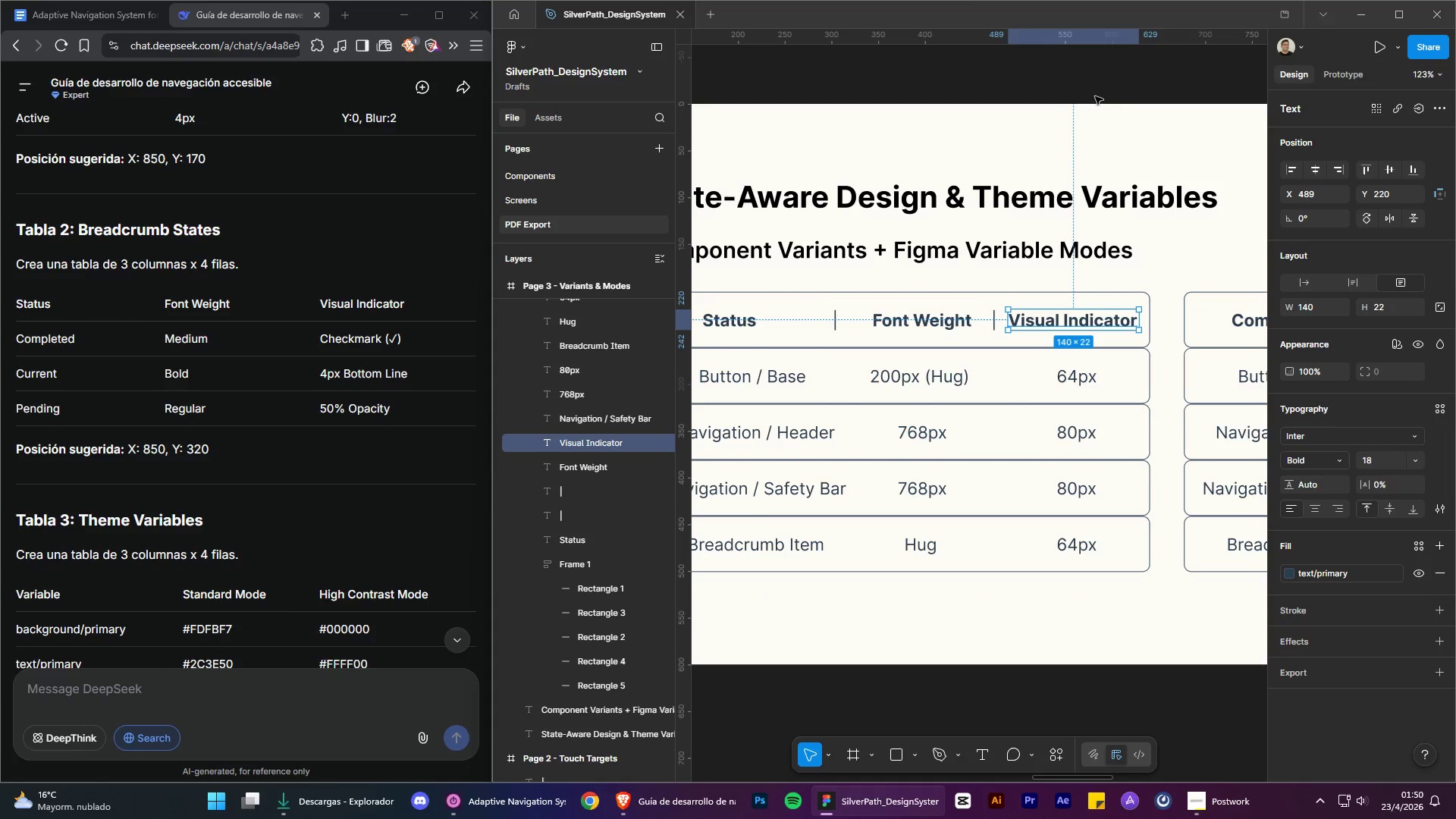 
left_click([1094, 91])
 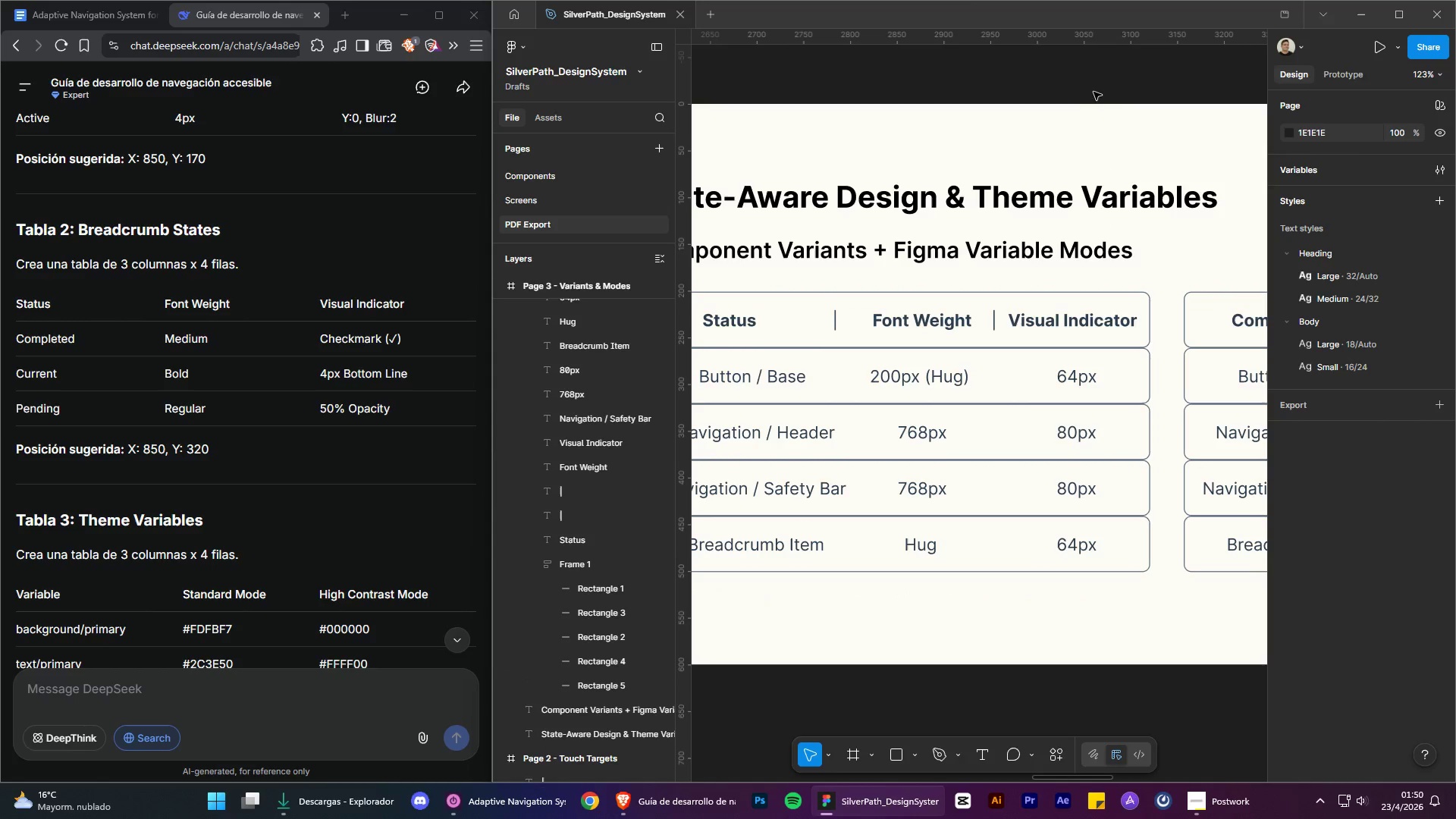 
hold_key(key=ControlLeft, duration=1.64)
hold_key(key=AltLeft, duration=1.51)
scroll: coordinate [1181, 237], scroll_direction: down, amount: 4.0
 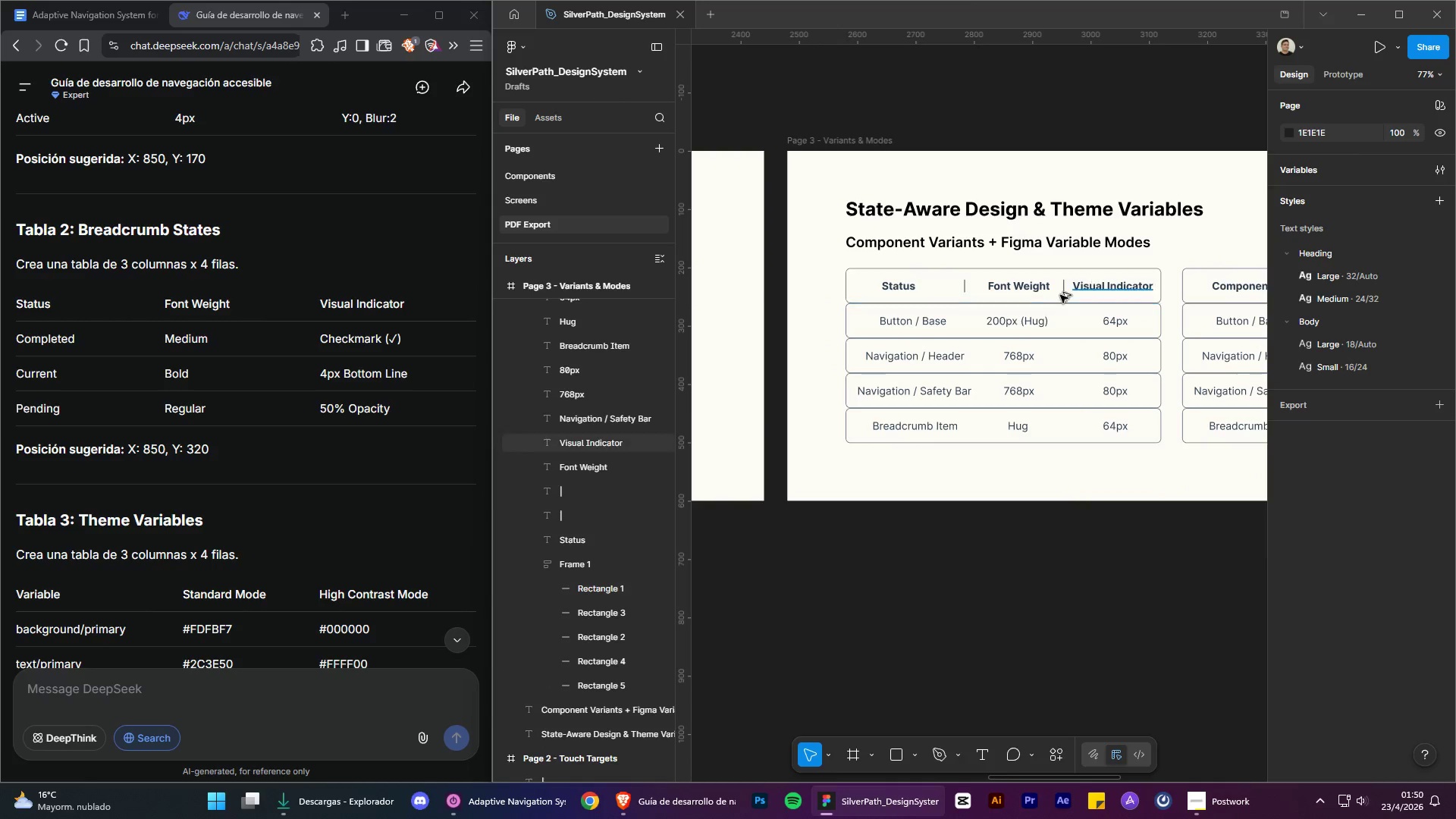 
key(Alt+Control+AltLeft)
 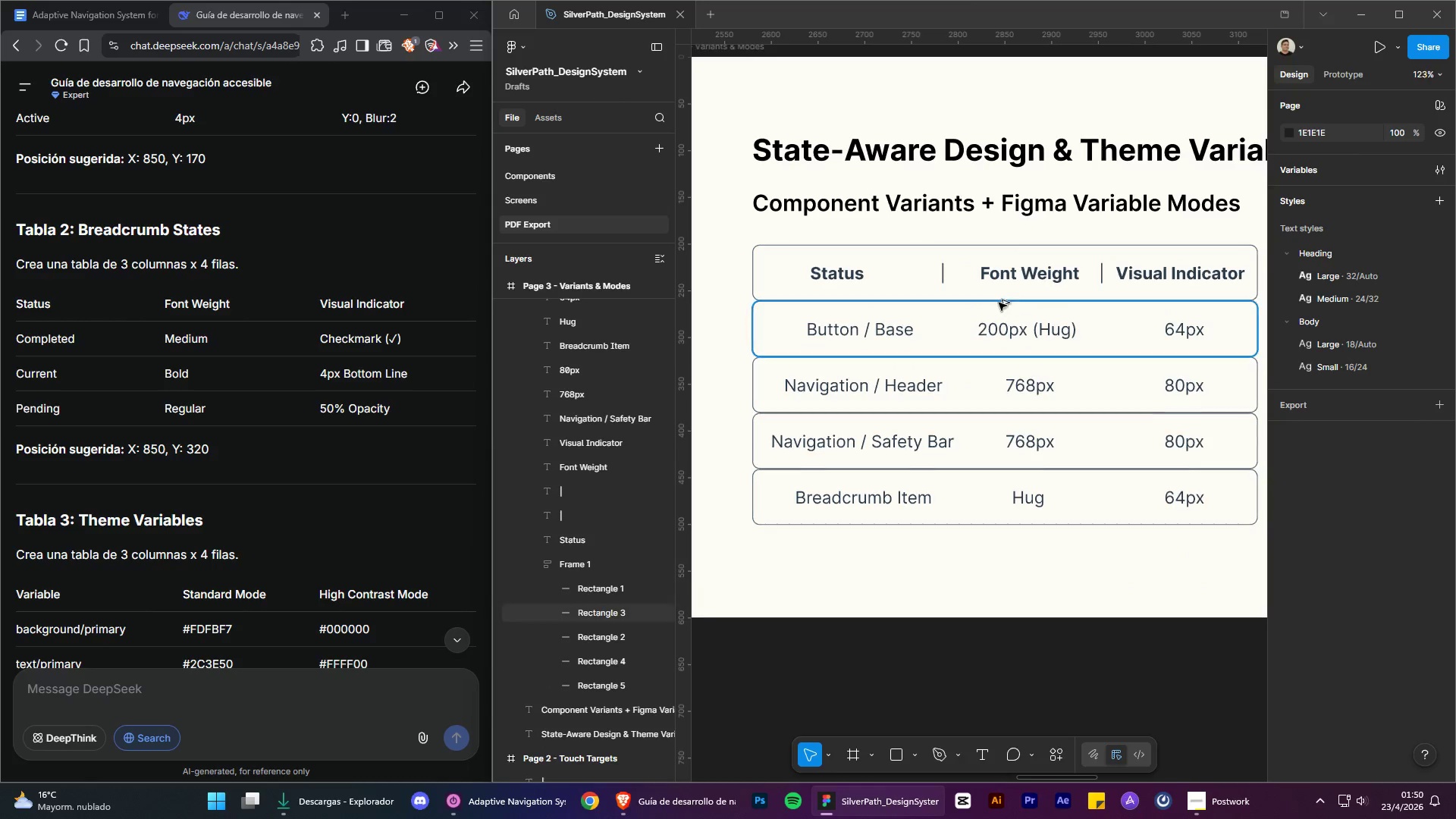 
key(Alt+Control+AltLeft)
 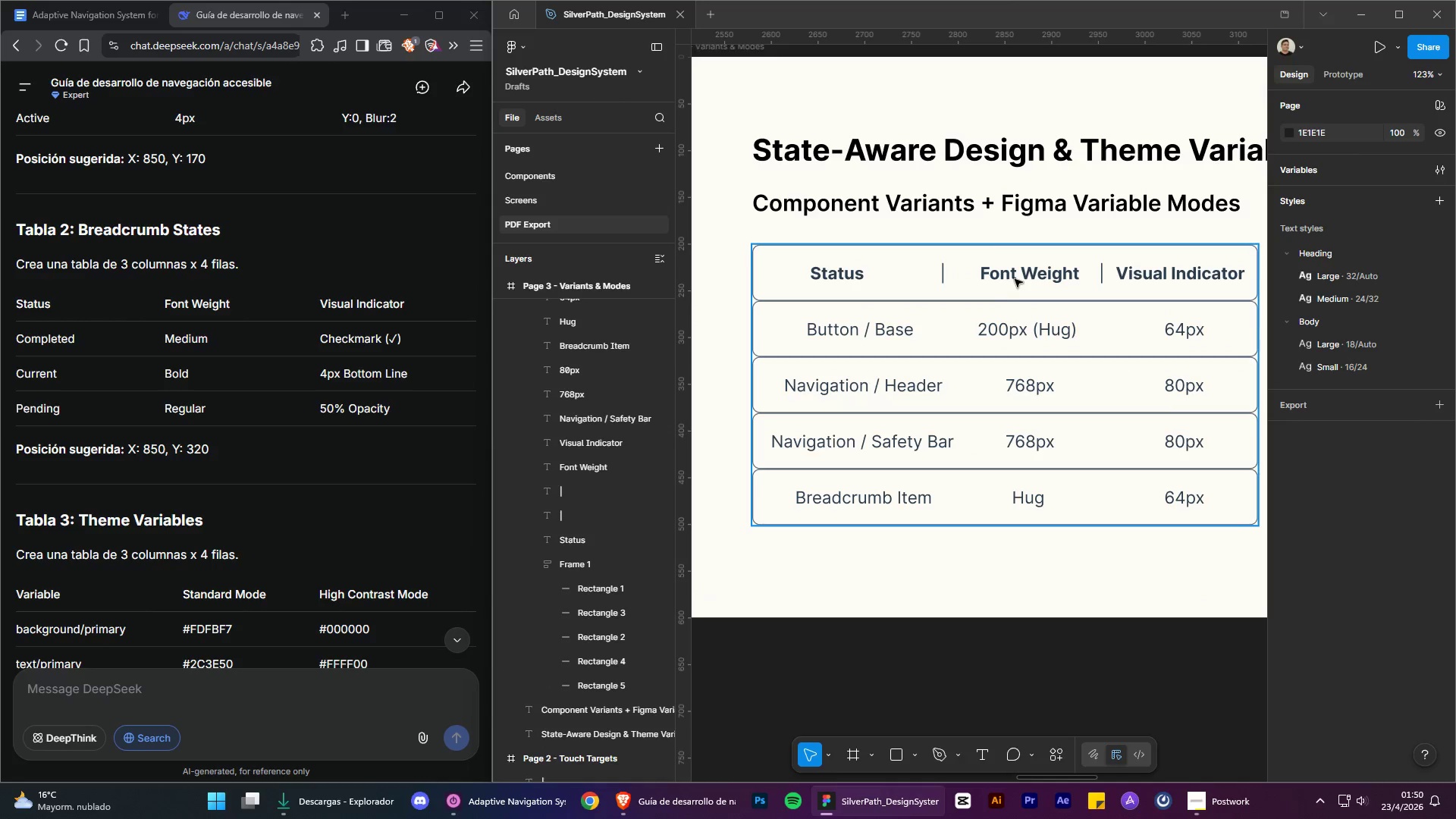 
scroll: coordinate [997, 309], scroll_direction: up, amount: 4.0
 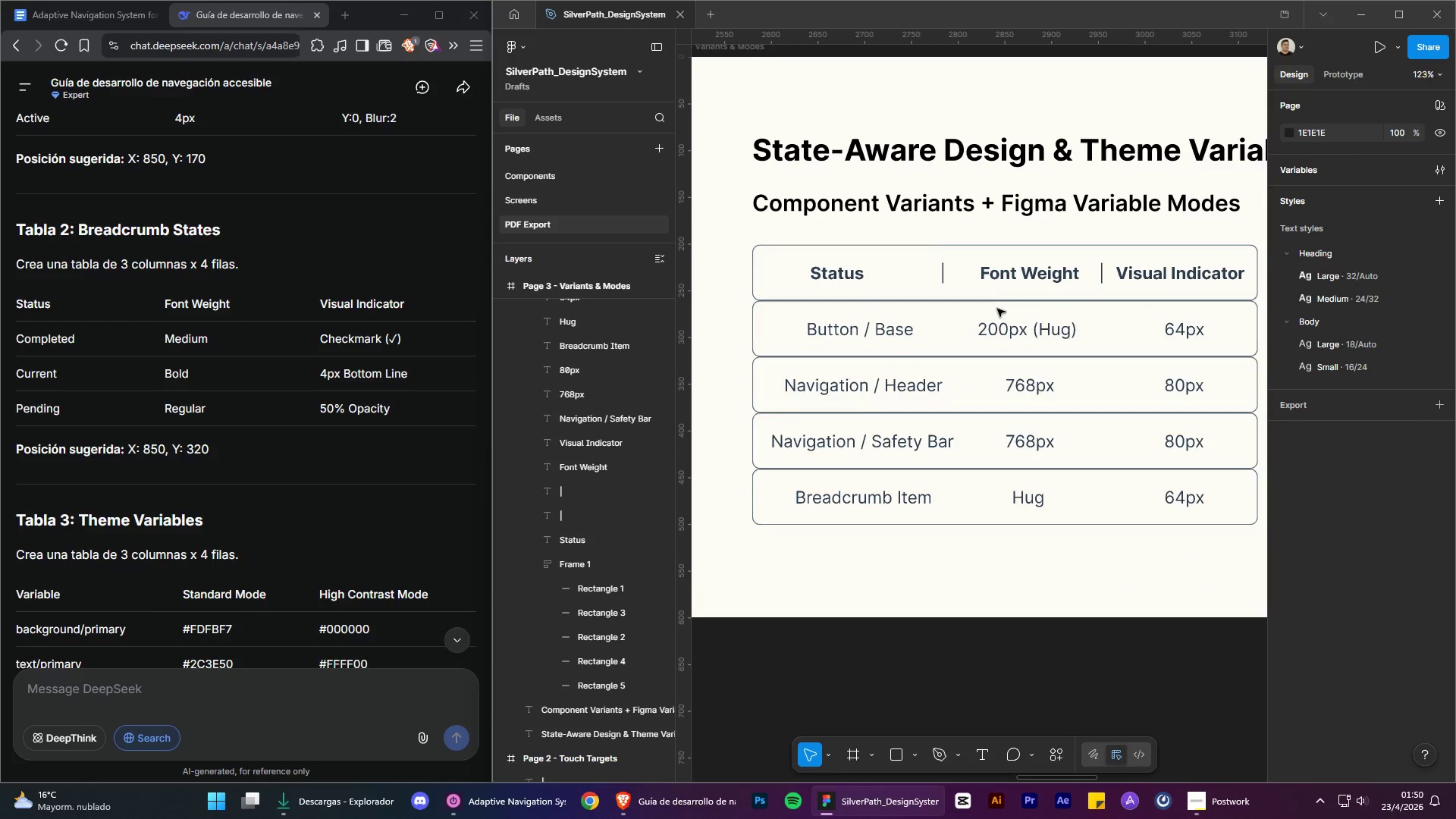 
double_click([1015, 279])
 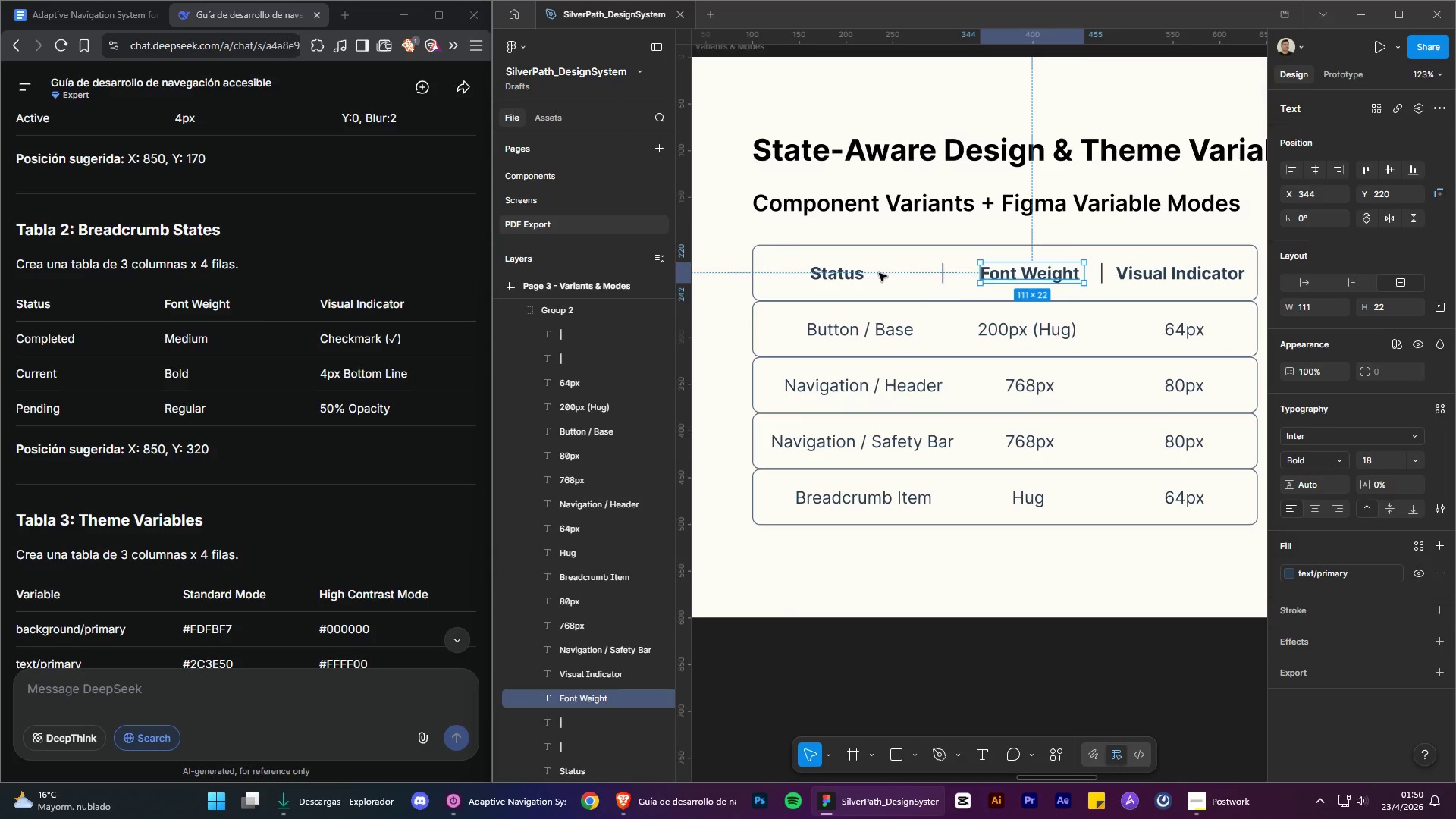 
hold_key(key=ShiftLeft, duration=1.51)
left_click([858, 277])
 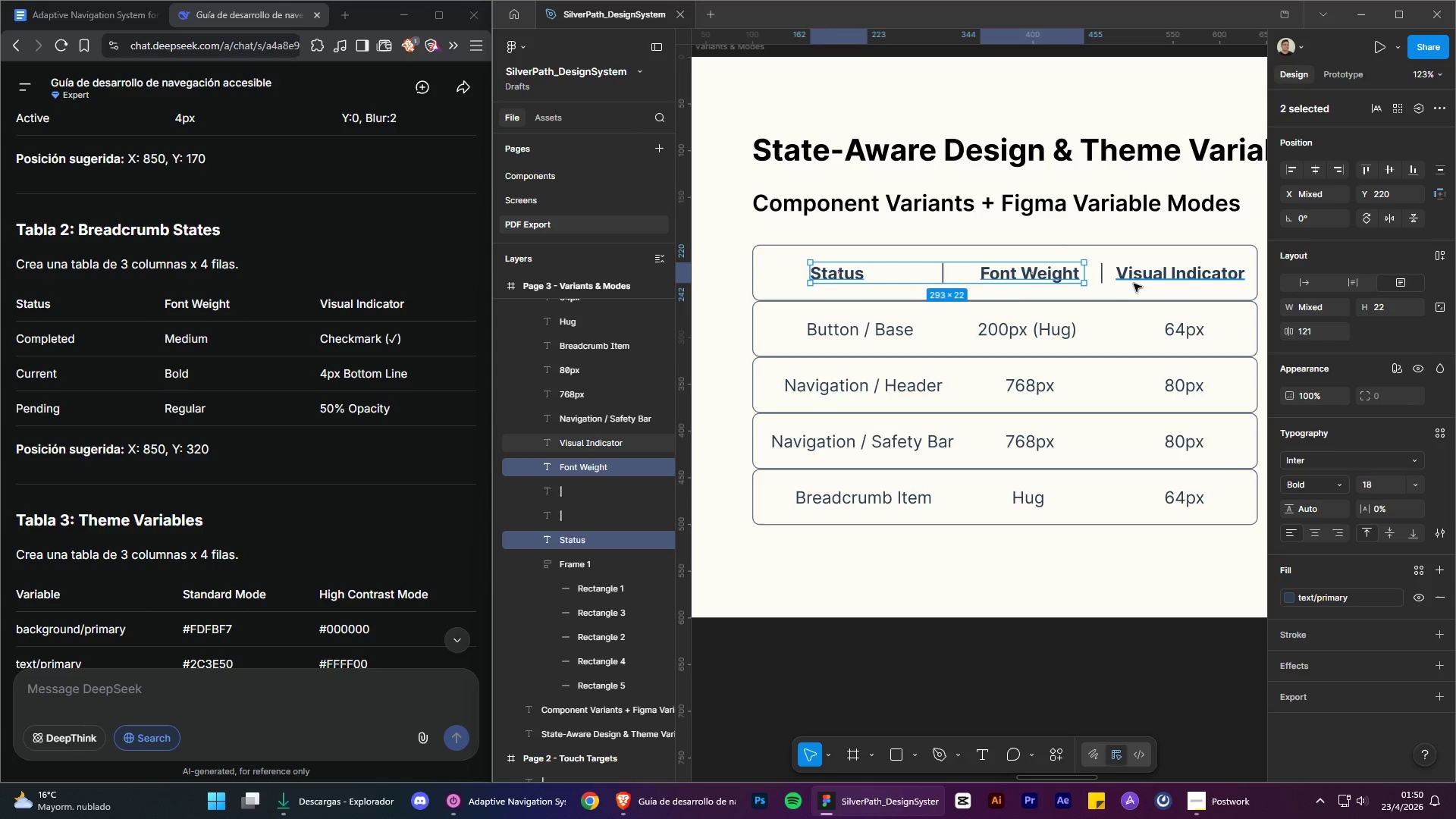 
left_click([1136, 284])
 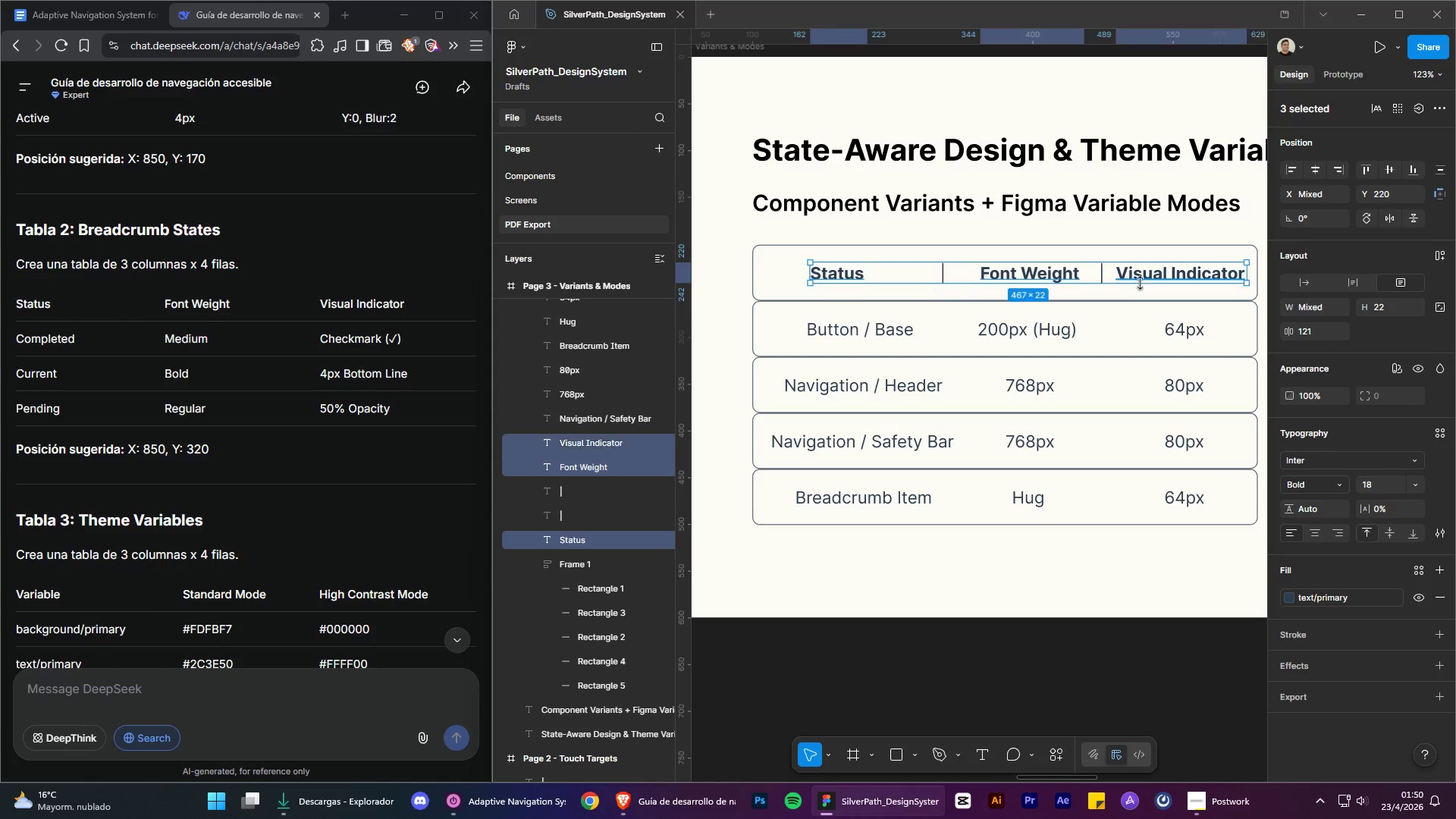 
key(Shift+ShiftLeft)
 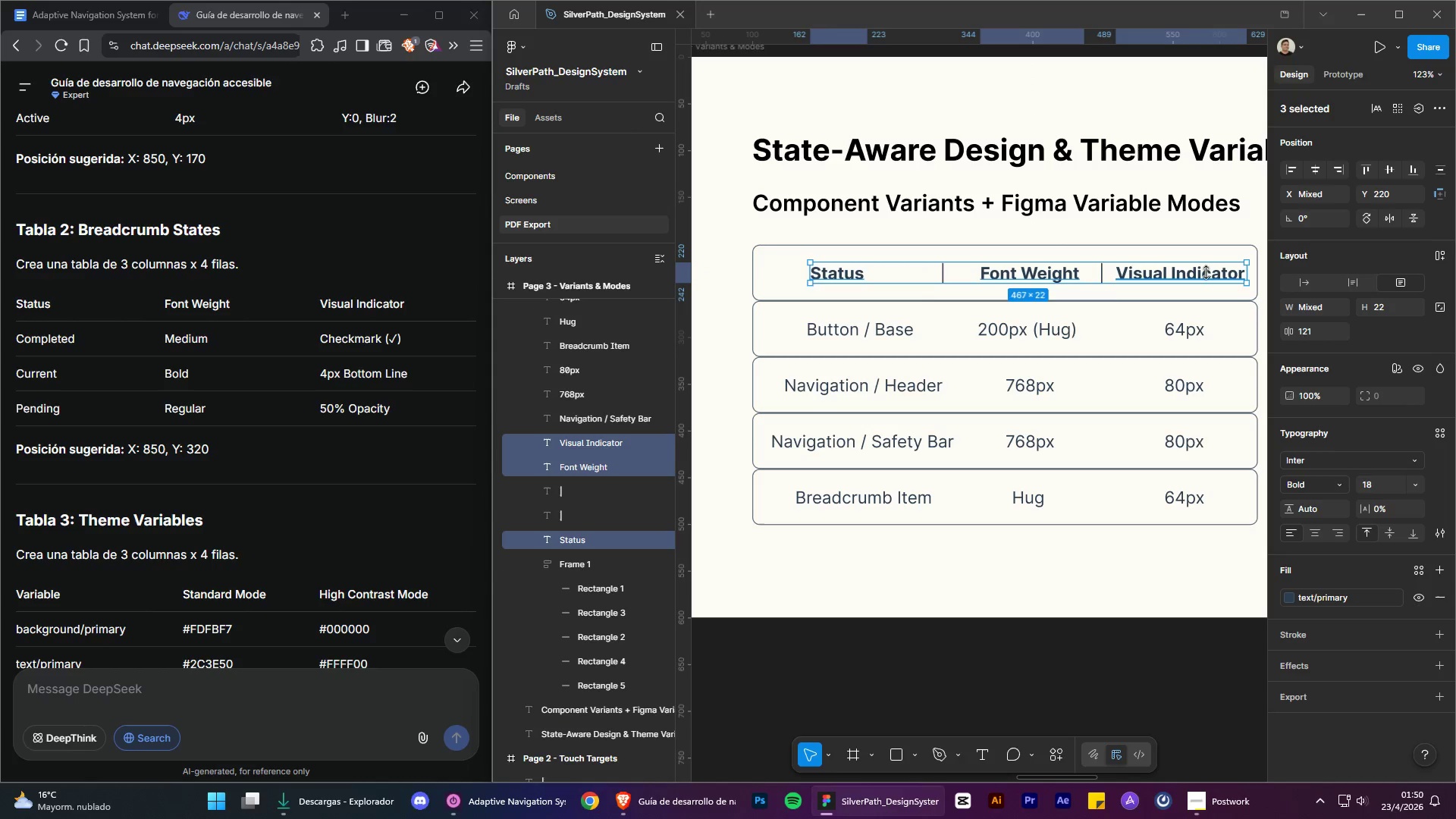 
key(Shift+ShiftLeft)
 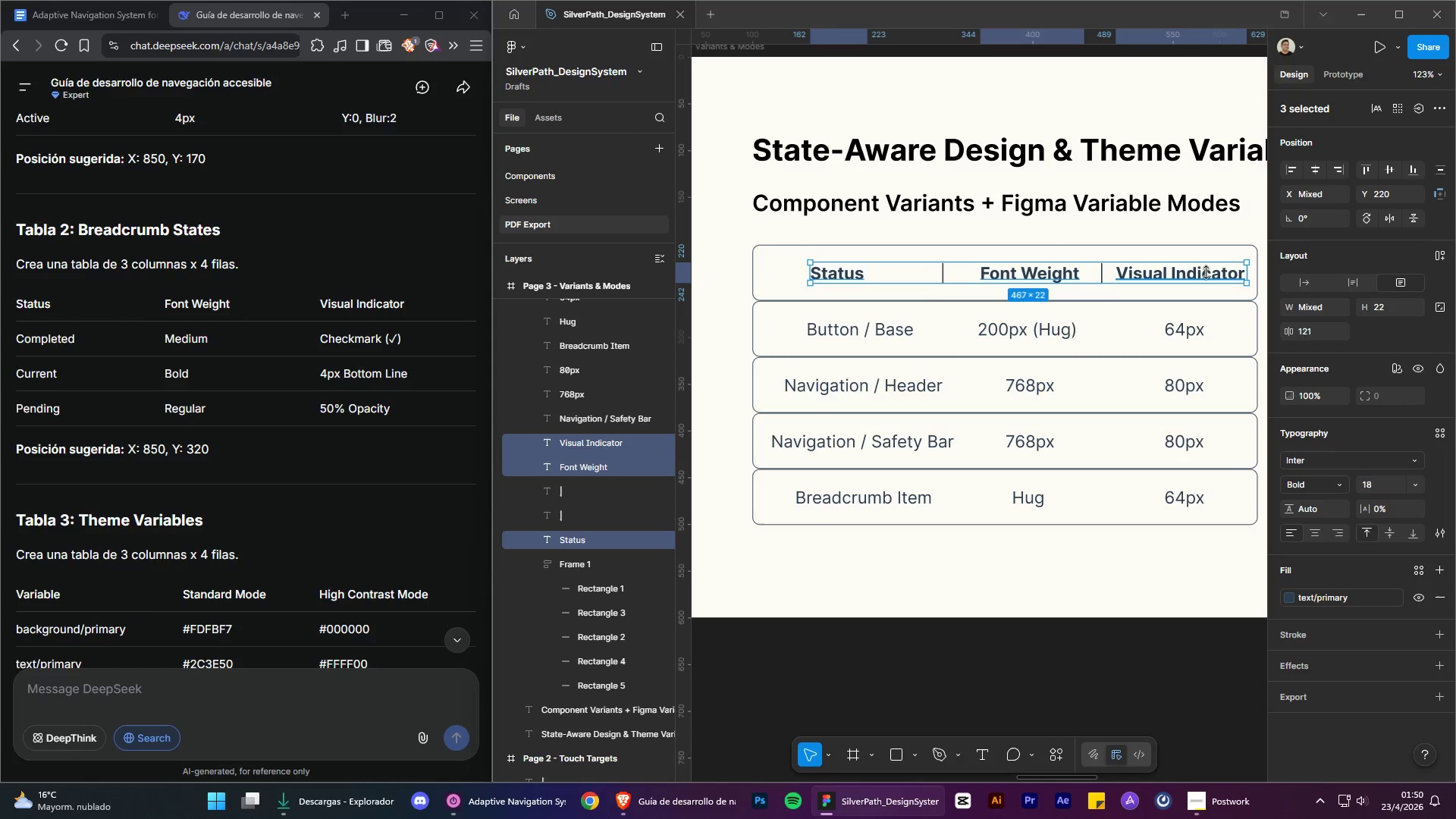 
key(Shift+ShiftLeft)
 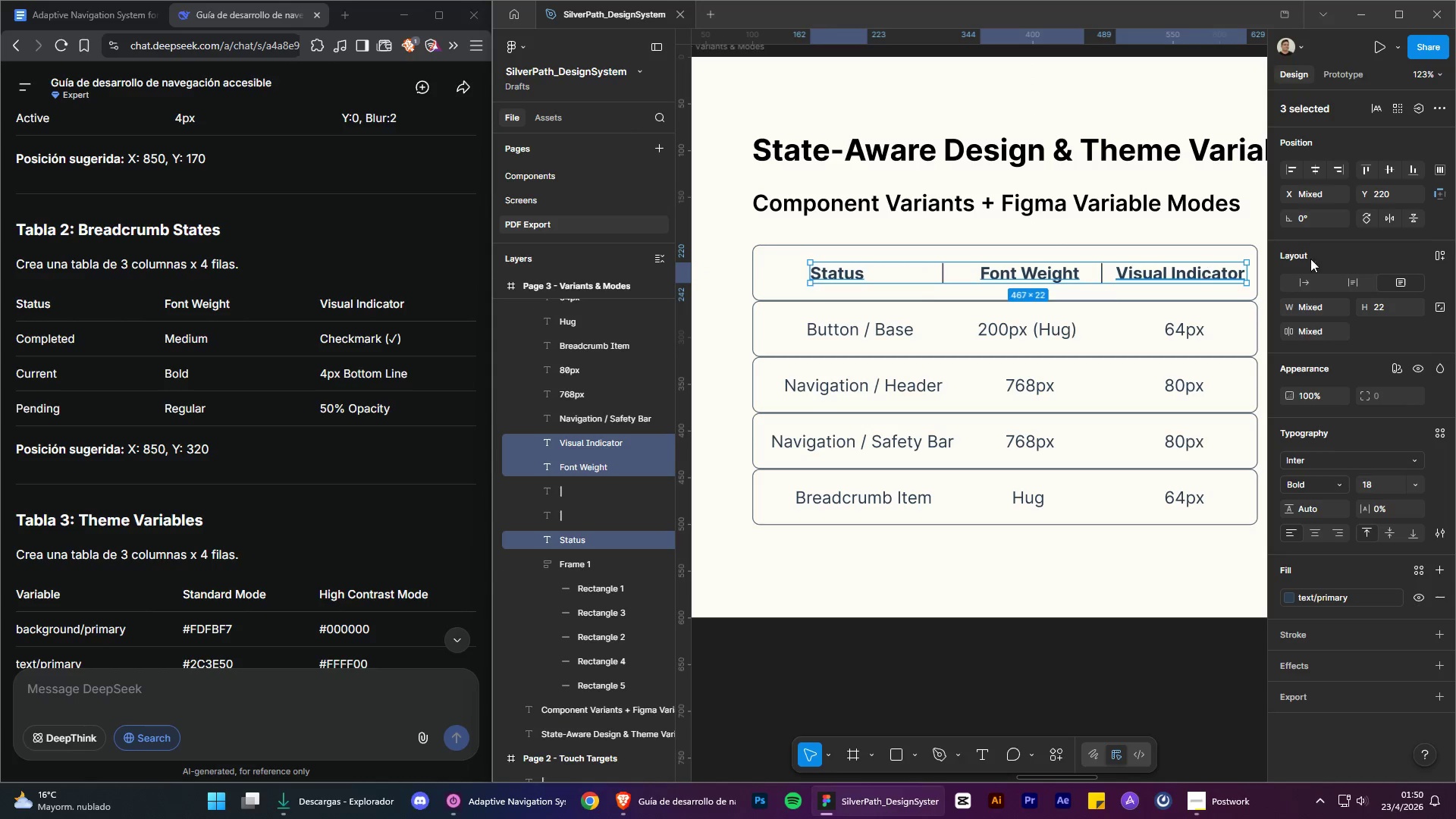 
key(Shift+ShiftLeft)
 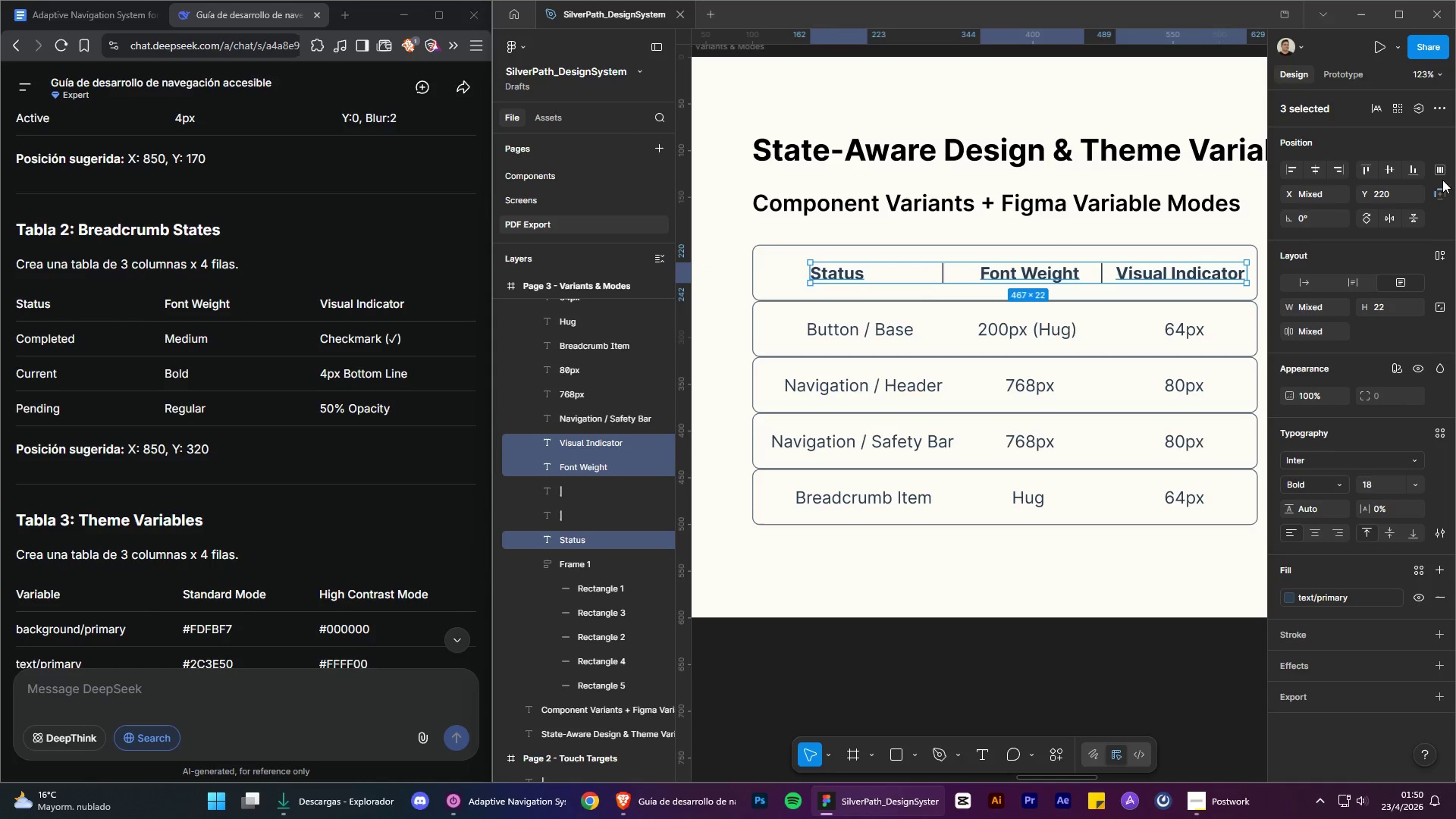 
left_click([1439, 173])
 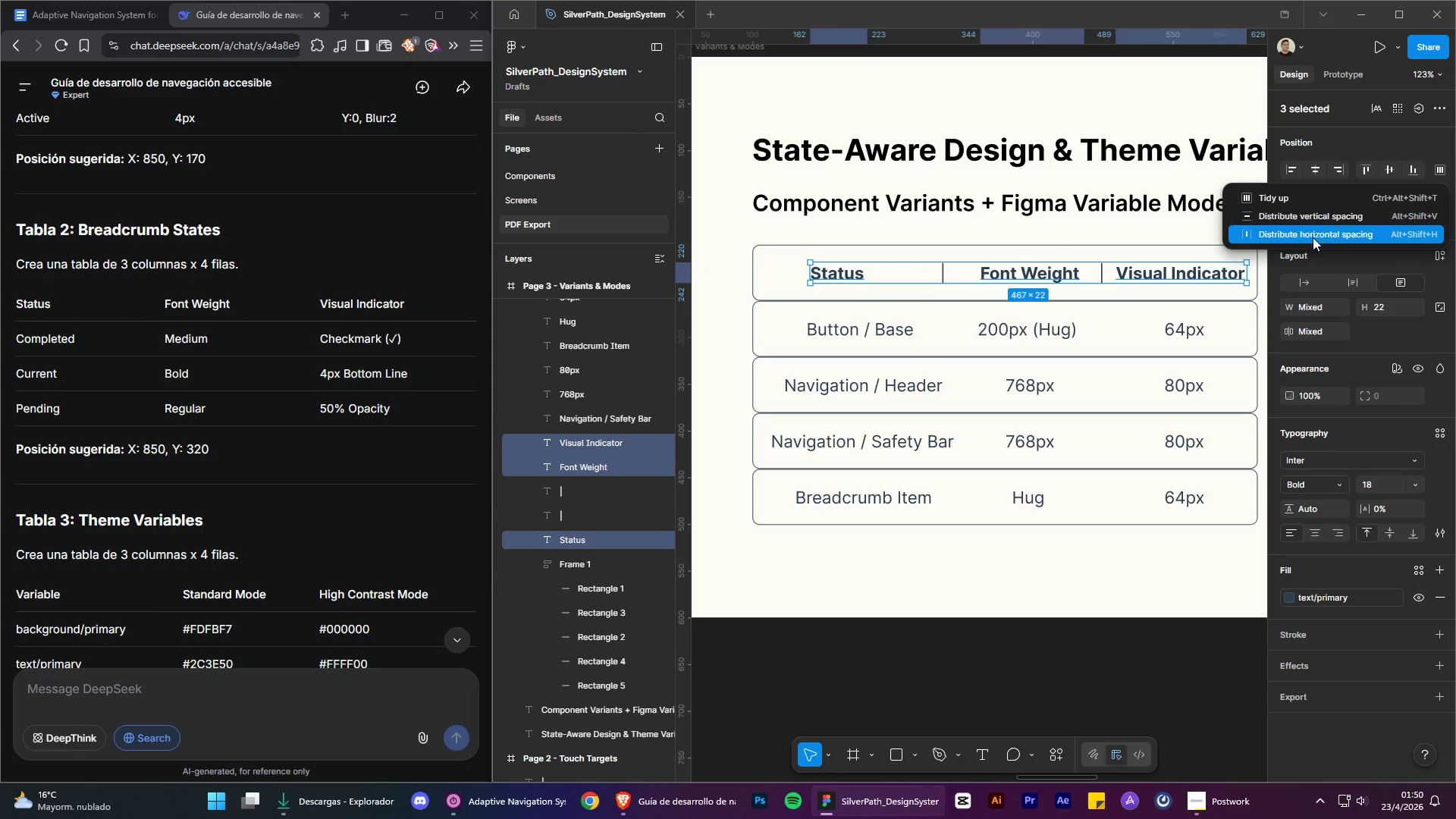 
left_click([1313, 237])
 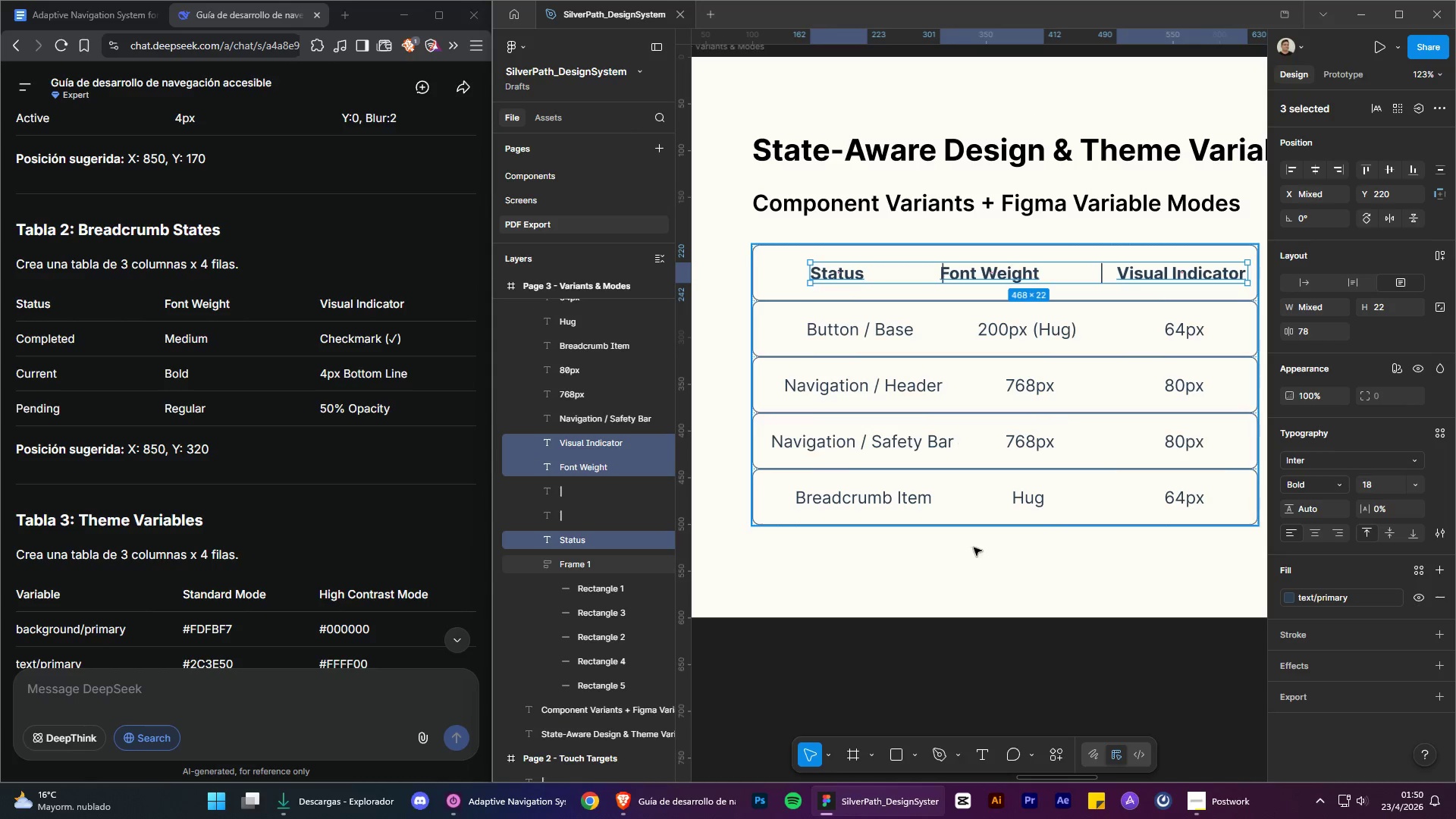 
left_click([1006, 683])
 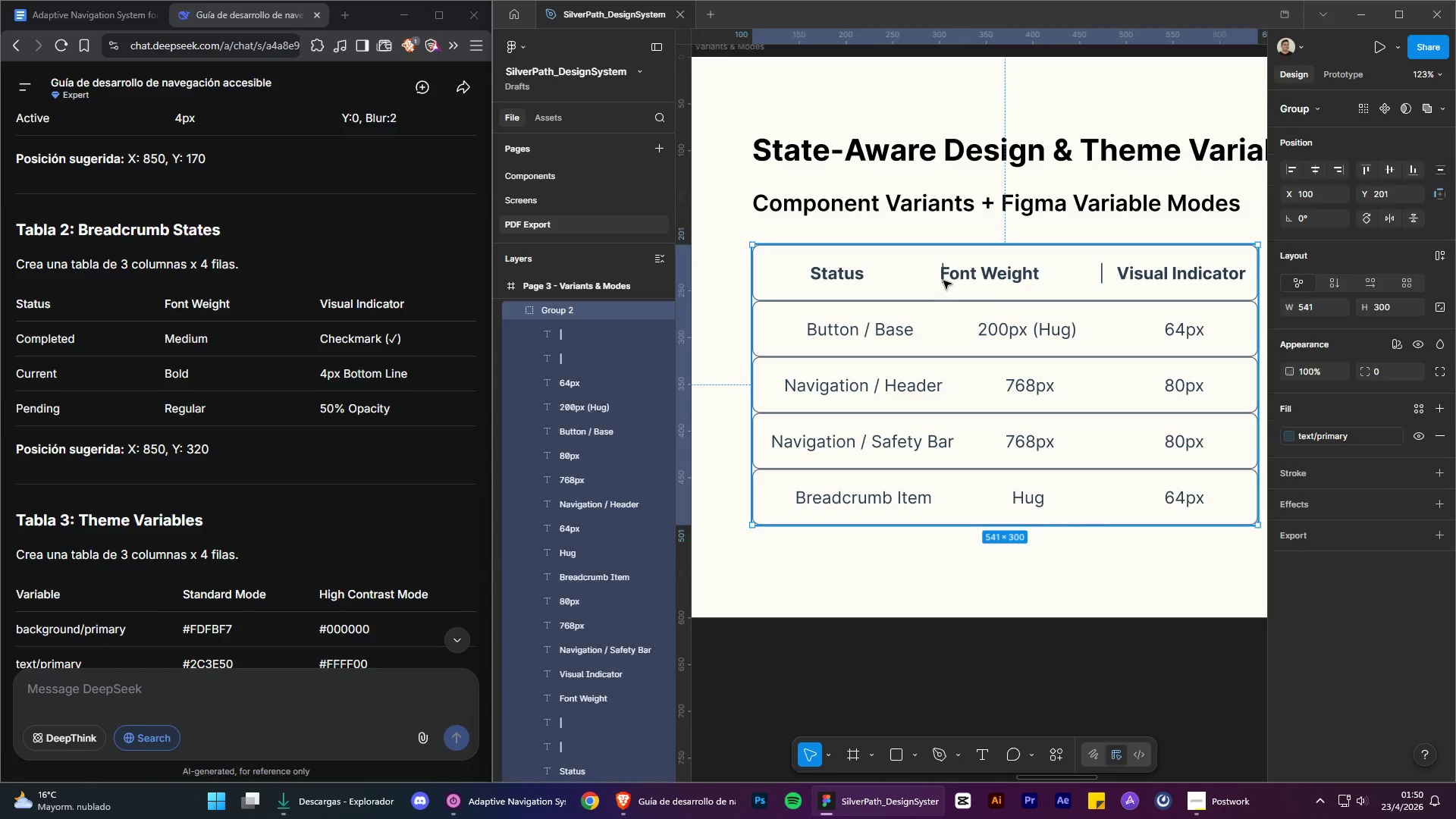 
left_click([943, 281])
 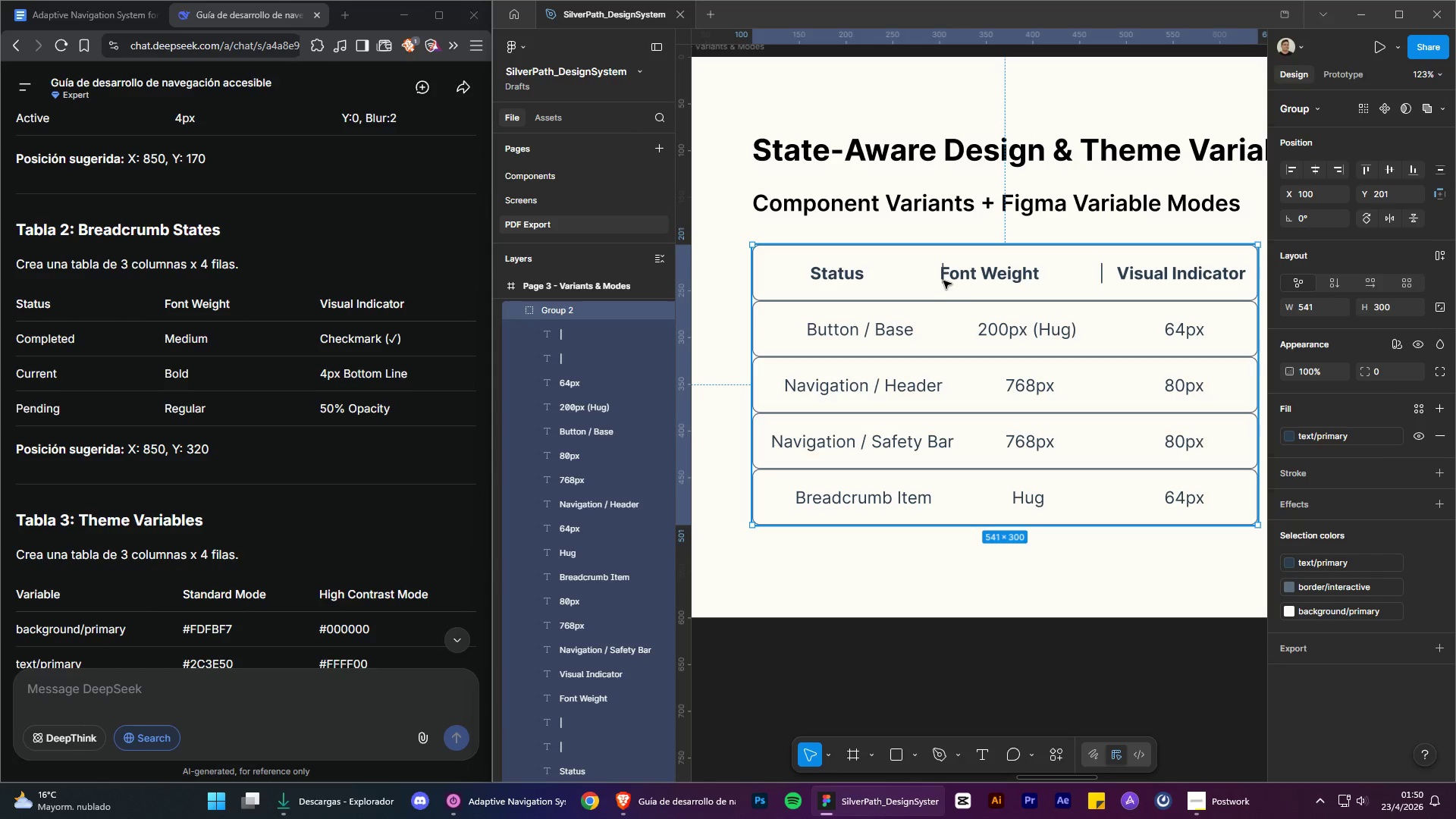 
left_click([943, 281])
 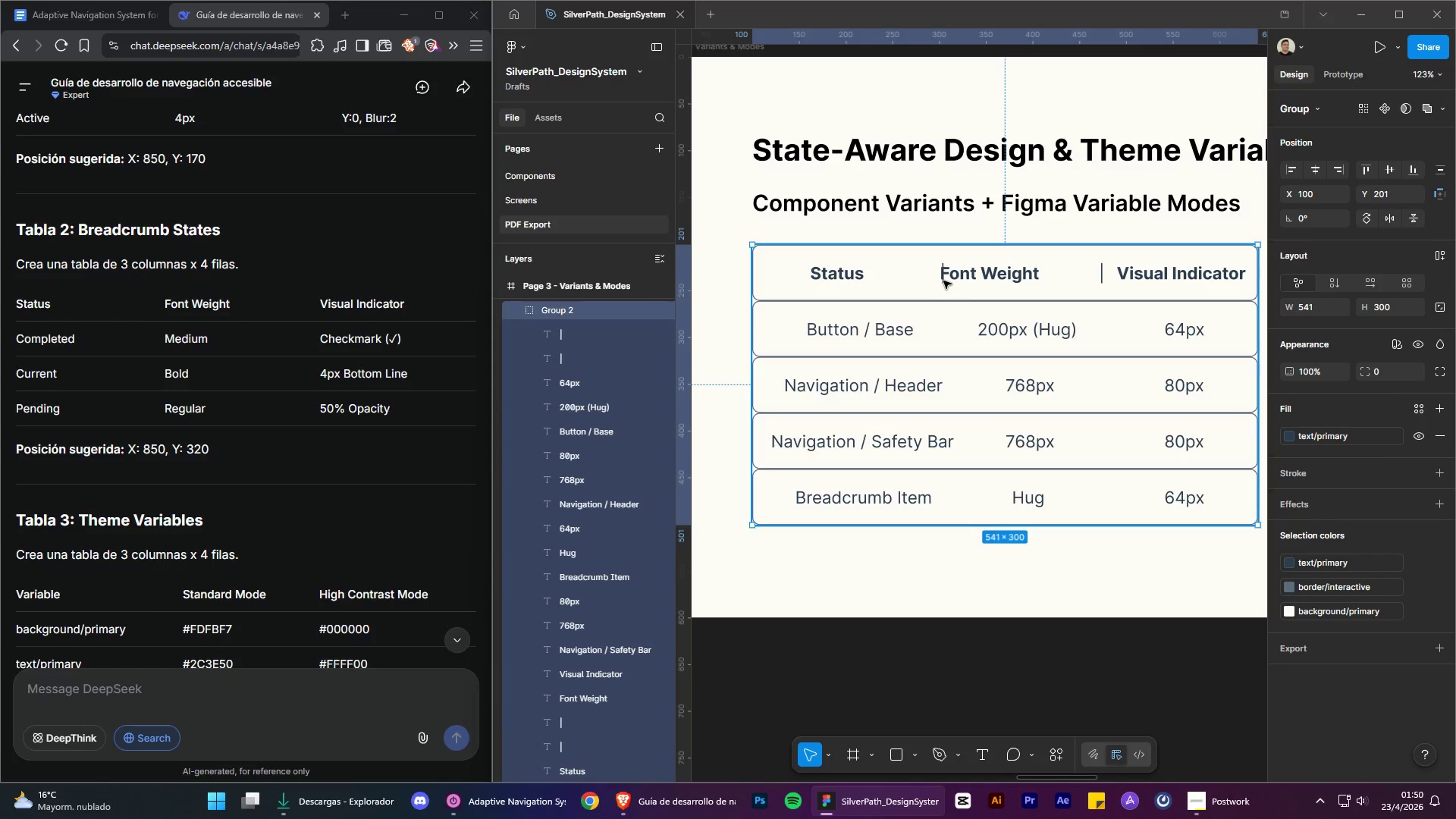 
double_click([943, 281])
 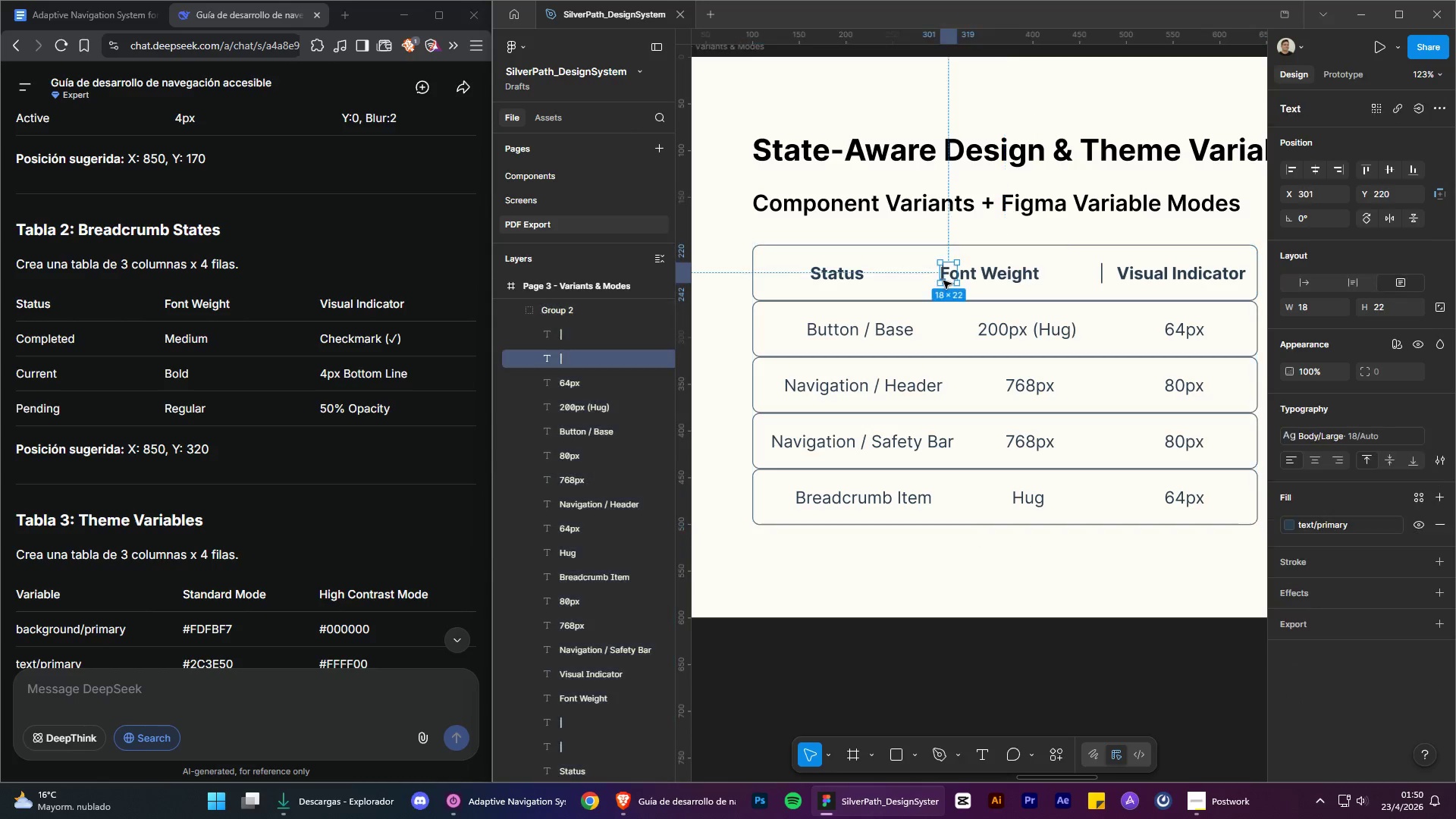 
triple_click([943, 281])
 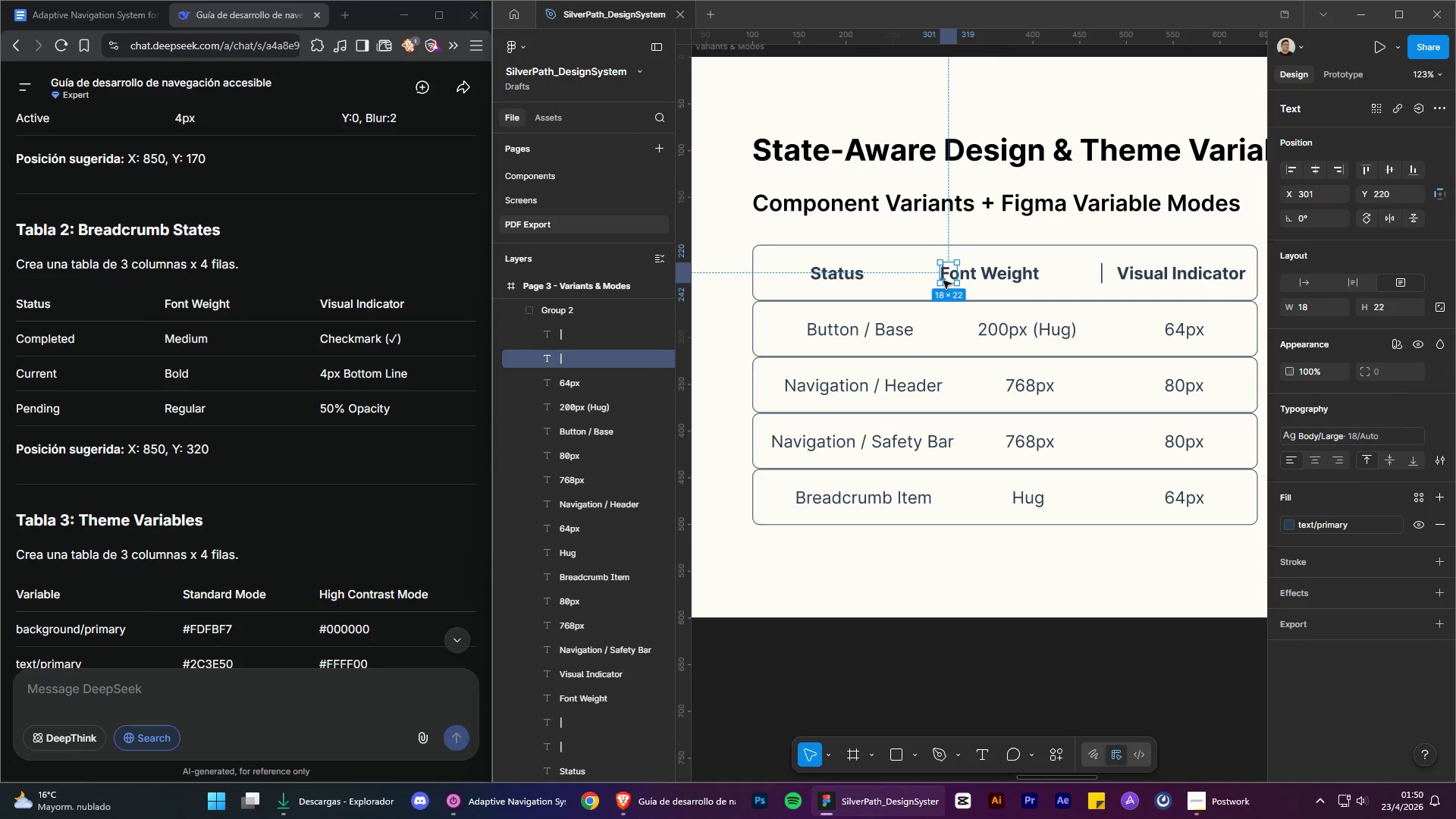 
left_click_drag(start_coordinate=[943, 281], to_coordinate=[908, 281])
 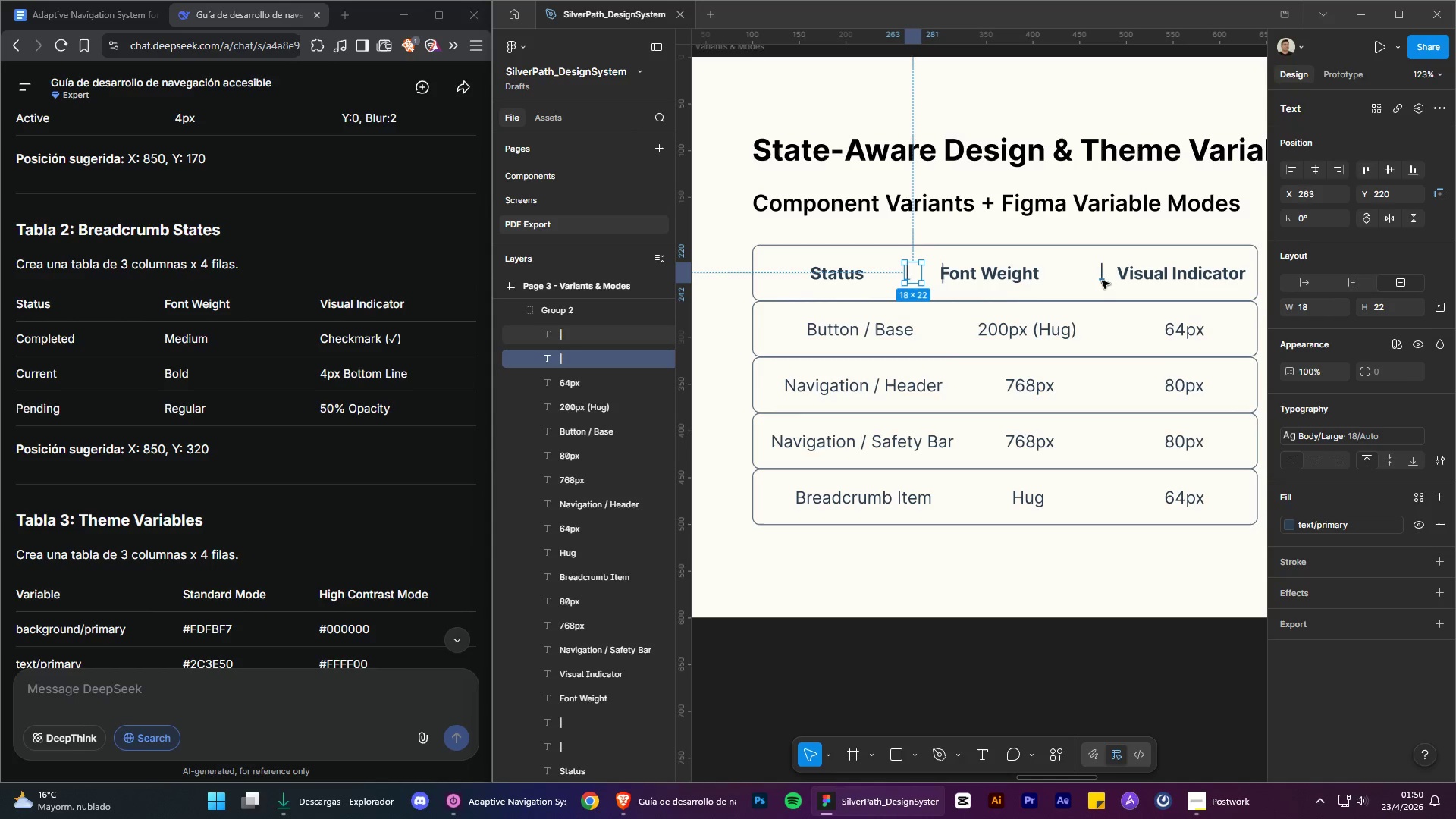 
left_click_drag(start_coordinate=[1102, 281], to_coordinate=[1079, 282])
 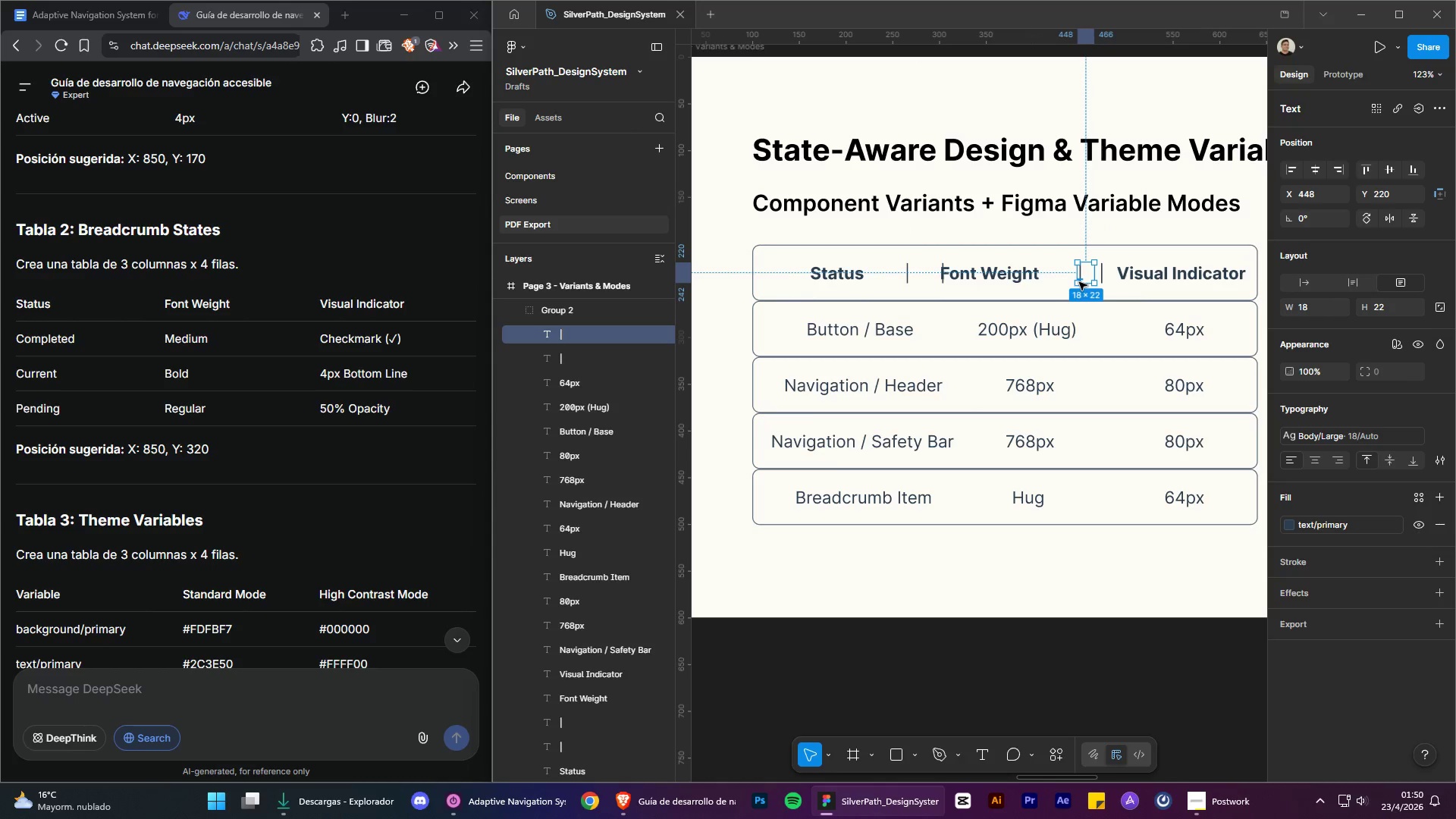 
key(Control+X)
 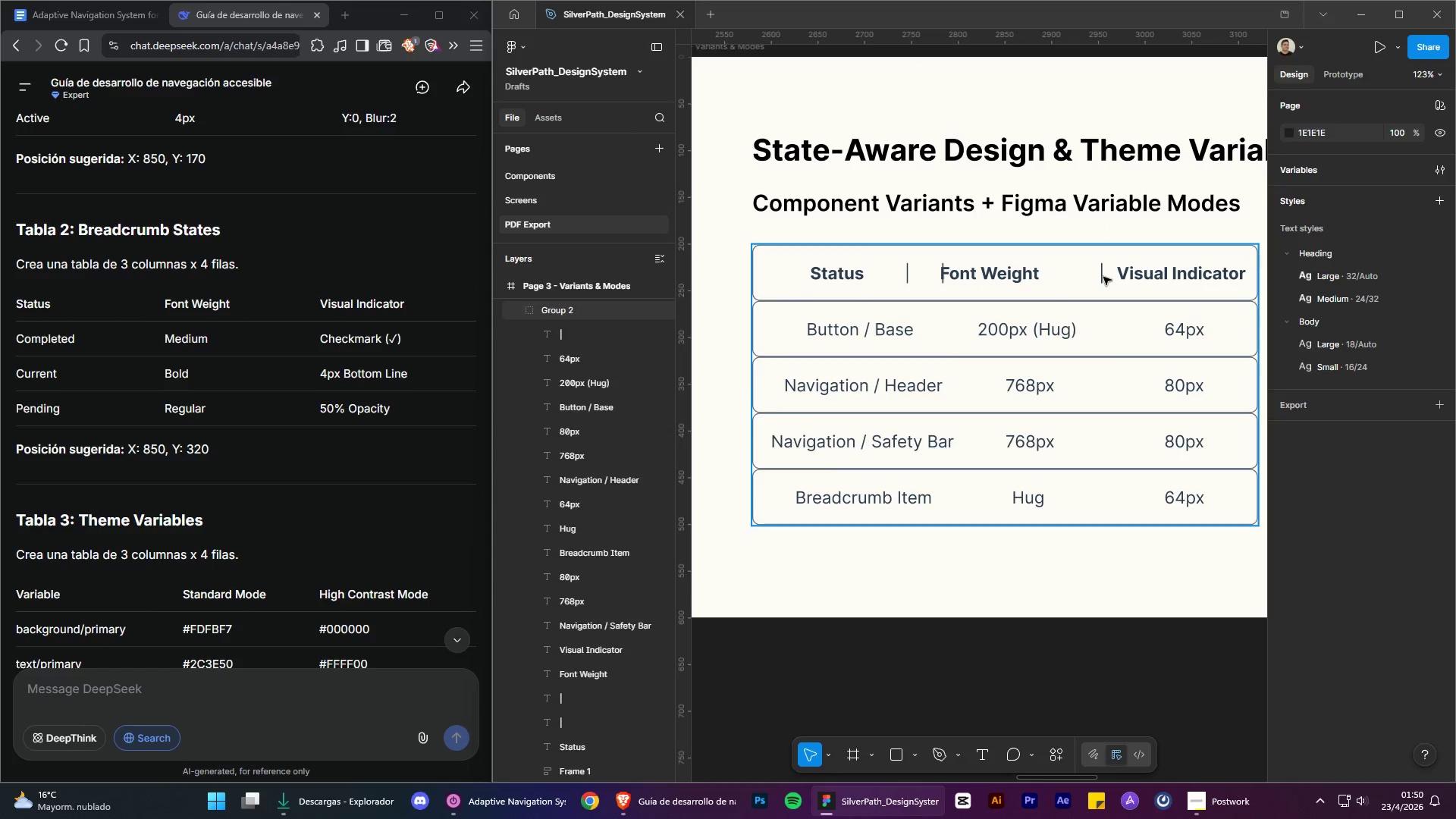 
double_click([1103, 277])
 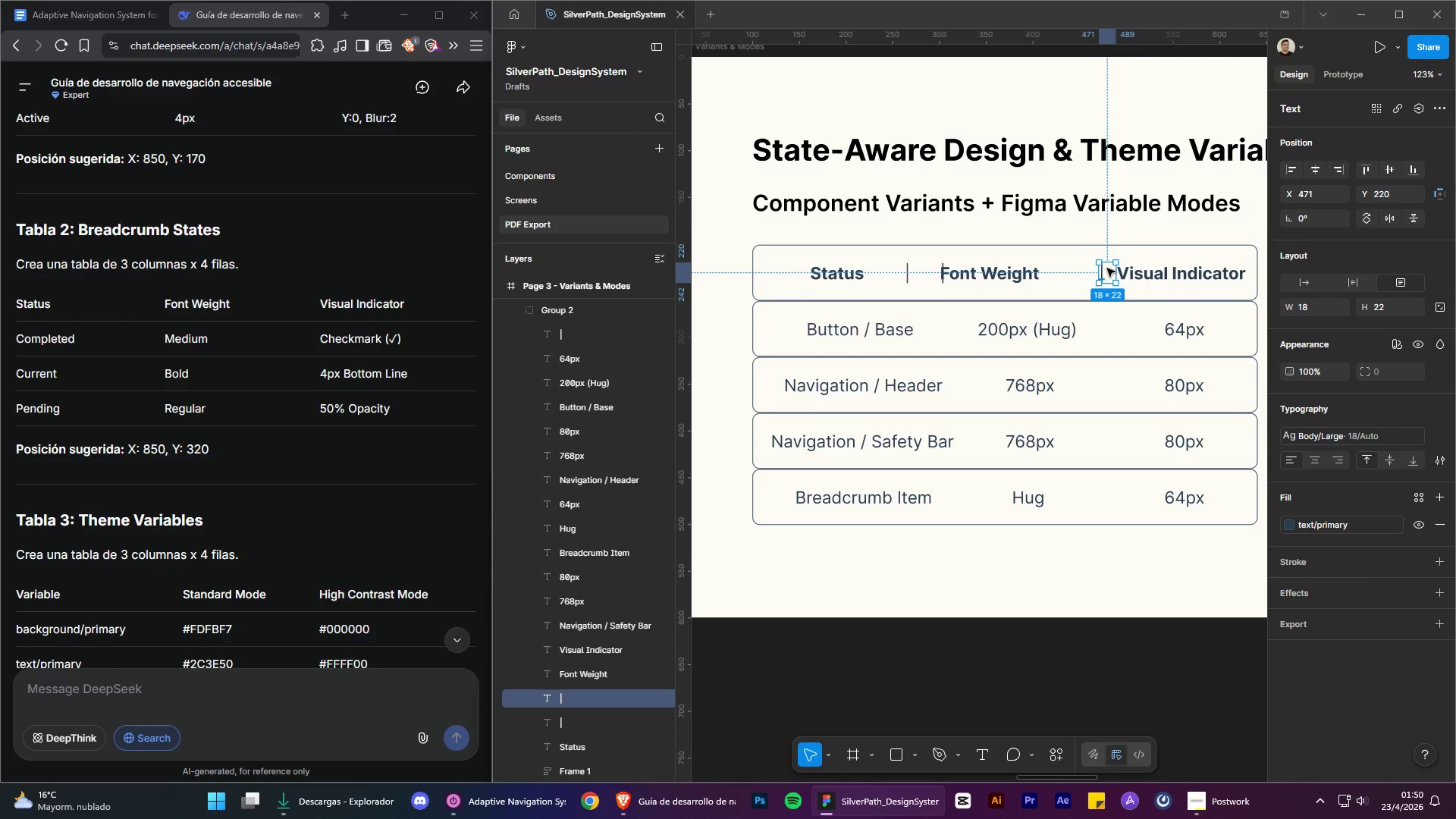 
left_click_drag(start_coordinate=[1107, 268], to_coordinate=[1084, 268])
 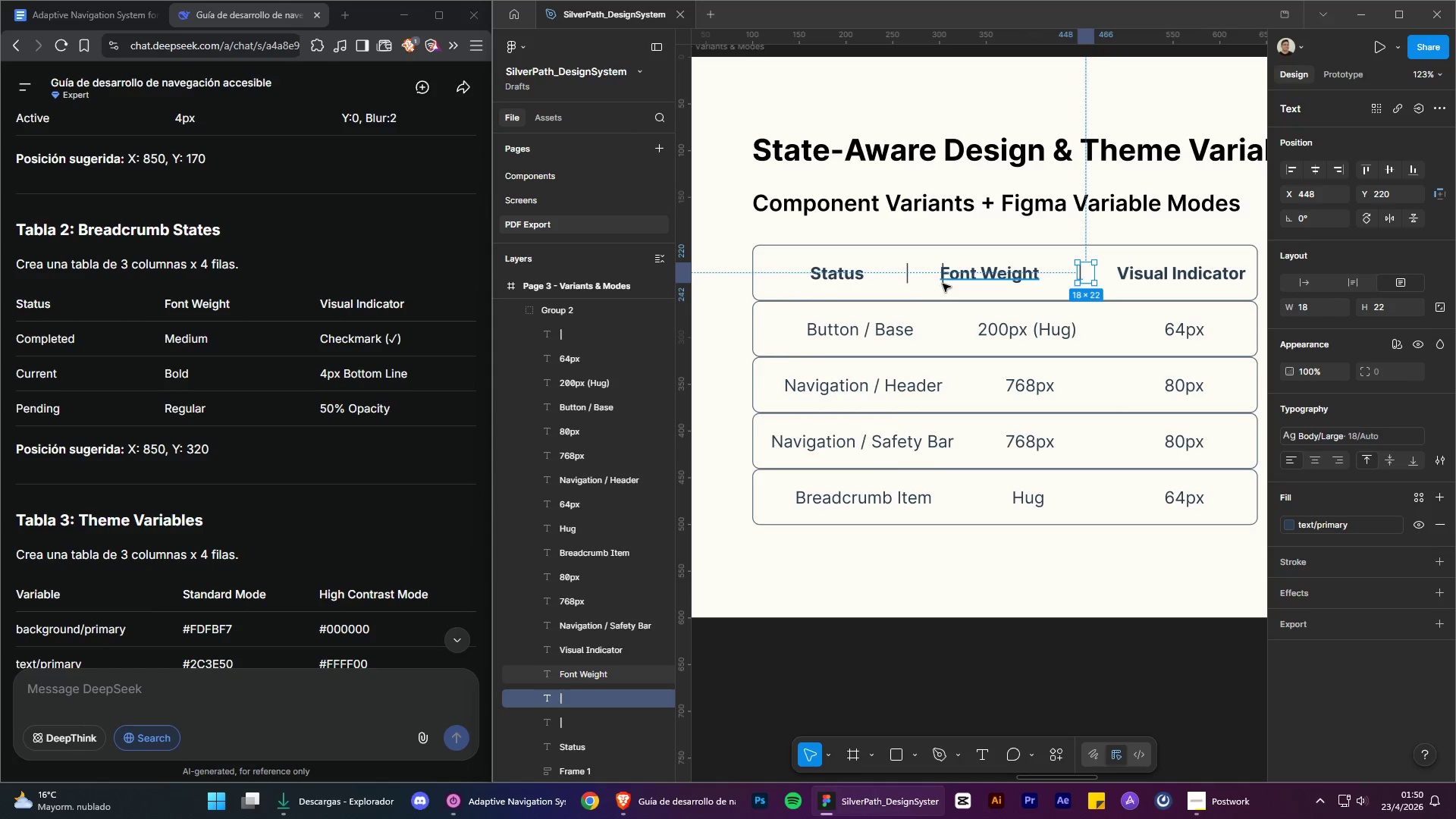 
double_click([943, 284])
 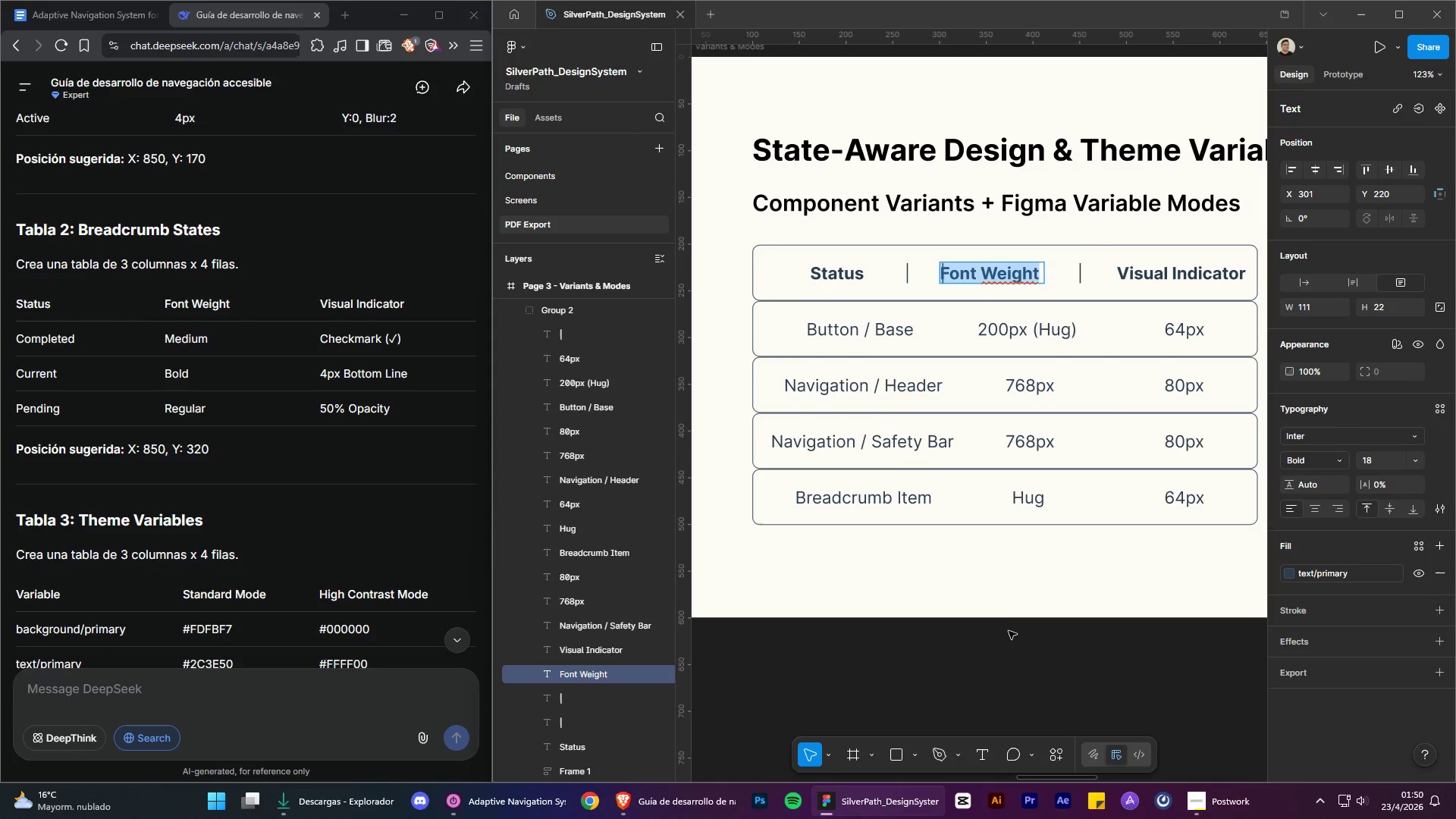 
left_click([1006, 651])
 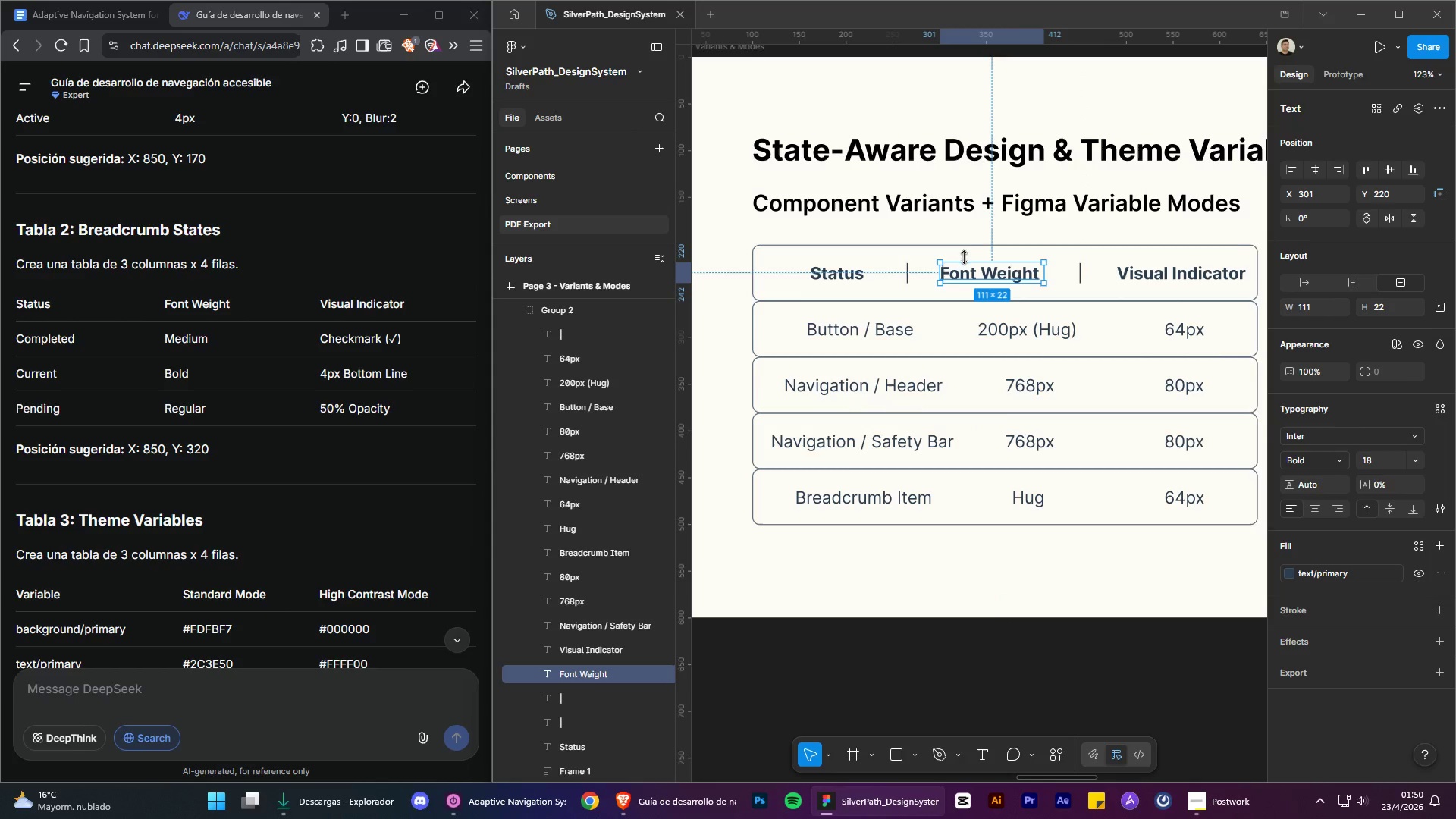 
hold_key(key=AltLeft, duration=0.62)
hold_key(key=ControlLeft, duration=0.59)
scroll: coordinate [942, 266], scroll_direction: up, amount: 8.0
 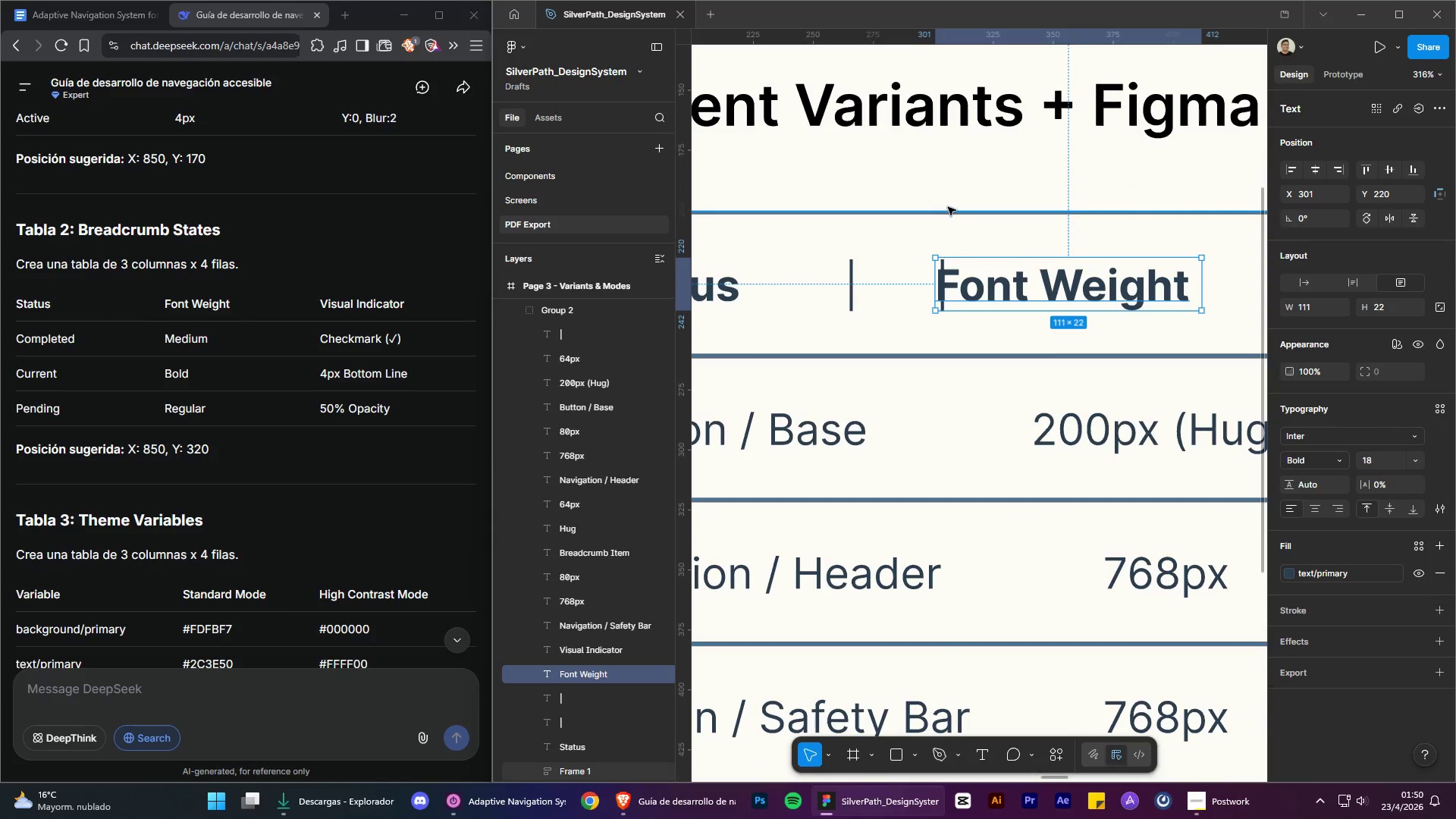 
left_click([948, 193])
 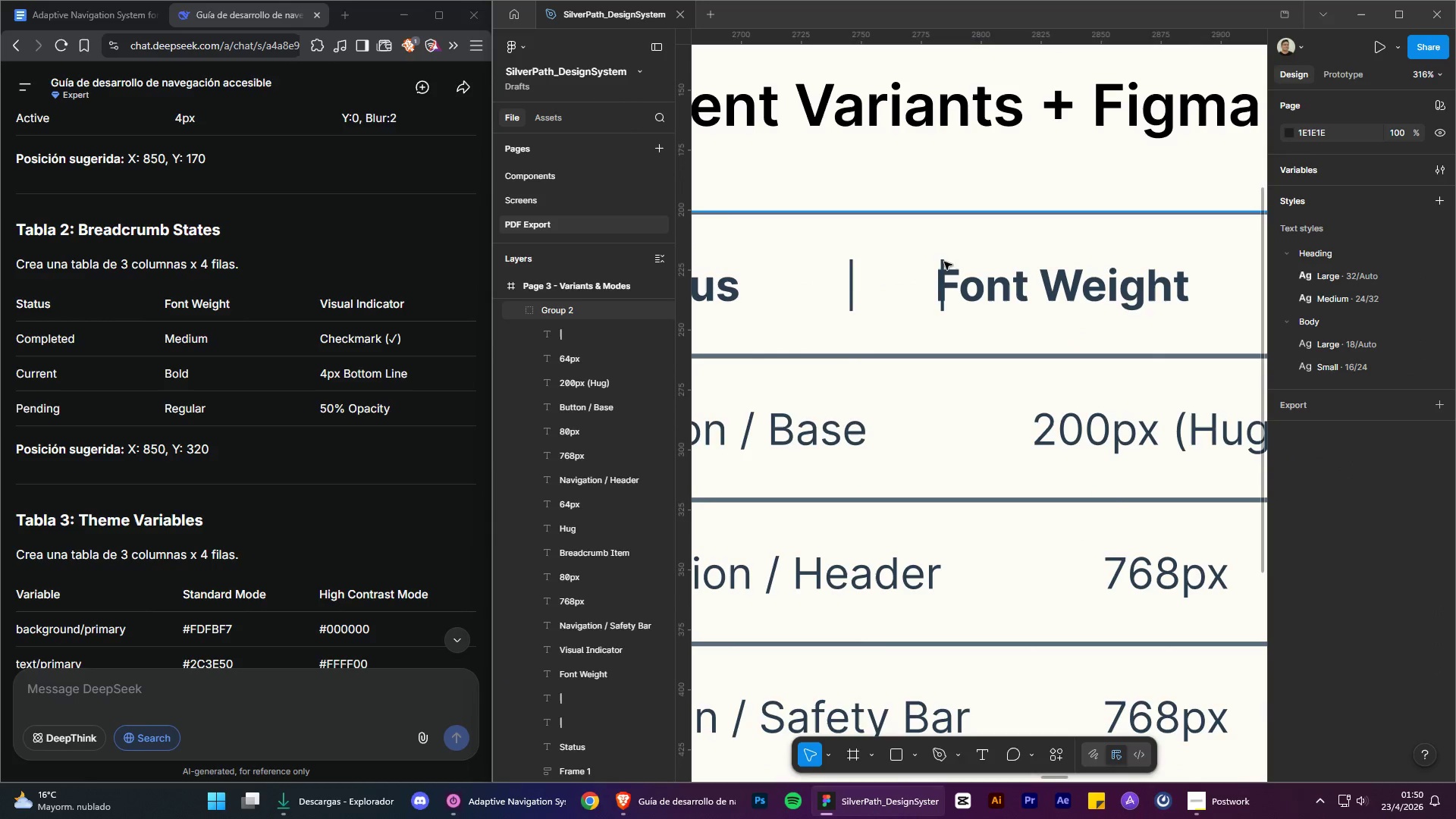 
double_click([943, 261])
 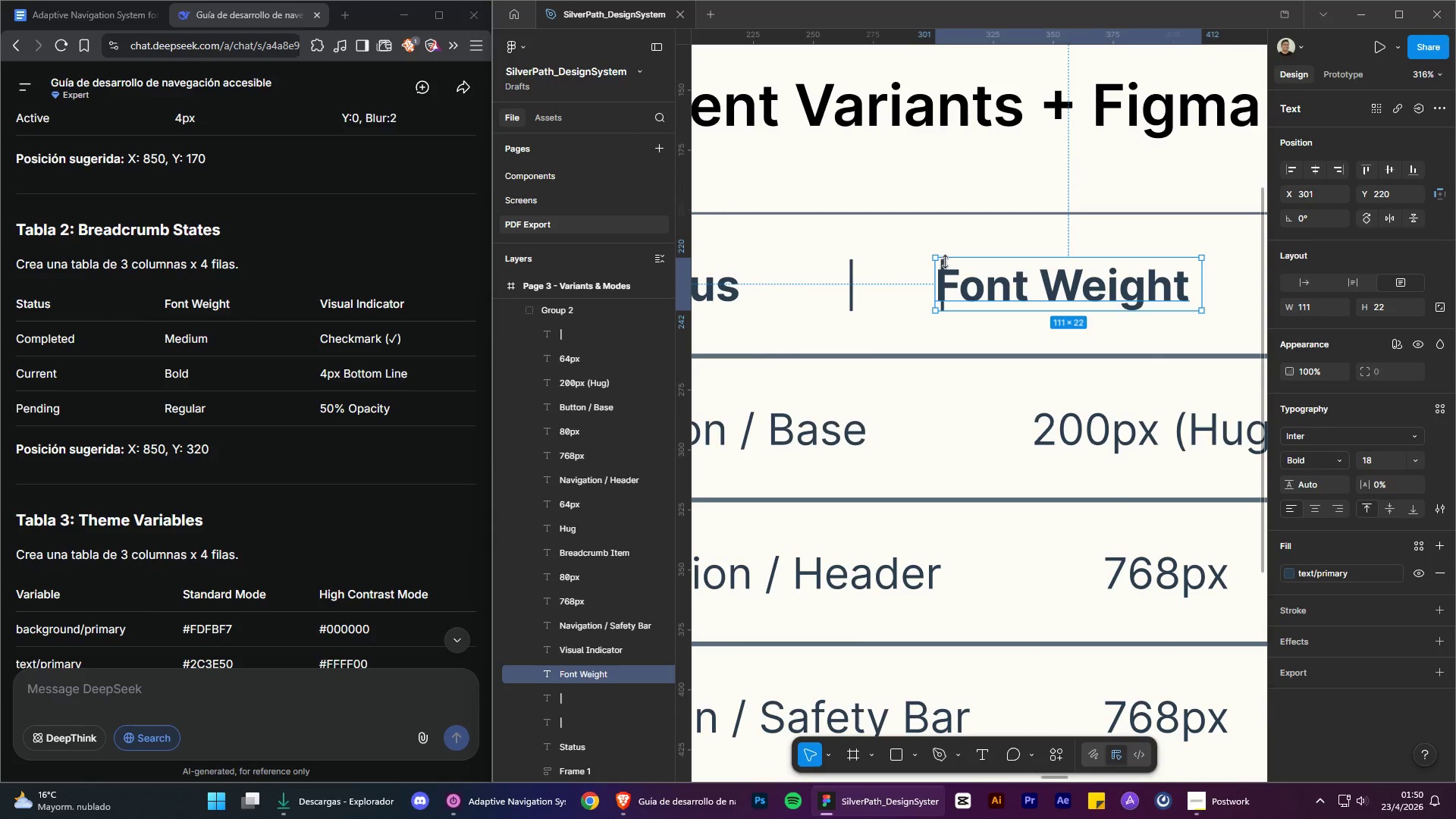 
left_click_drag(start_coordinate=[970, 272], to_coordinate=[1014, 274])
 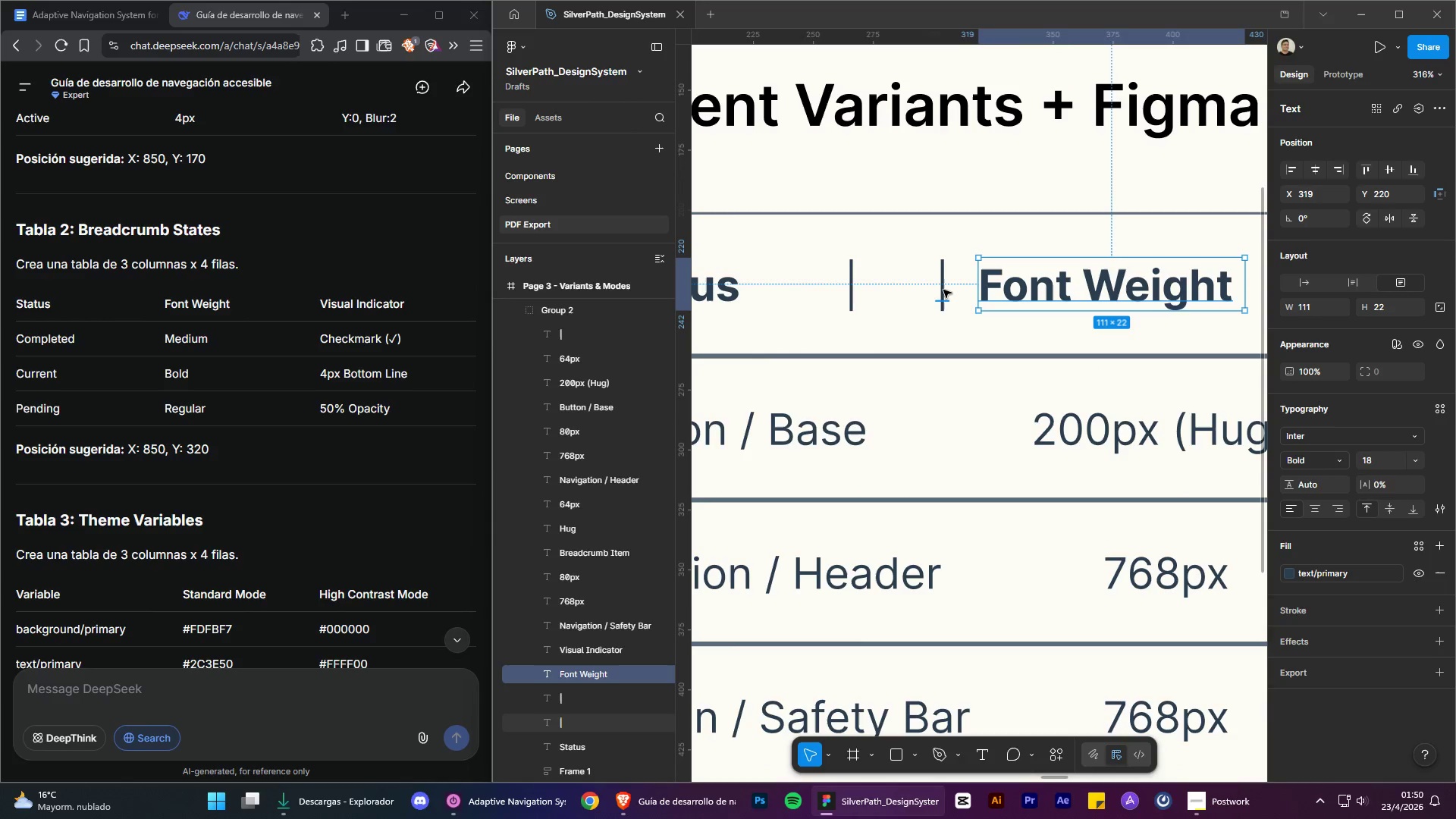 
left_click([941, 291])
 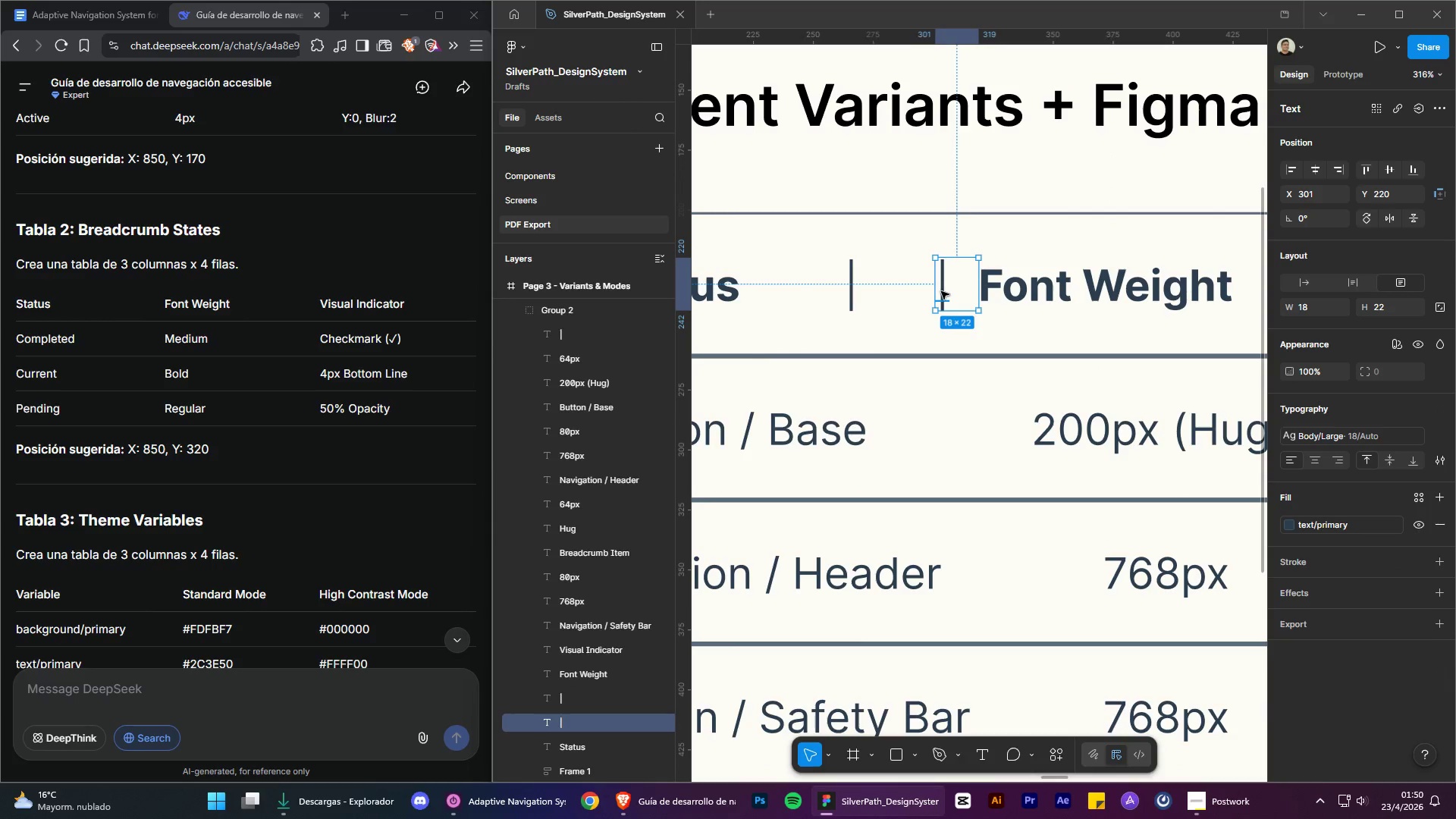 
key(Control+X)
 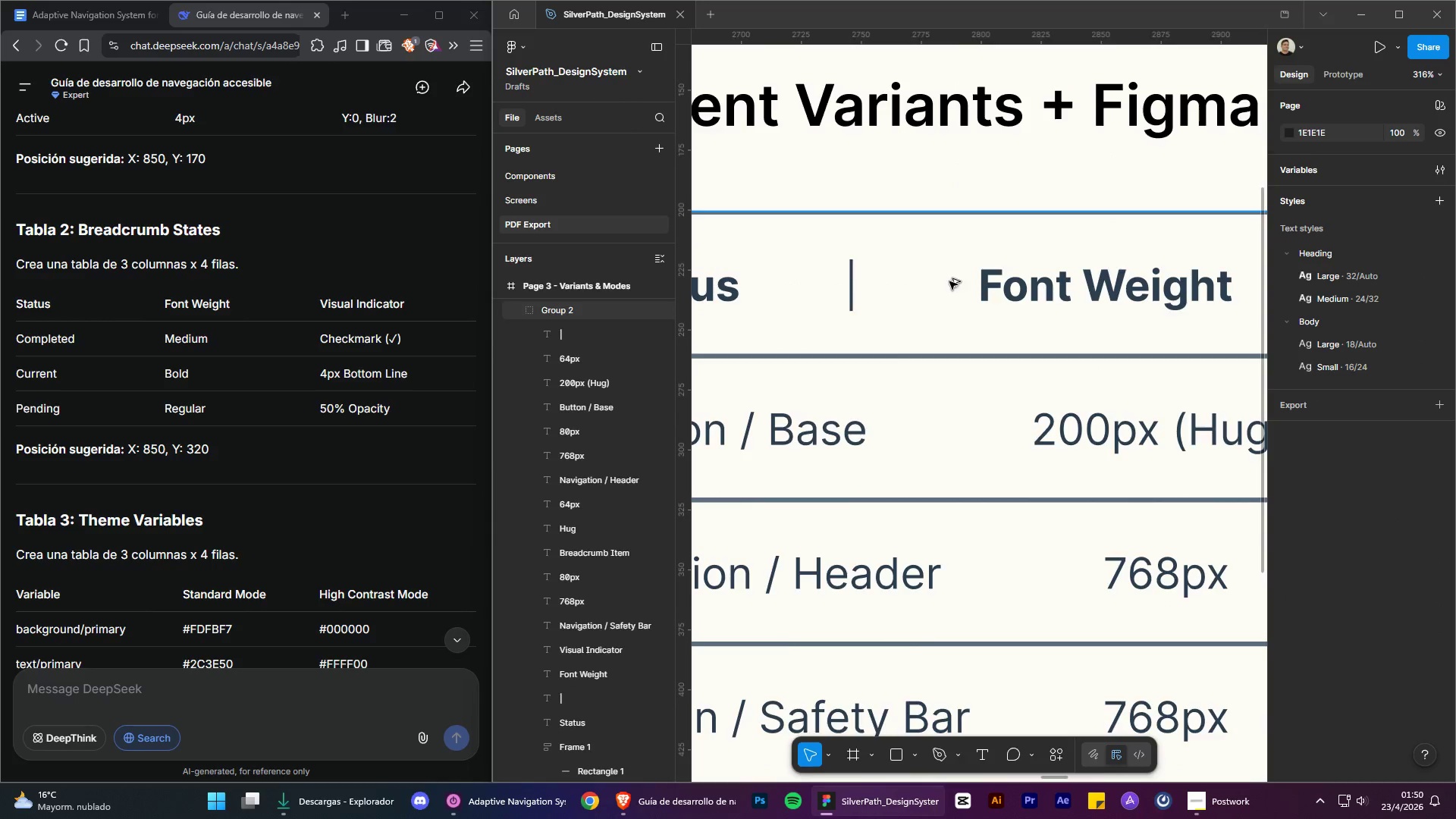 
hold_key(key=AltLeft, duration=0.56)
 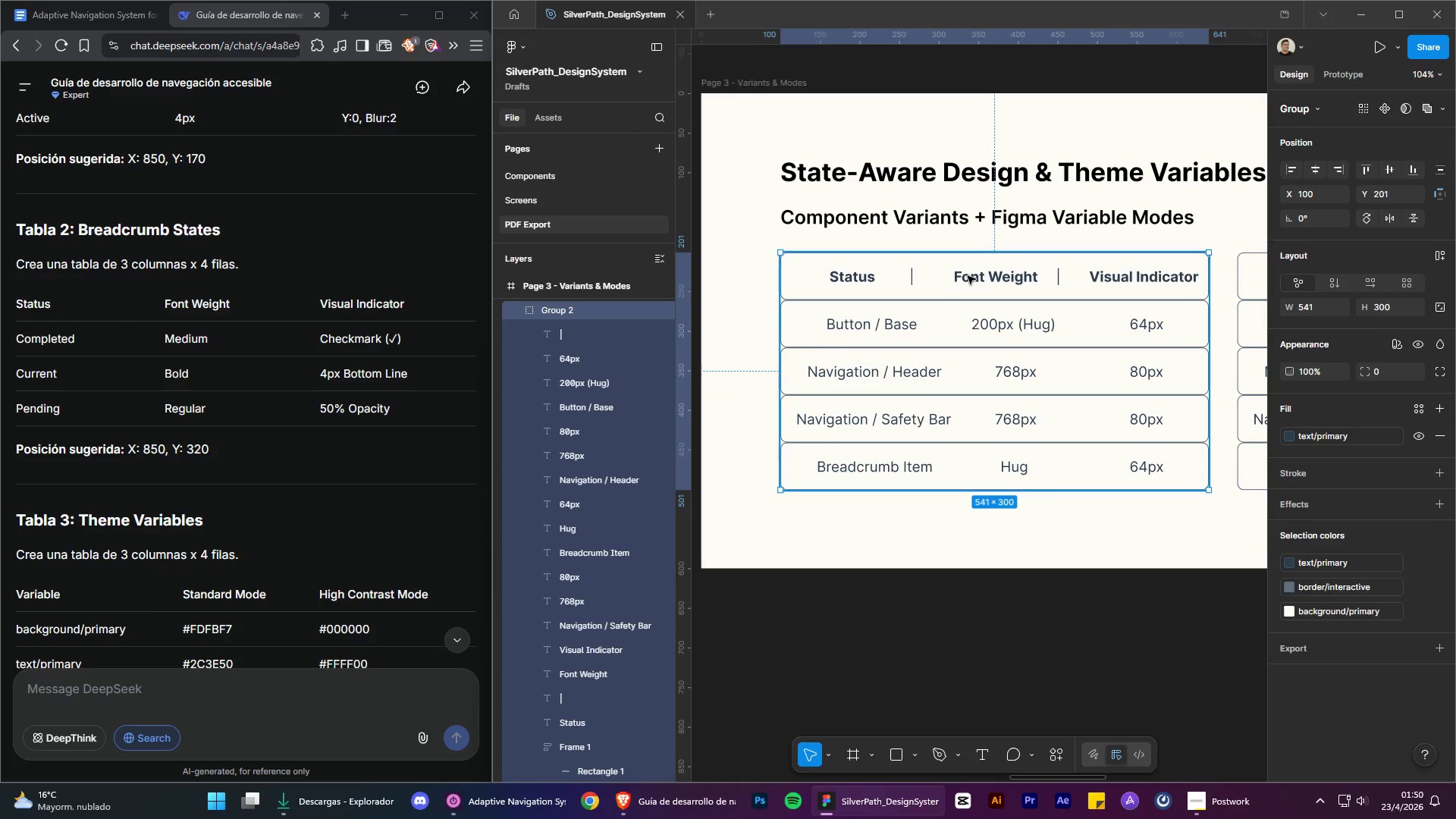 
hold_key(key=ControlLeft, duration=0.55)
 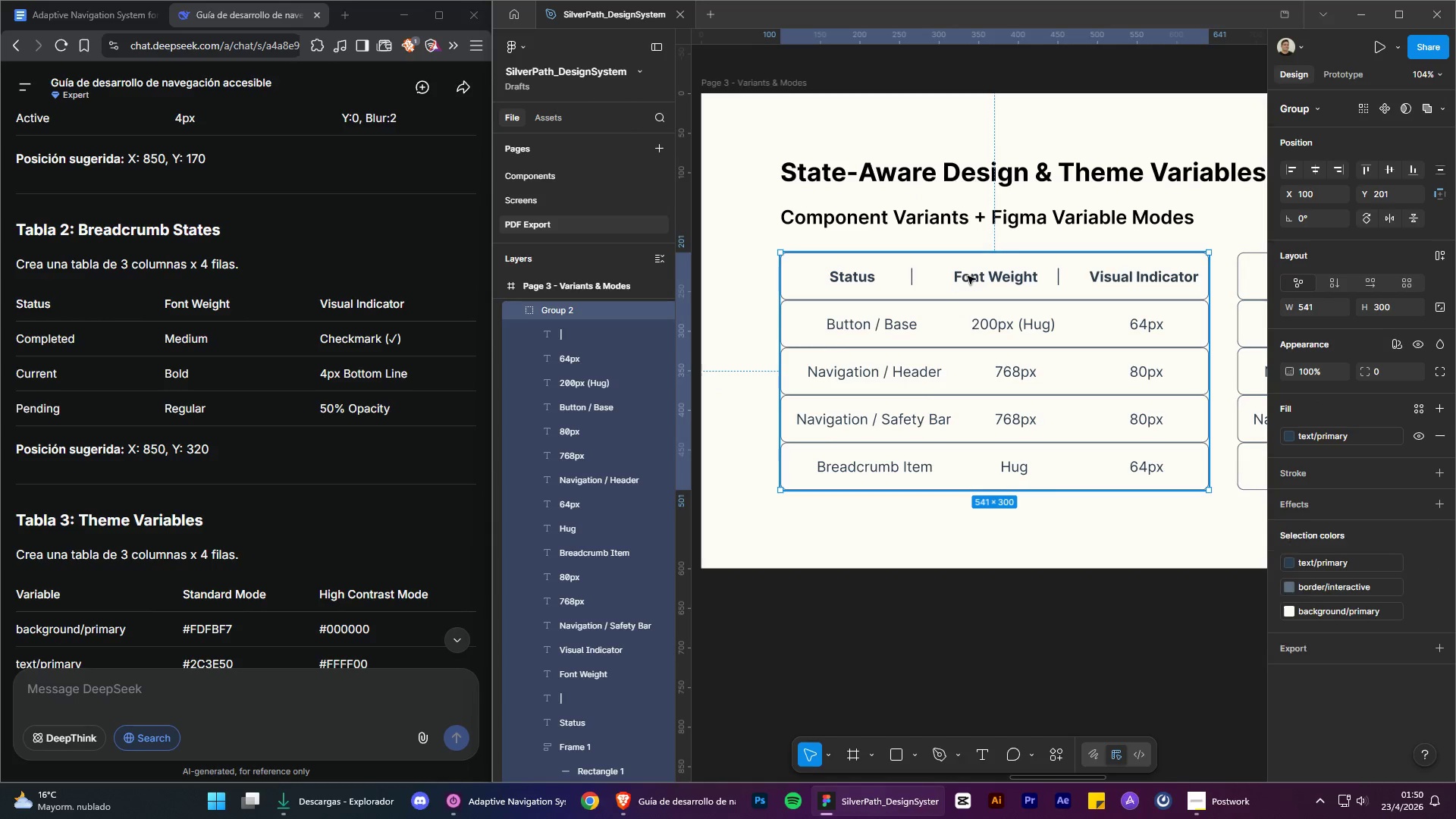 
left_click([968, 276])
 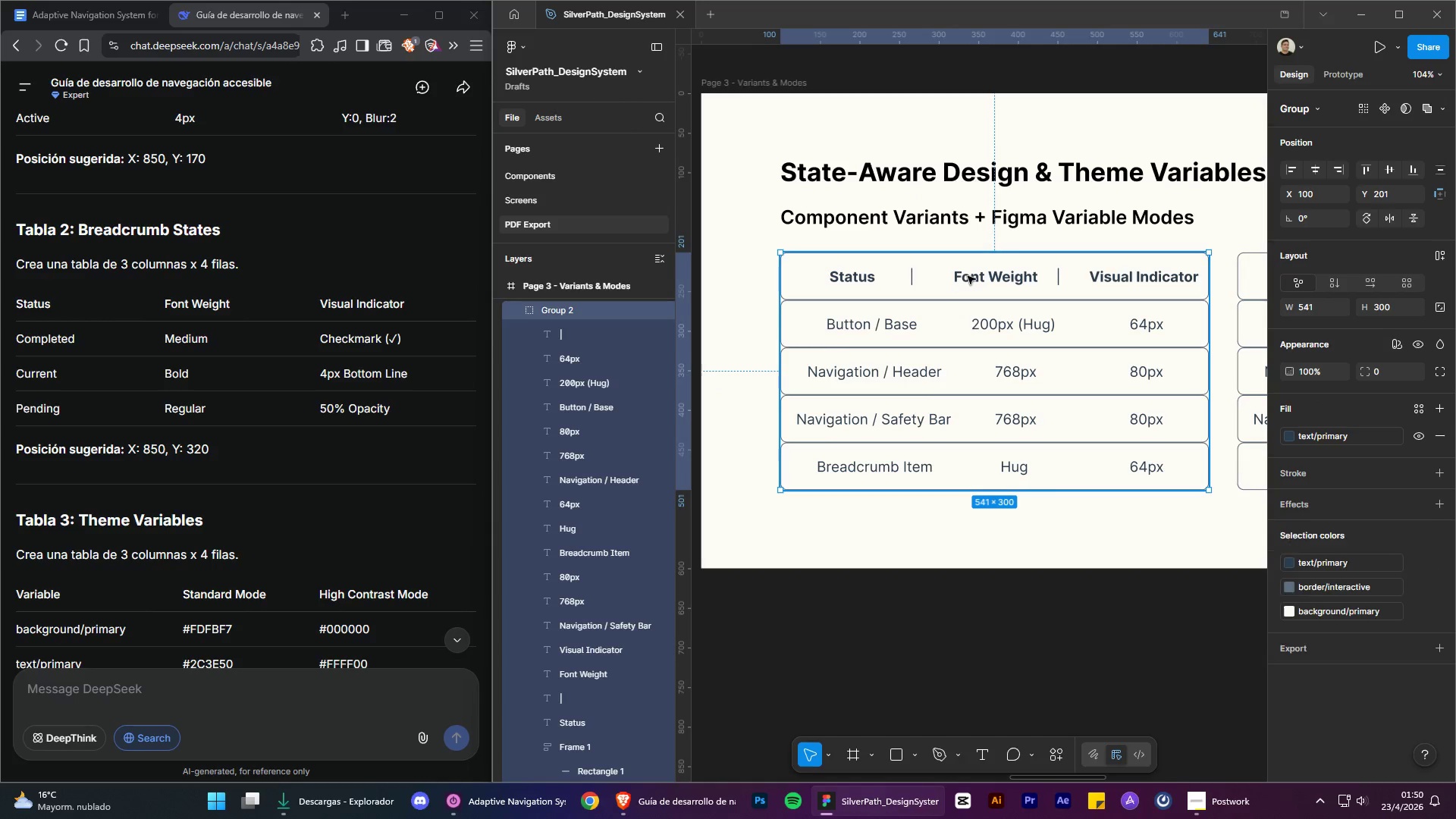 
scroll: coordinate [940, 274], scroll_direction: down, amount: 8.0
 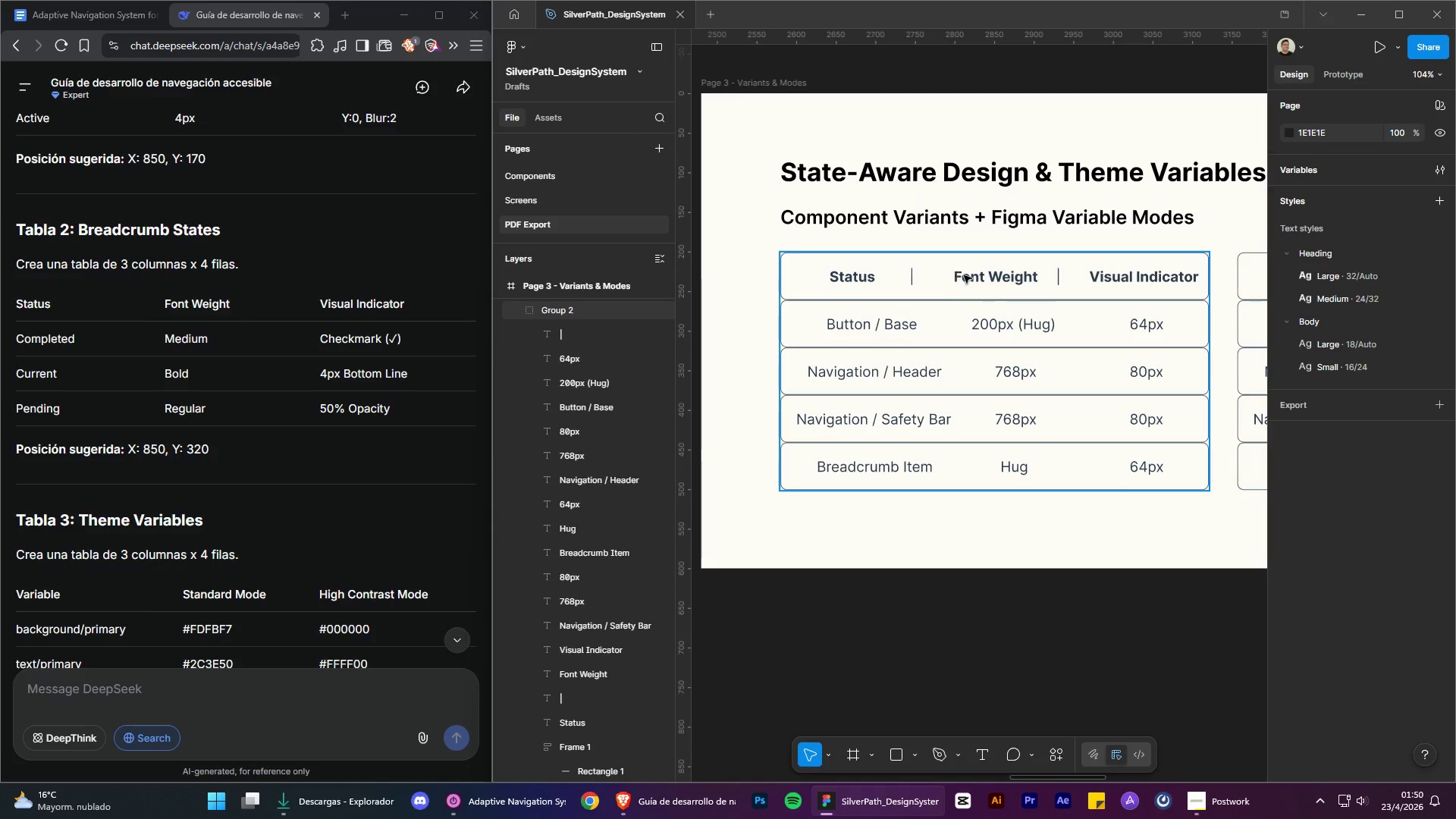 
double_click([968, 276])
 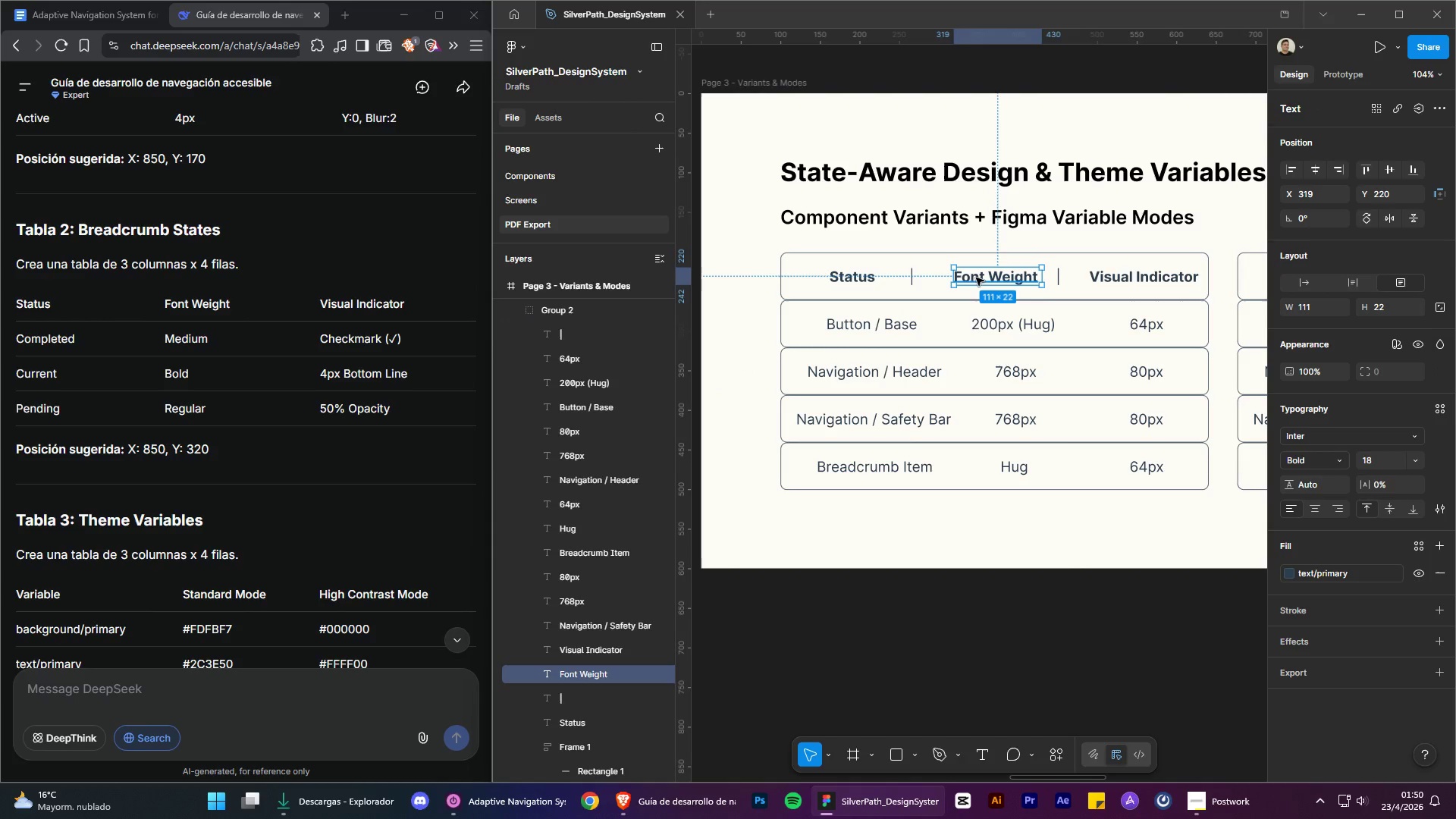 
left_click_drag(start_coordinate=[977, 278], to_coordinate=[968, 277])
 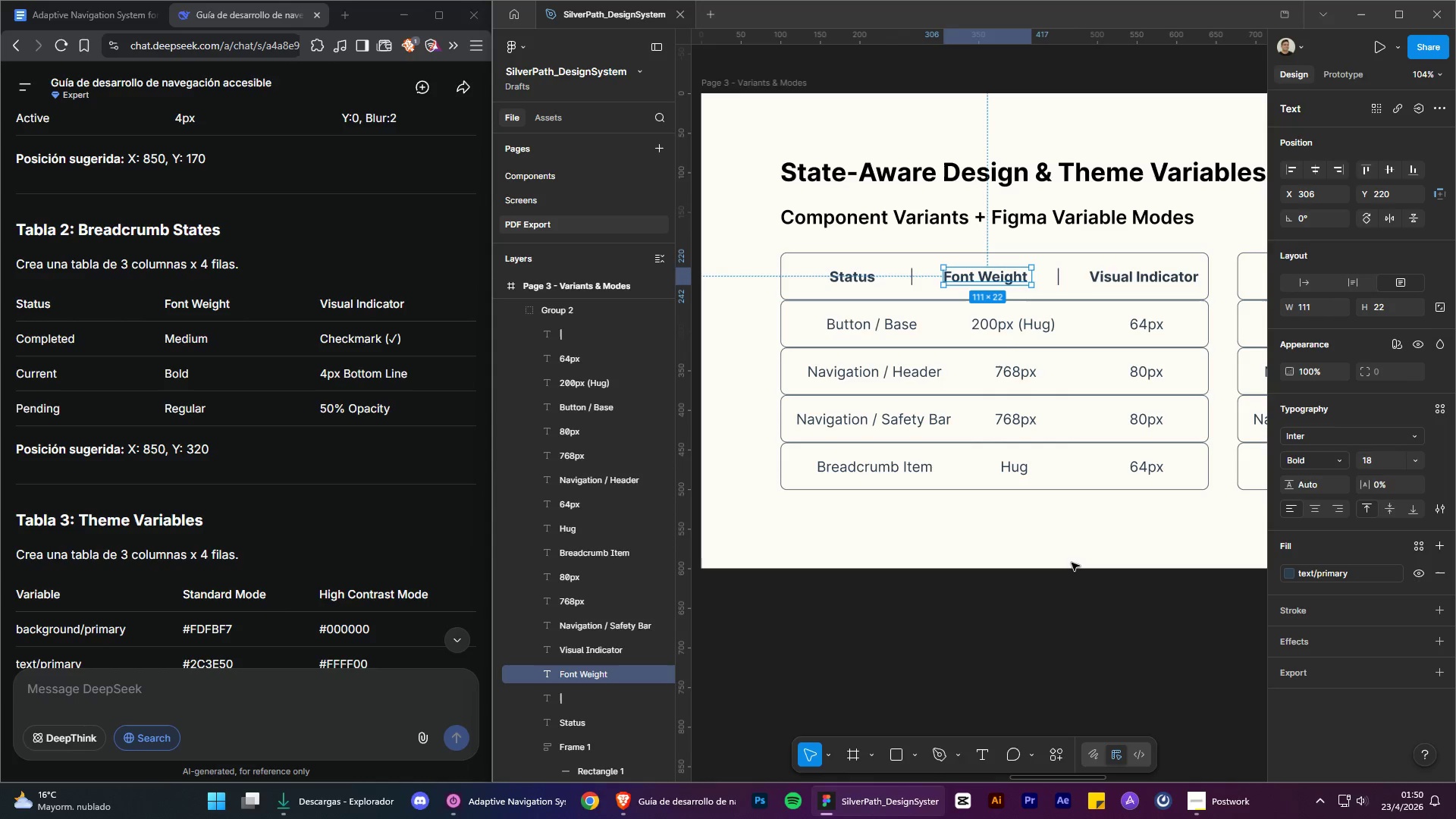 
left_click([1072, 563])
 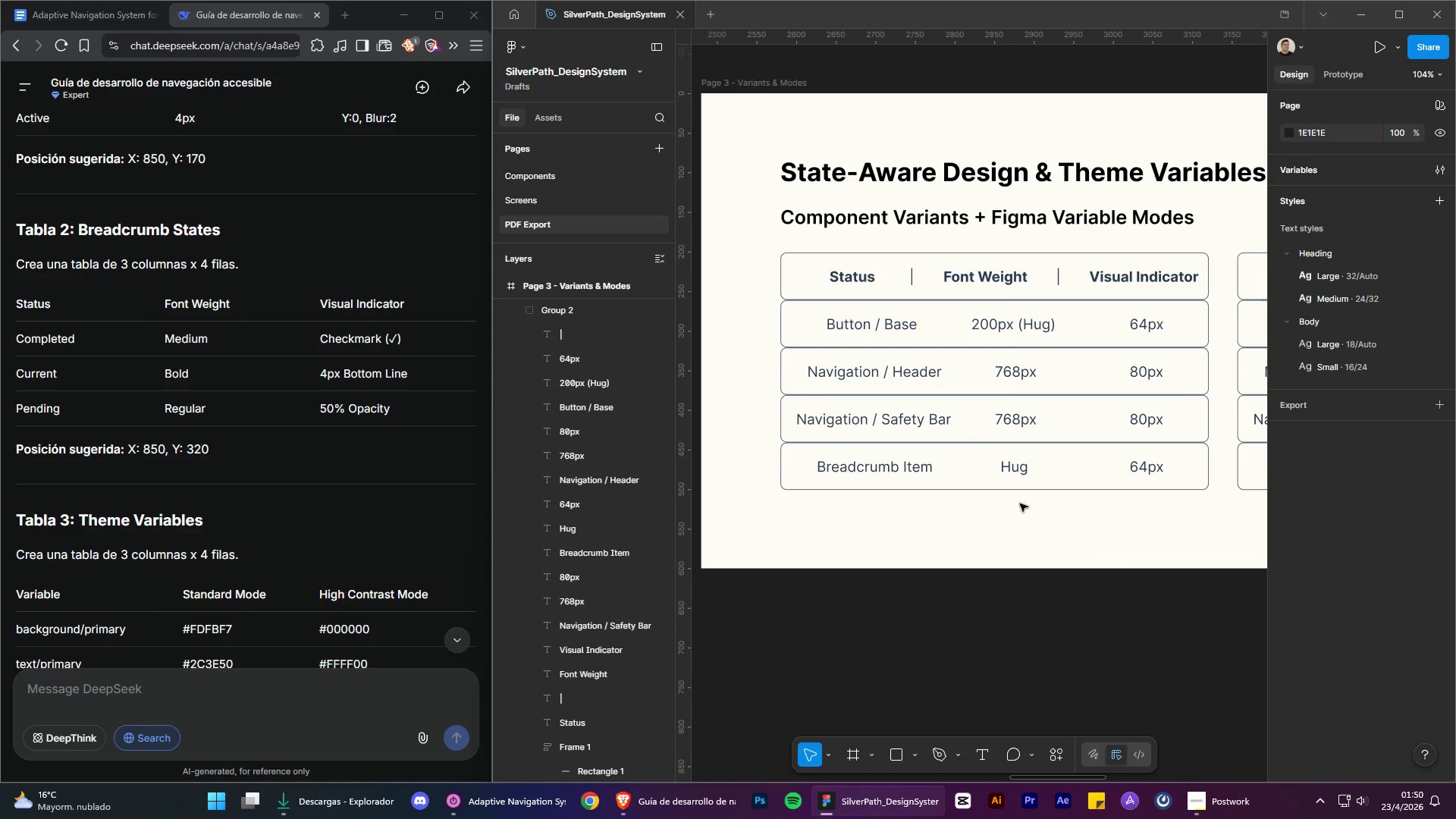 
hold_key(key=ControlLeft, duration=0.59)
hold_key(key=AltLeft, duration=0.58)
scroll: coordinate [1054, 368], scroll_direction: none, amount: 0.0
 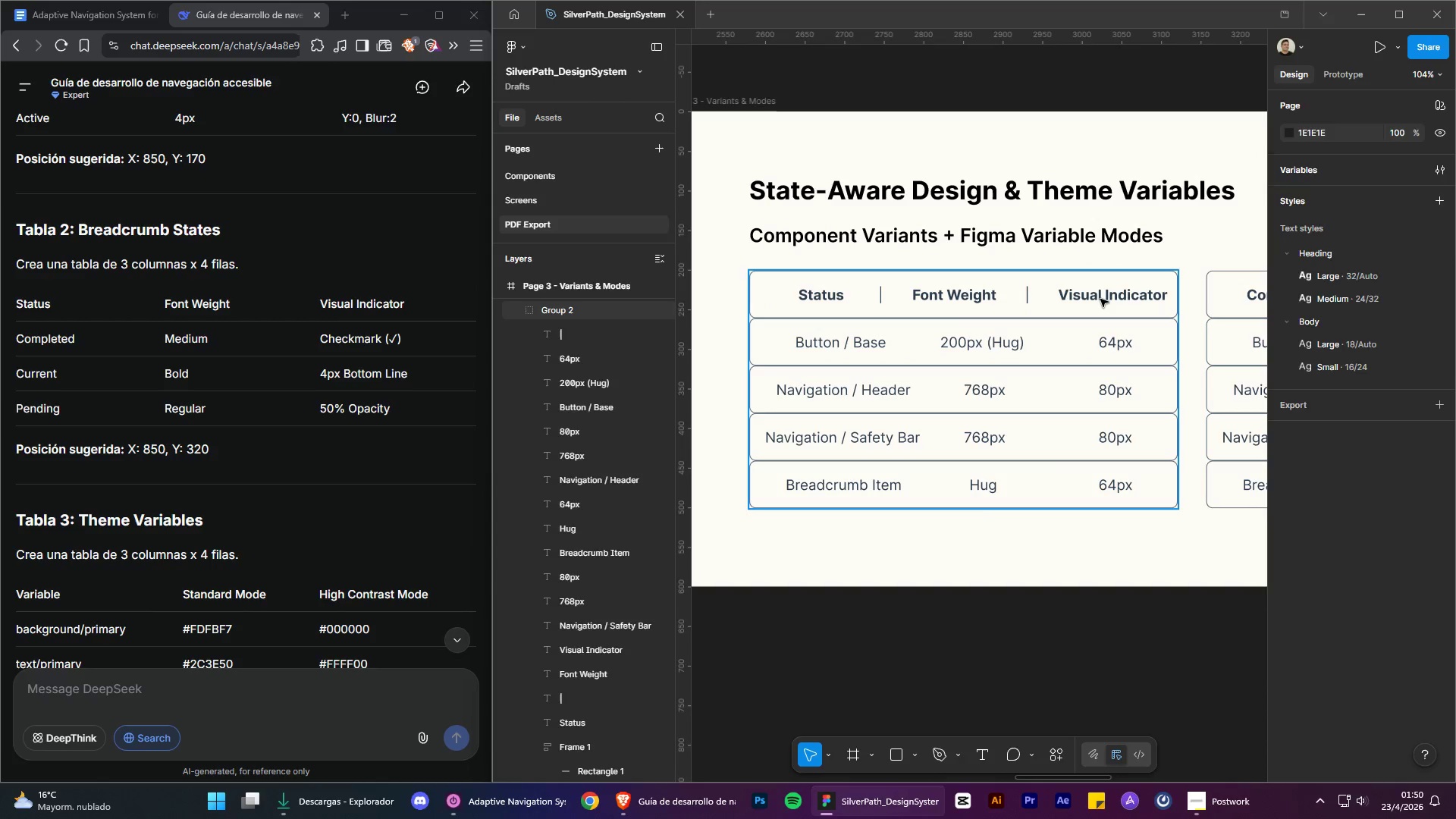 
double_click([1100, 299])
 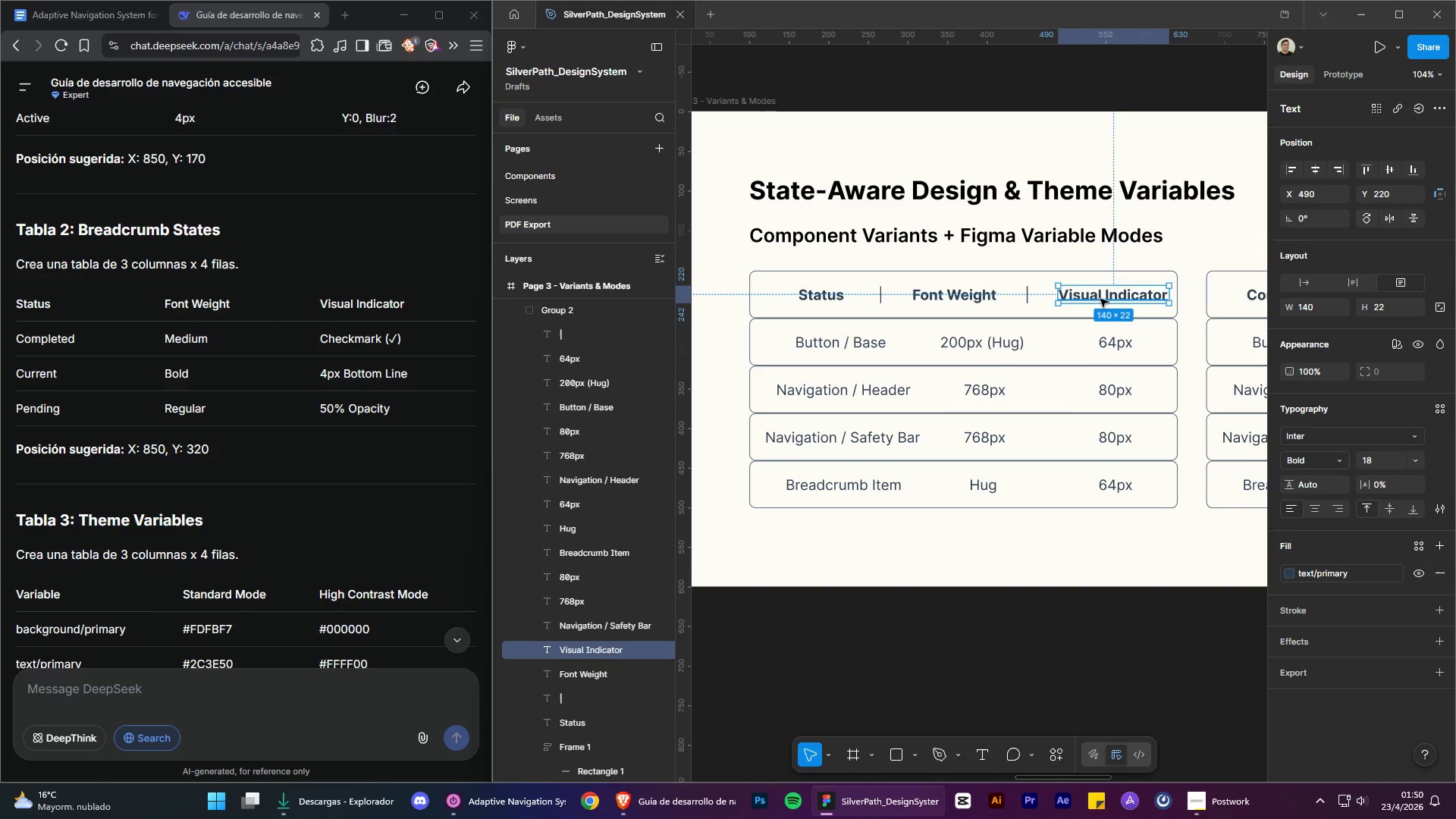 
left_click_drag(start_coordinate=[1100, 299], to_coordinate=[1090, 298])
 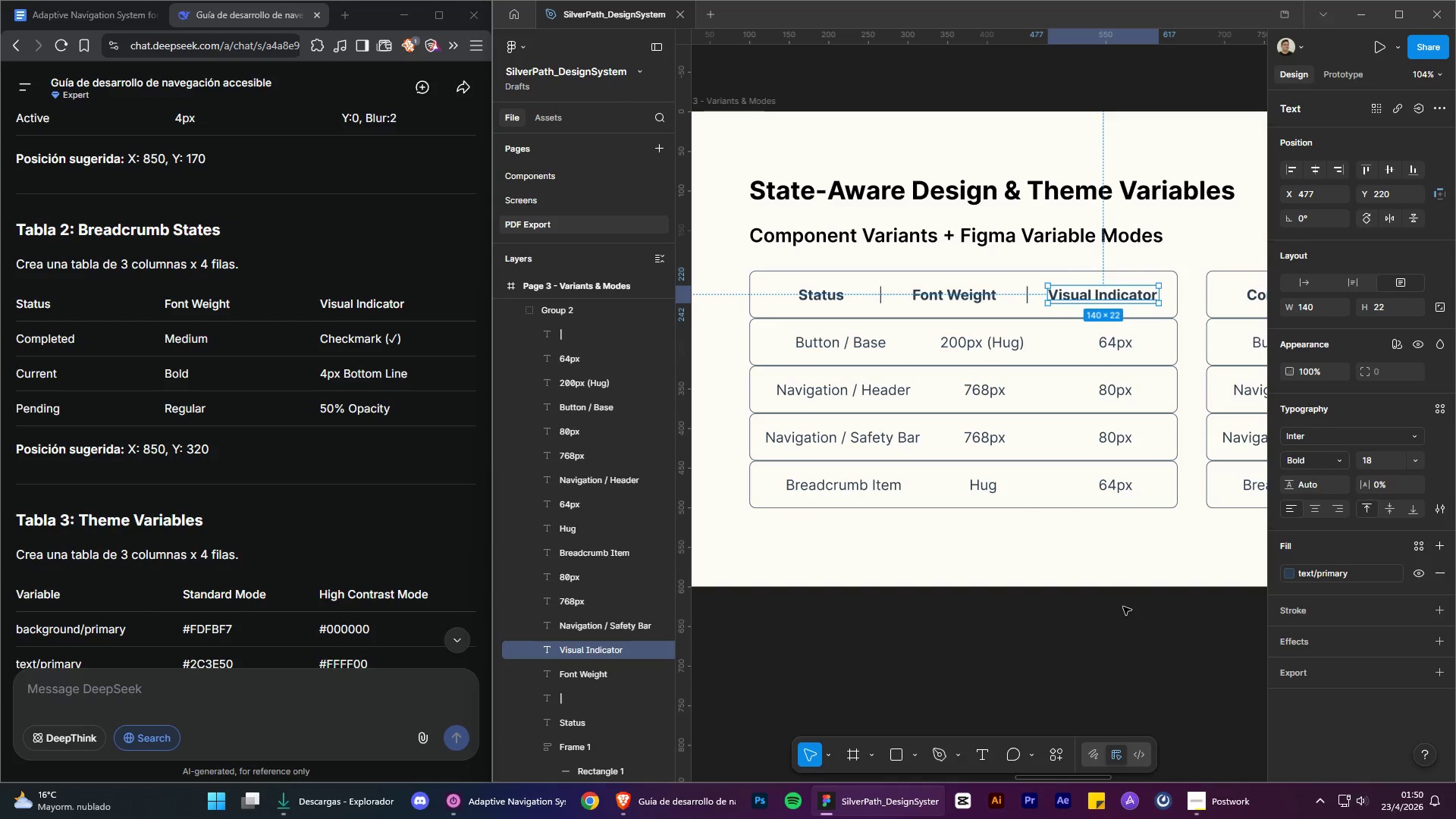 
left_click_drag(start_coordinate=[1125, 611], to_coordinate=[1128, 612])
 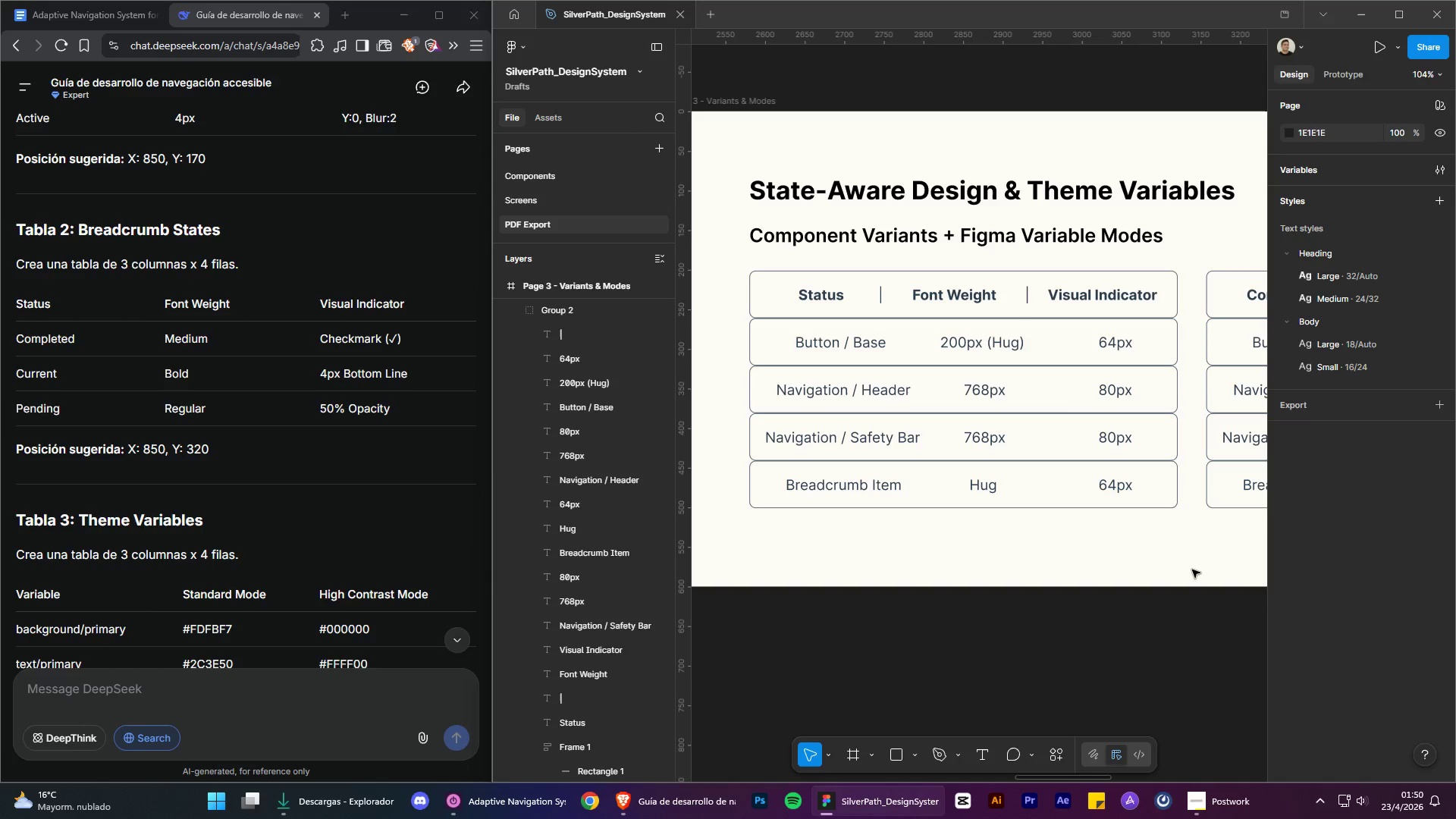 
wait(5.22)
 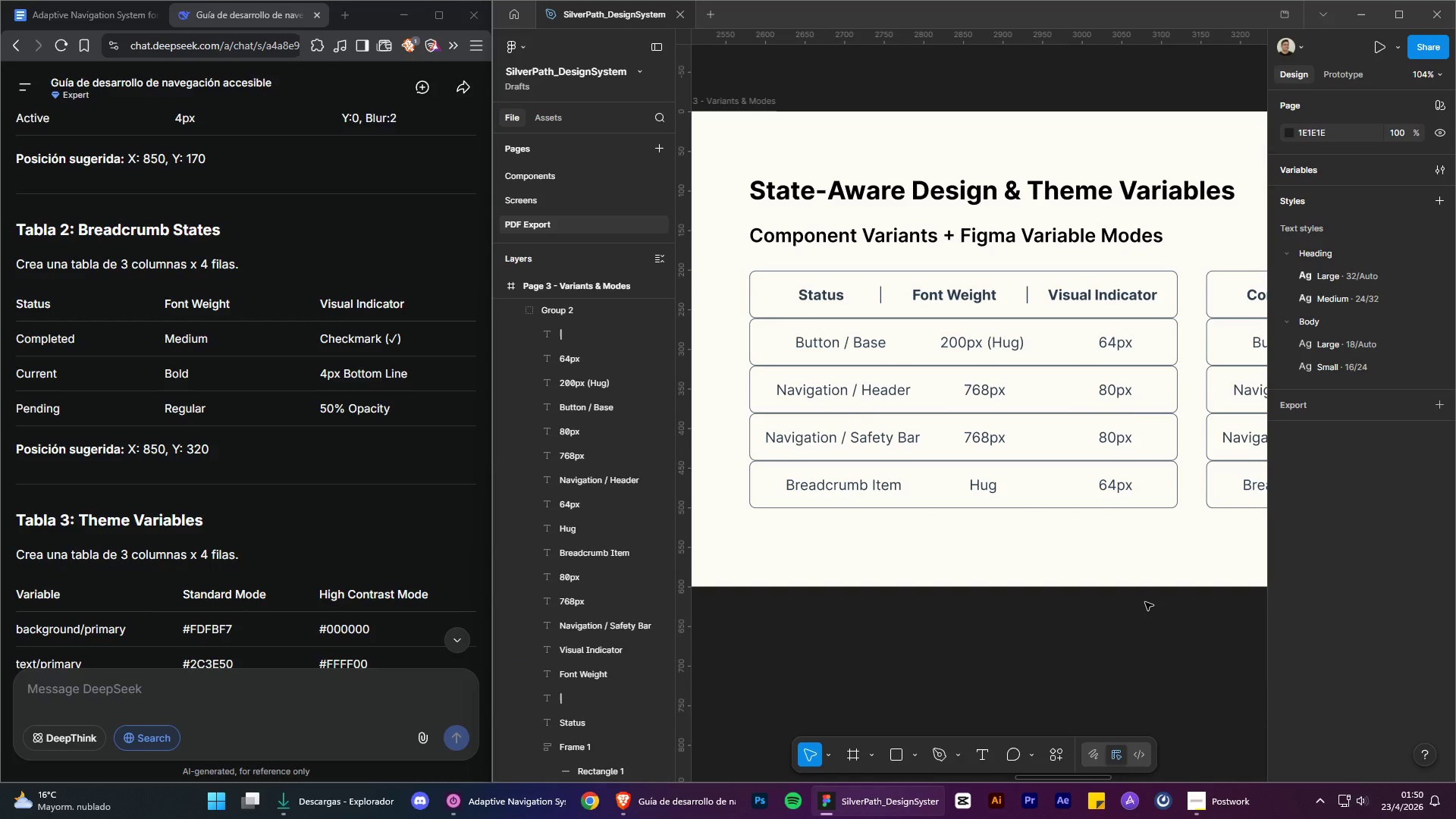 
double_click([817, 343])
 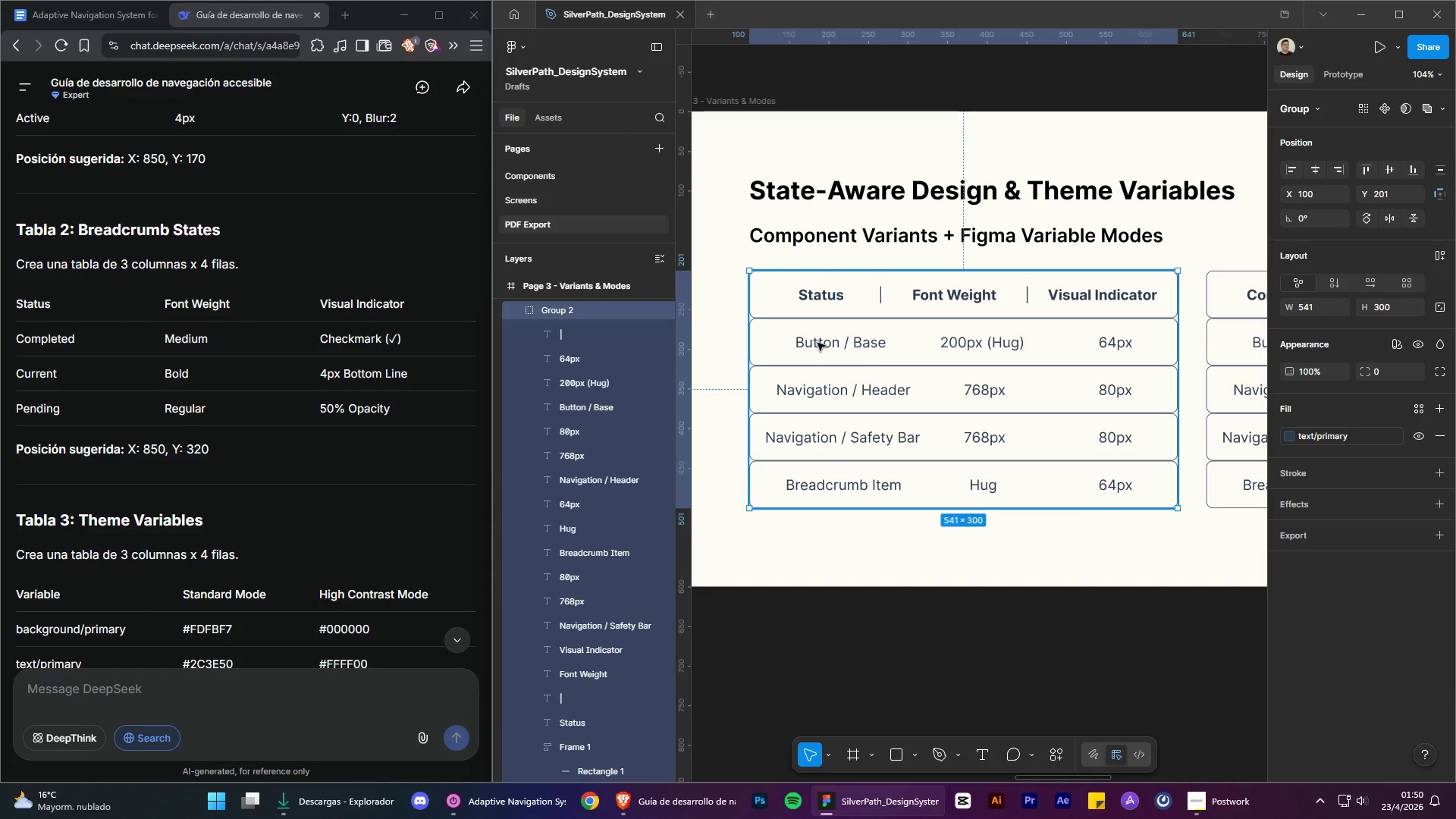 
triple_click([817, 343])
 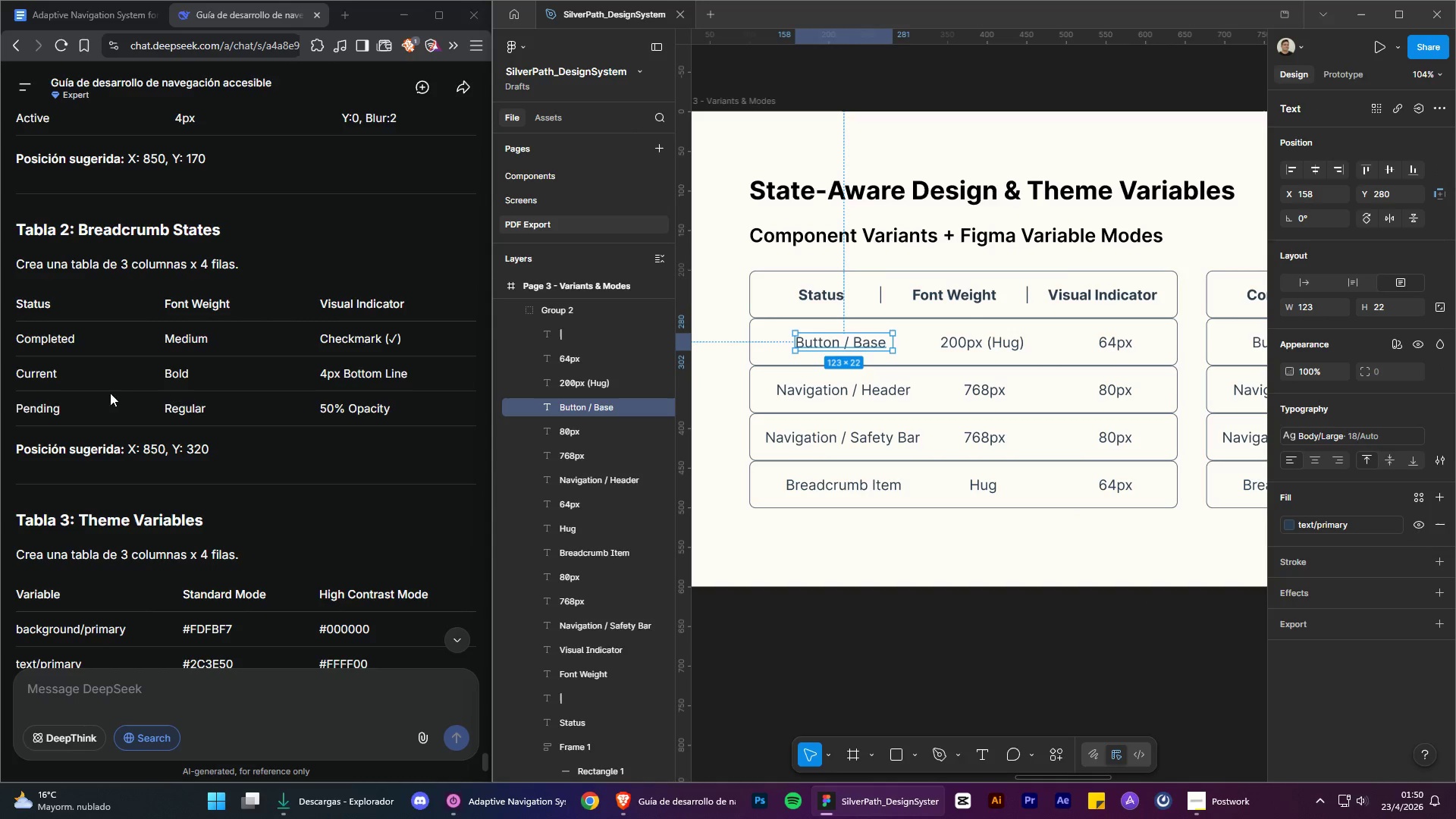 
wait(11.02)
 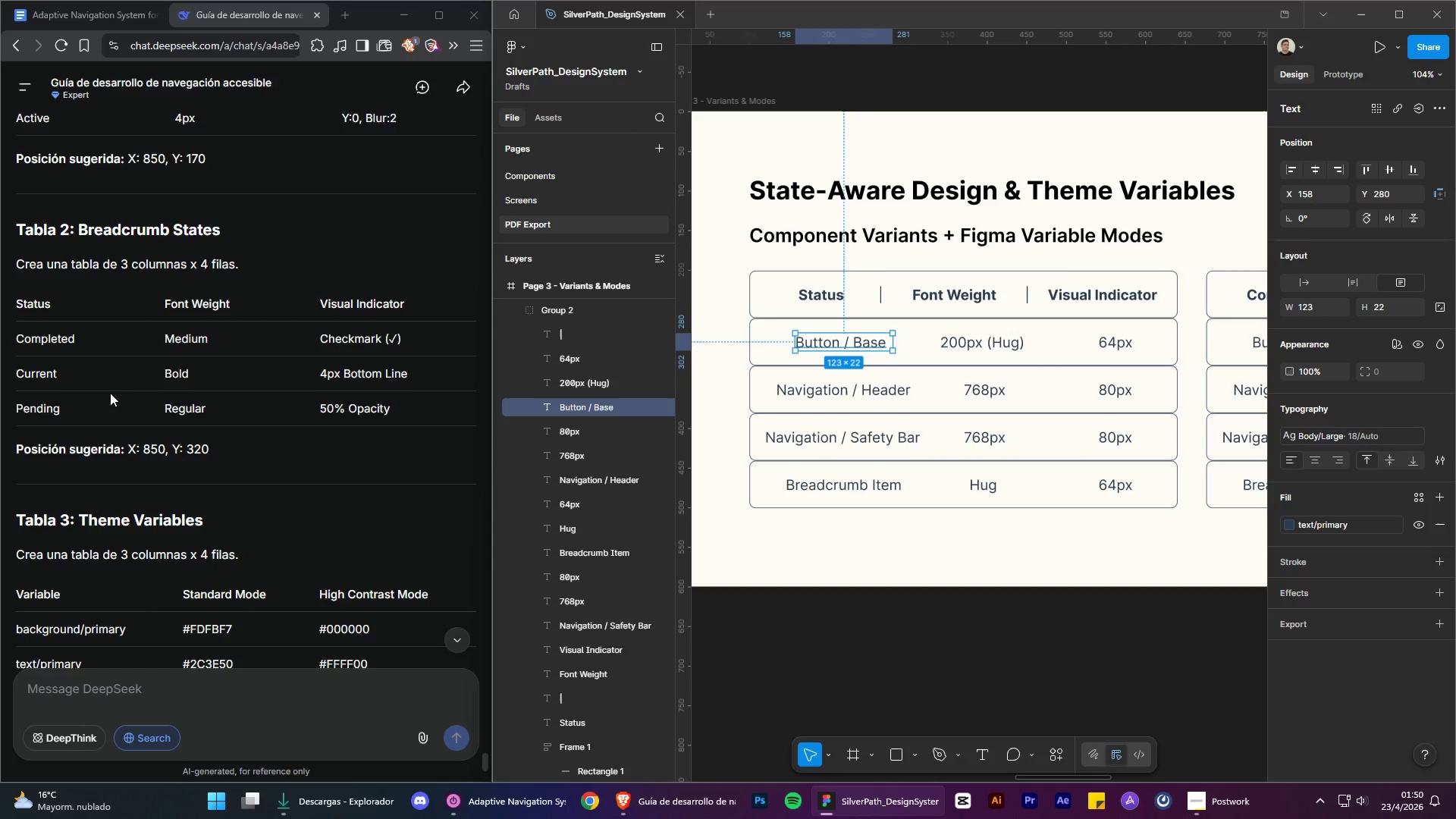 
double_click([868, 339])
 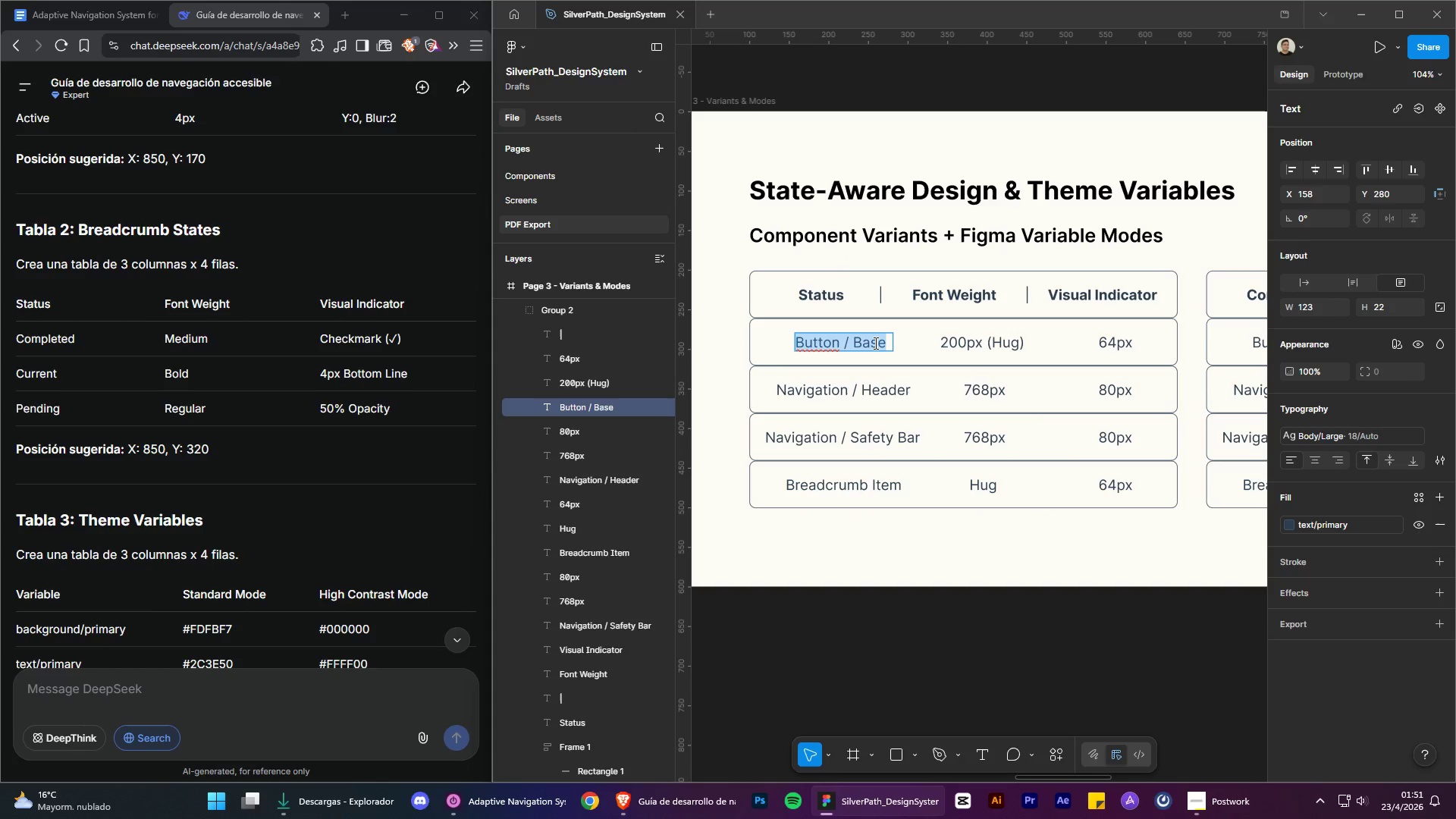 
type(Completed)
 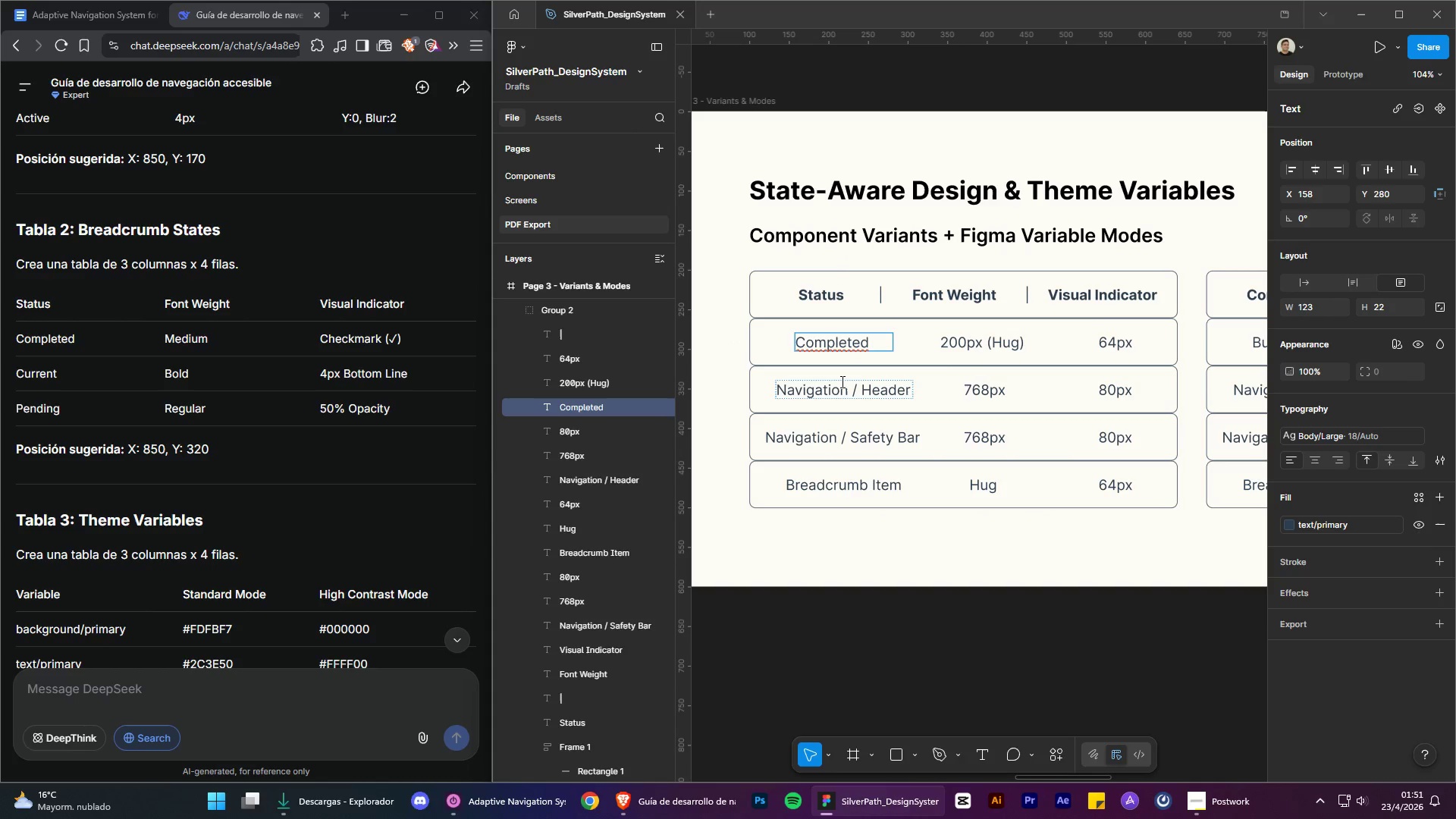 
double_click([841, 382])
 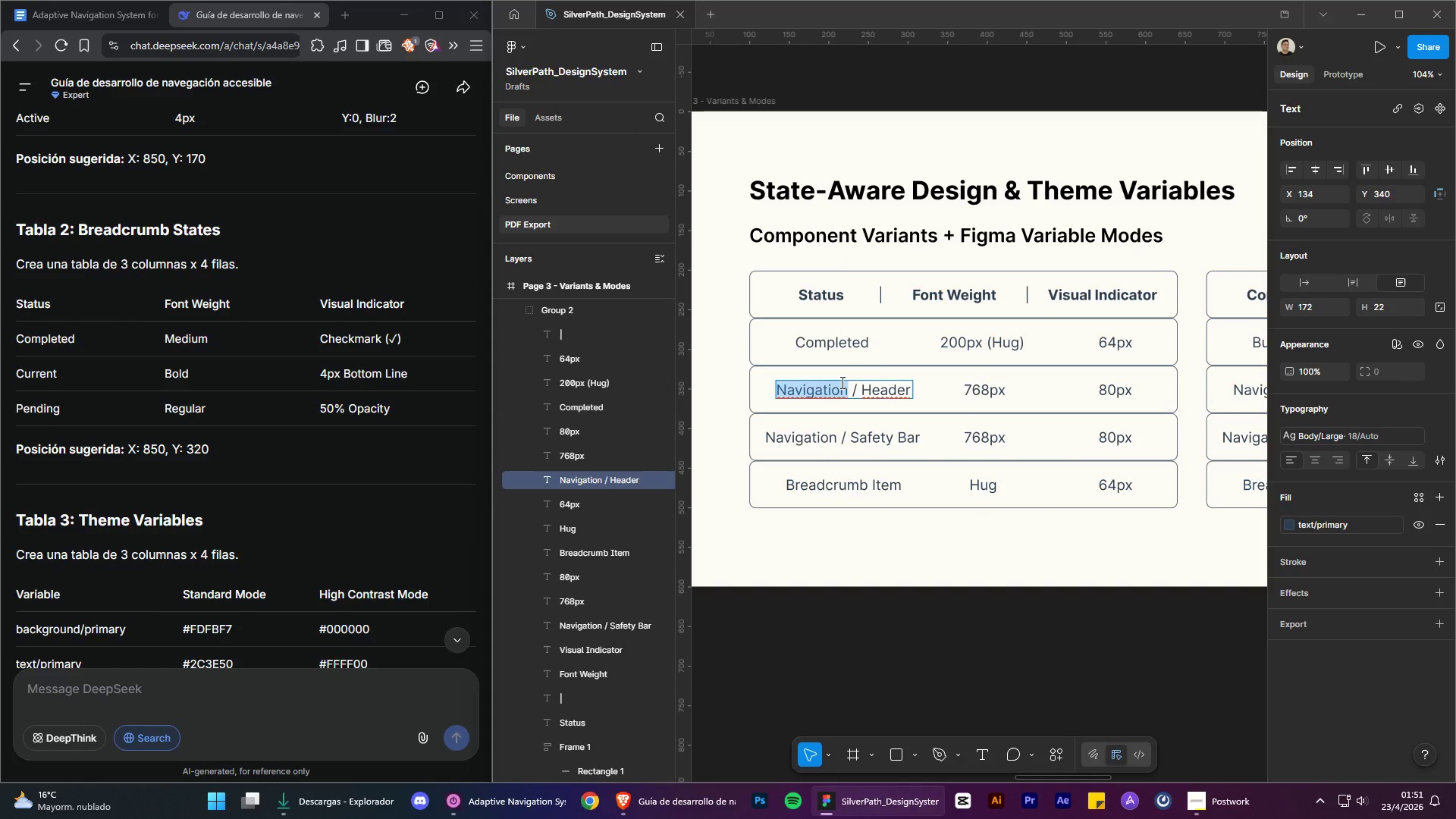 
triple_click([841, 382])
 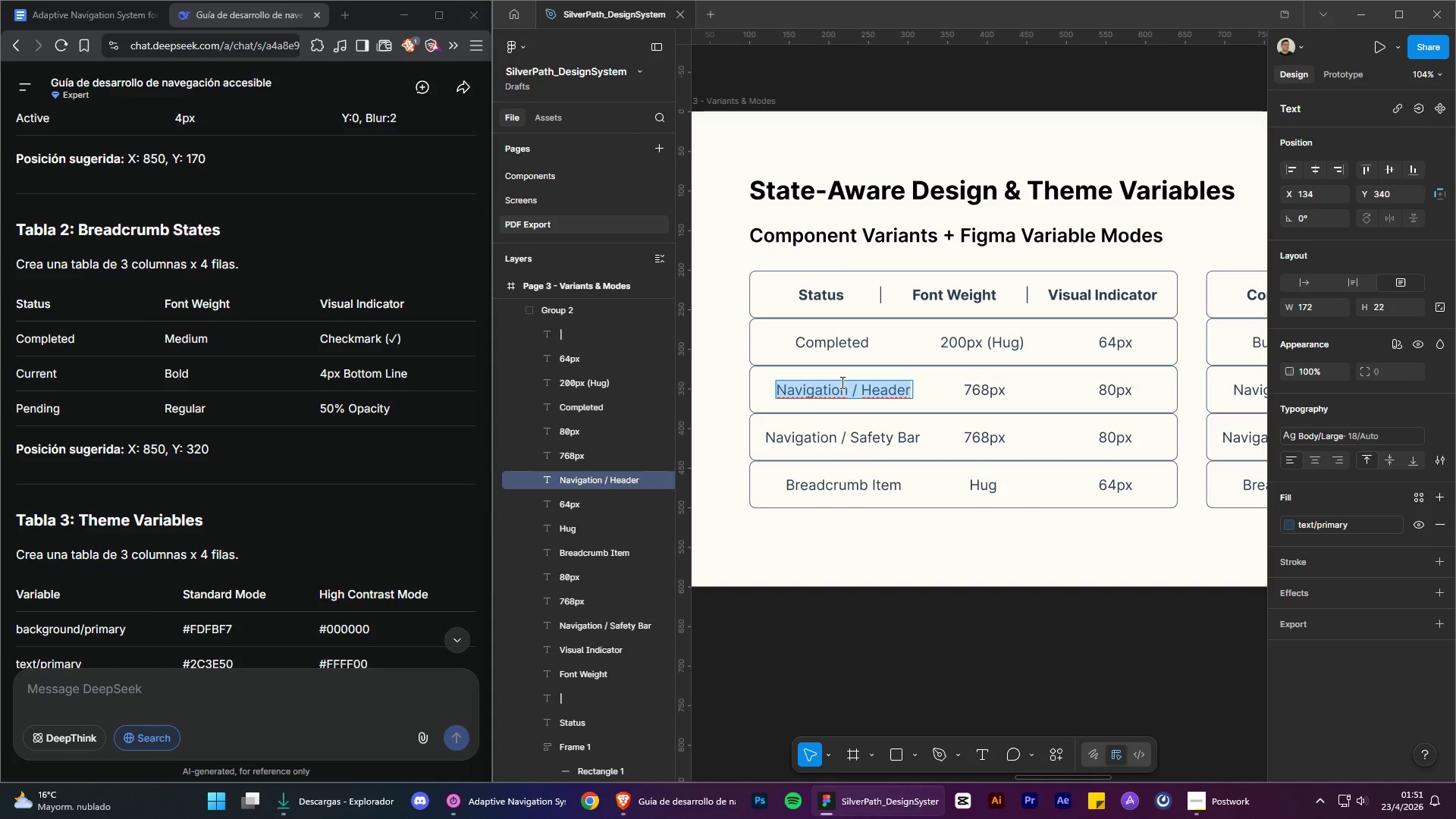 
type(Currents)
key(Backspace)
 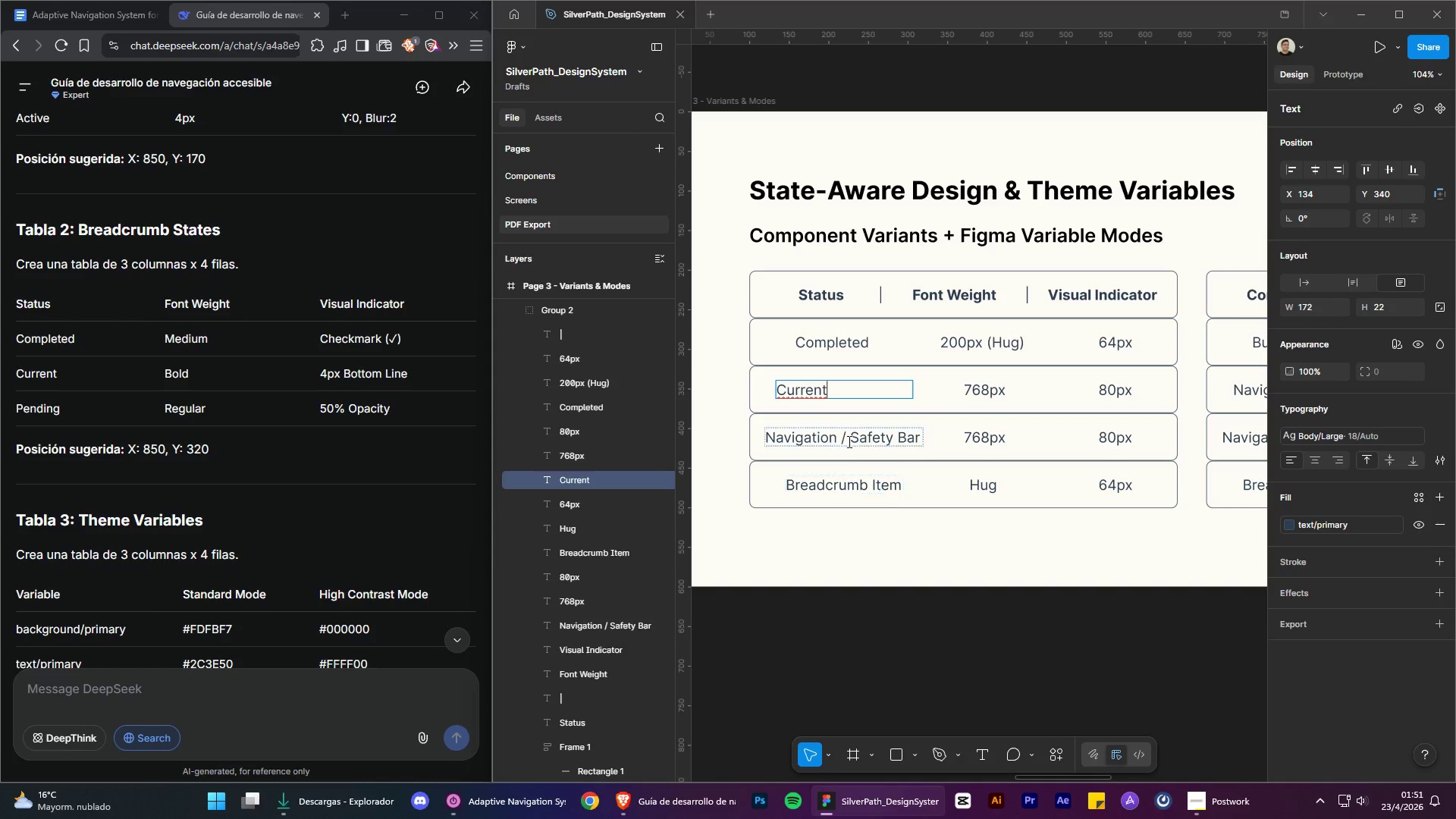 
double_click([848, 436])
 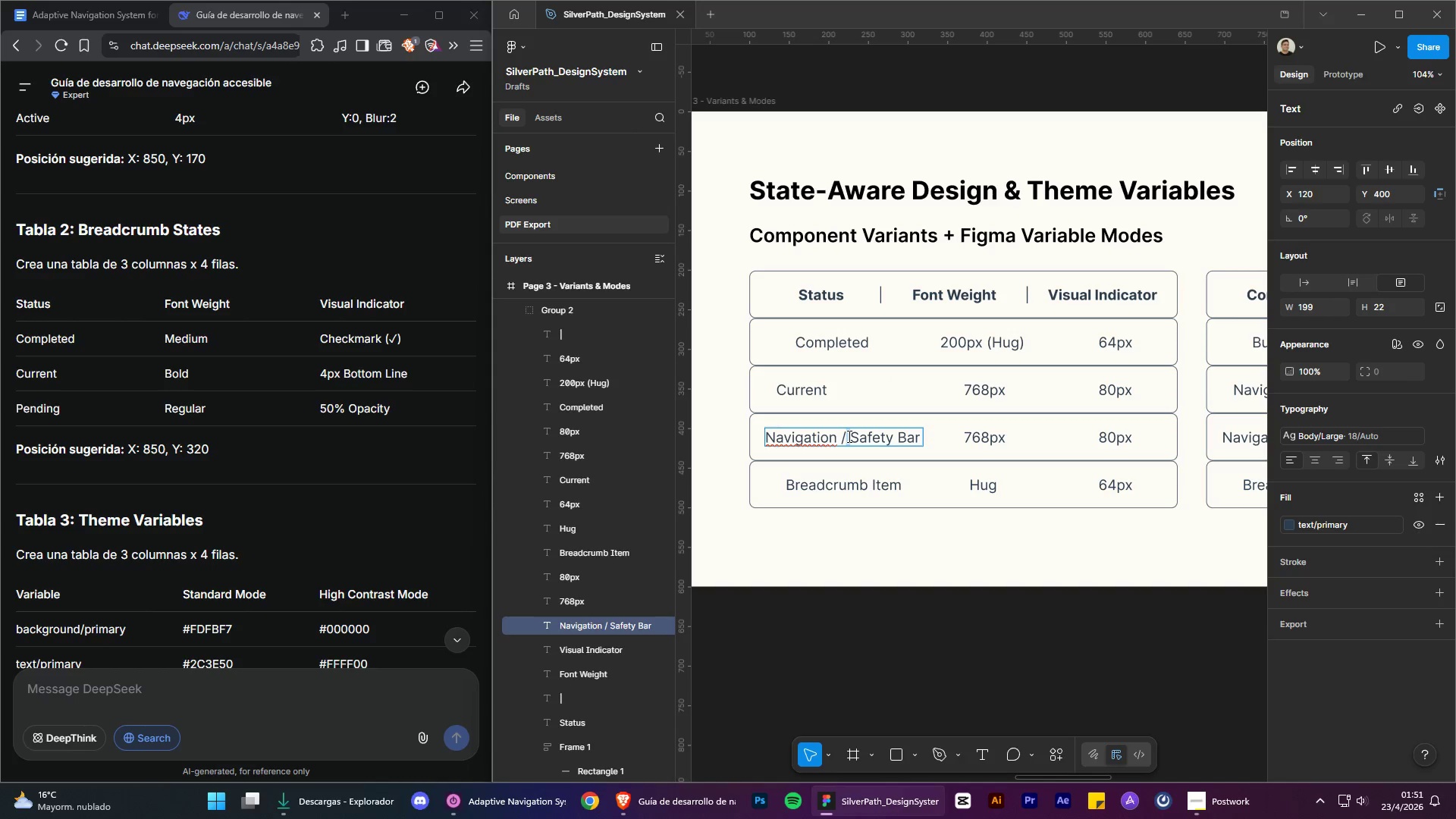 
double_click([848, 436])
 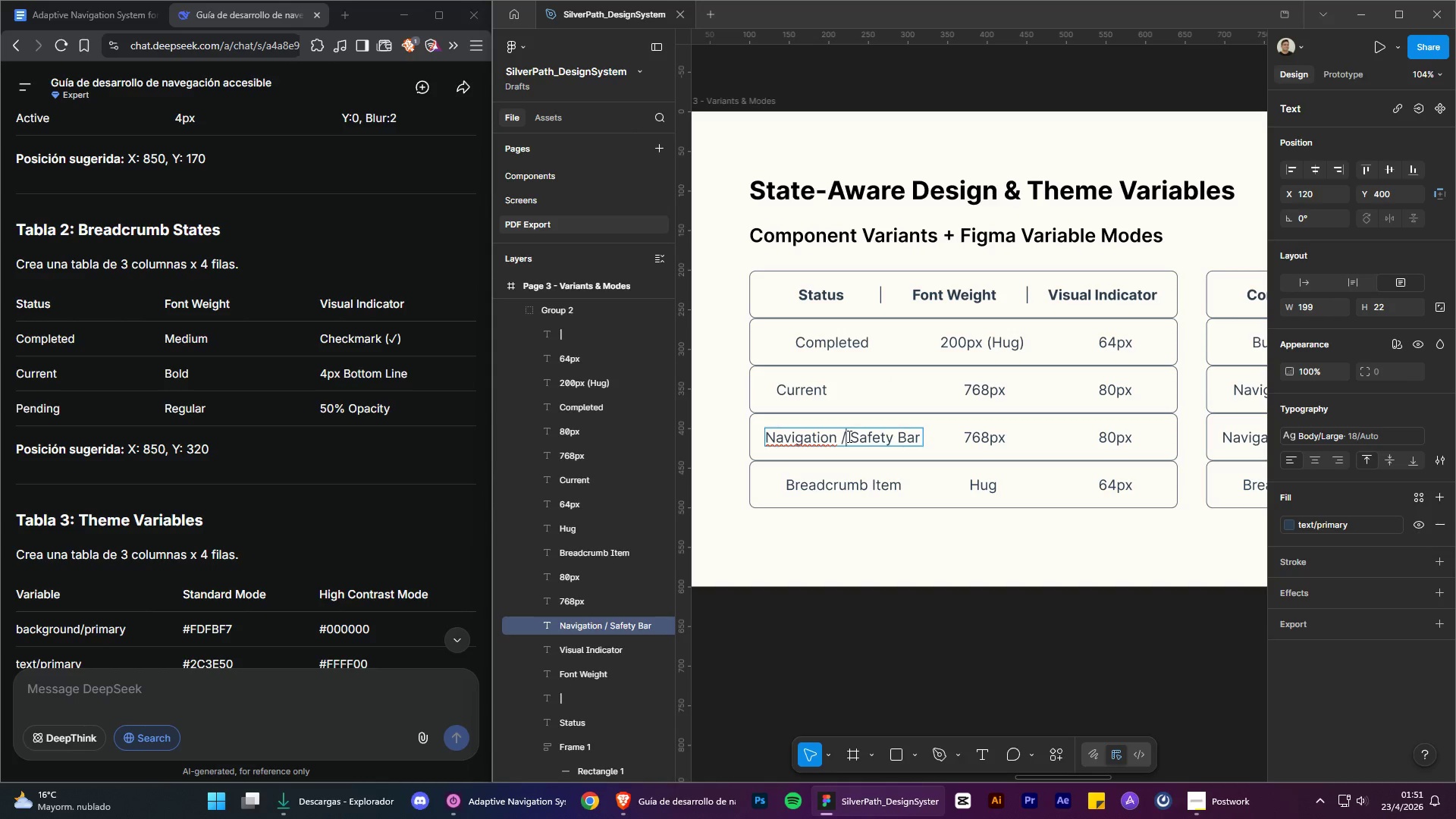 
double_click([848, 436])
 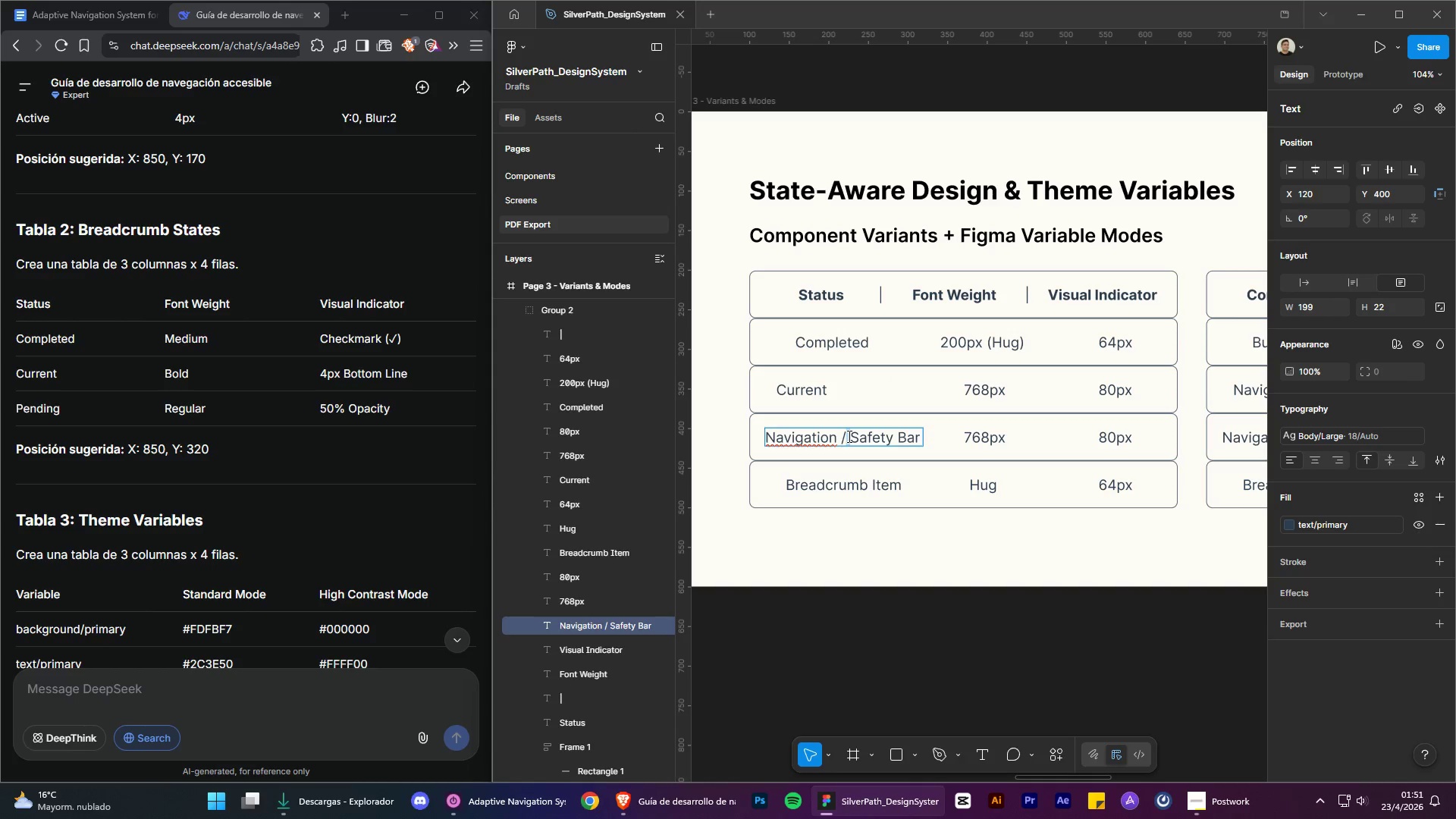 
triple_click([848, 436])
 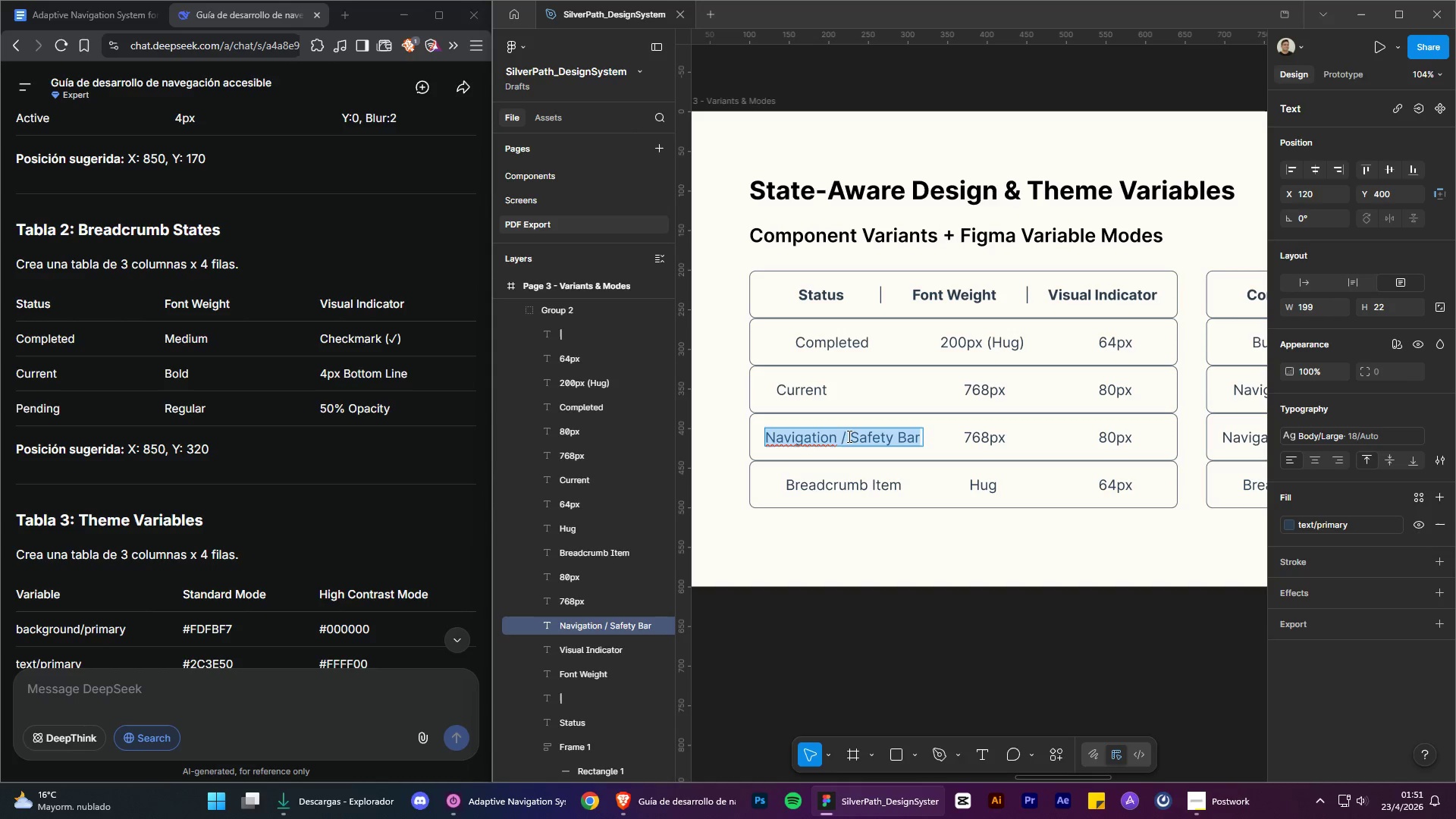 
type(Pending)
 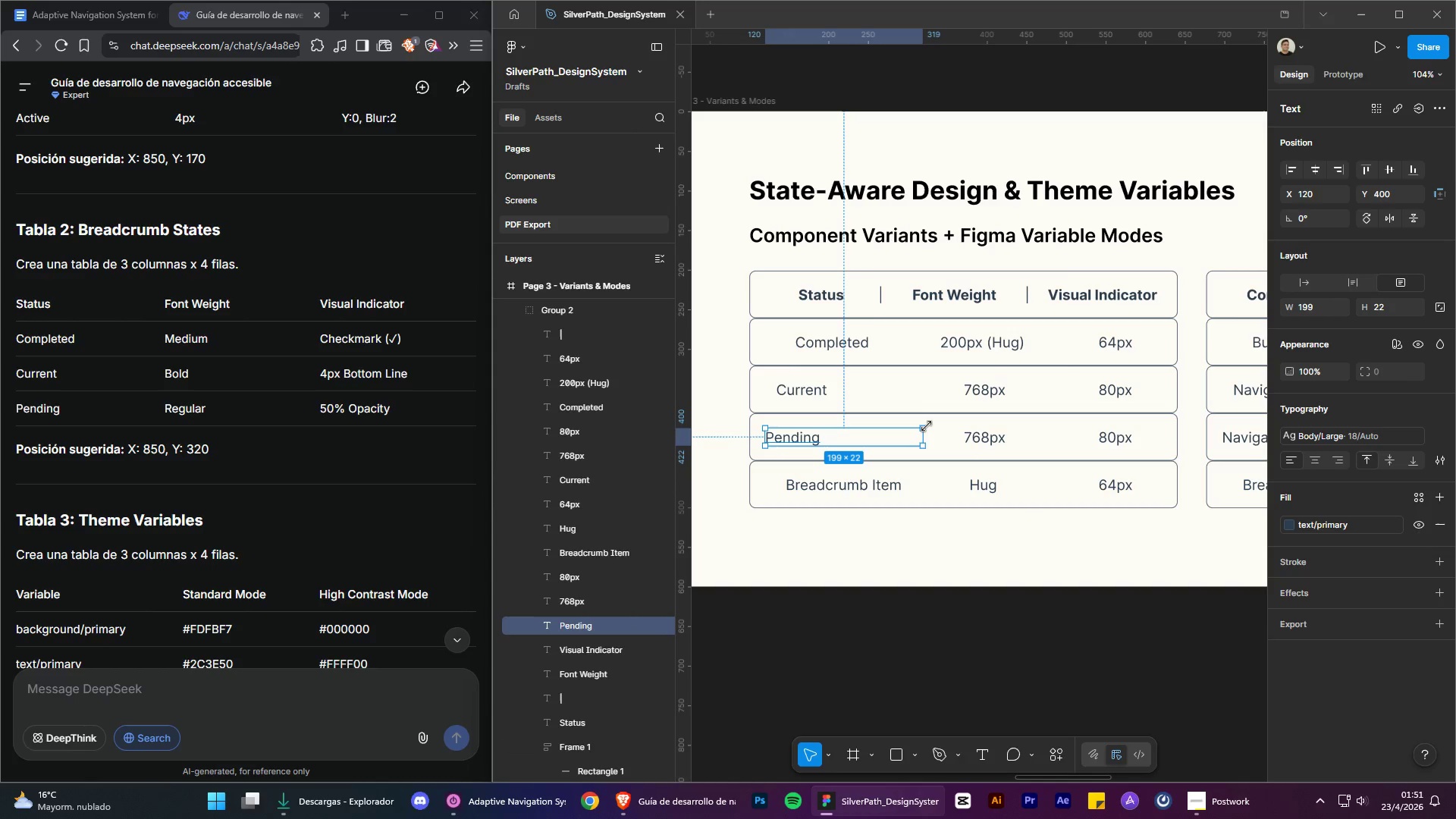 
left_click([921, 437])
 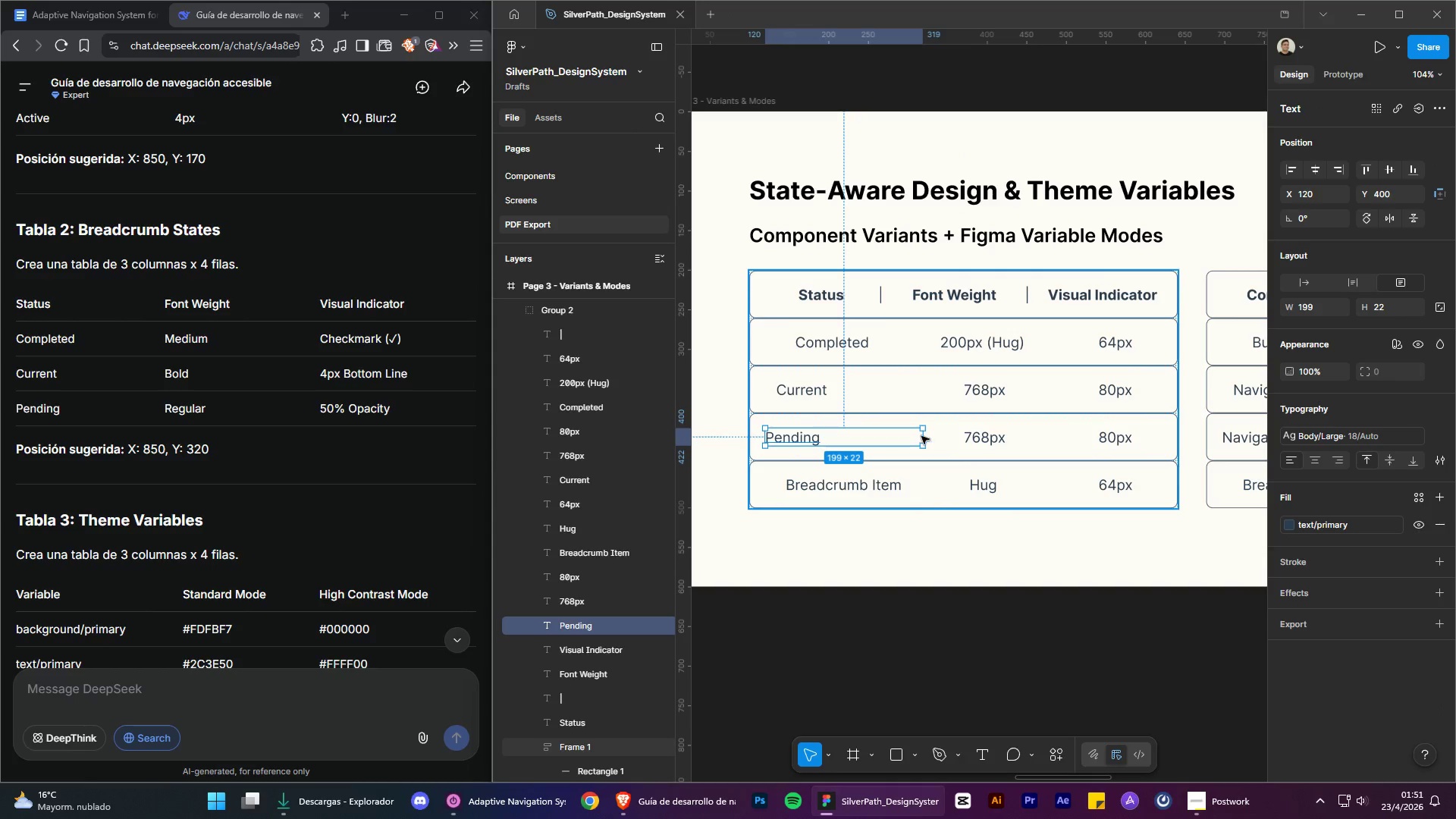 
left_click_drag(start_coordinate=[925, 435], to_coordinate=[825, 444])
 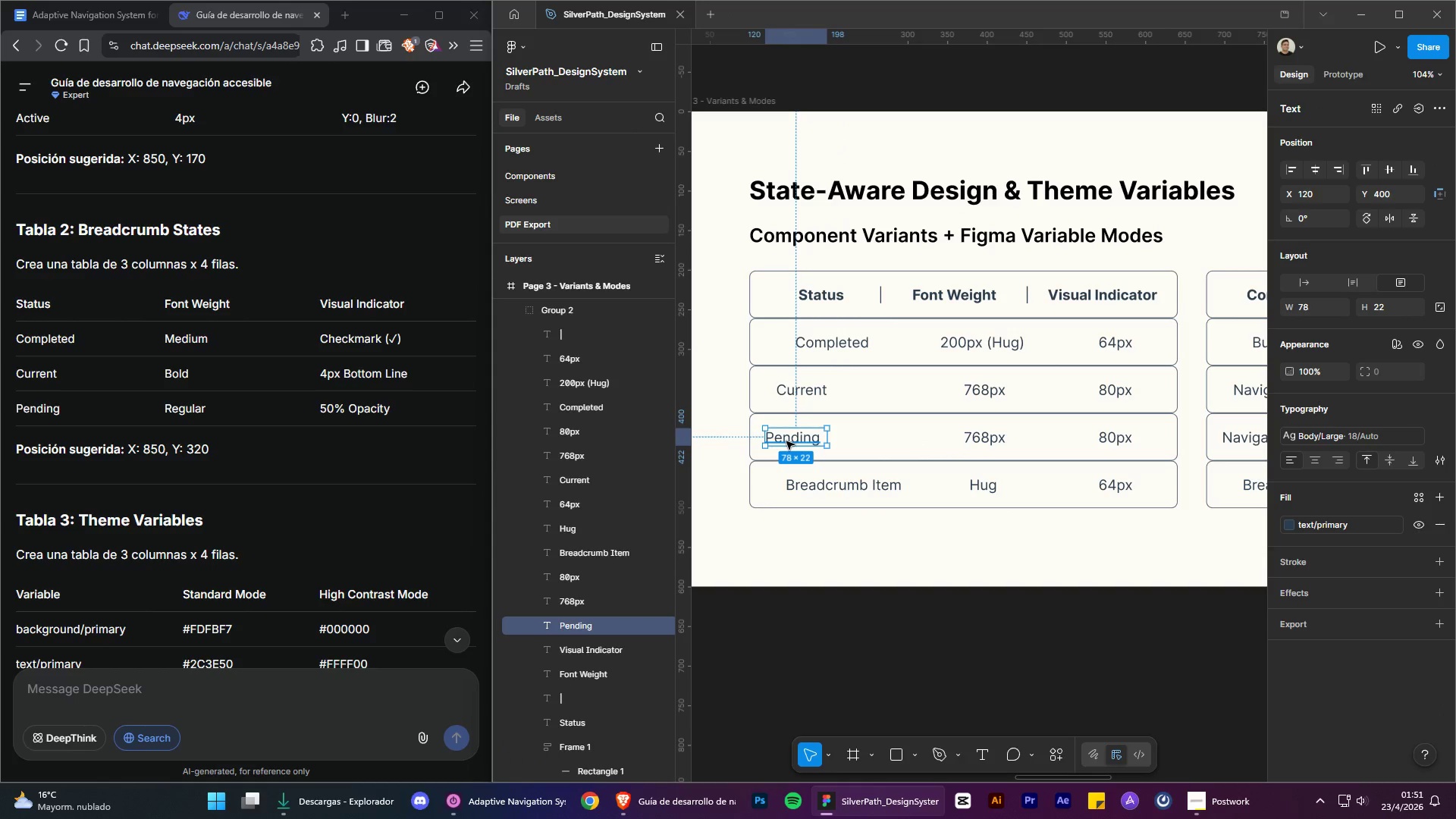 
left_click_drag(start_coordinate=[786, 441], to_coordinate=[809, 440])
 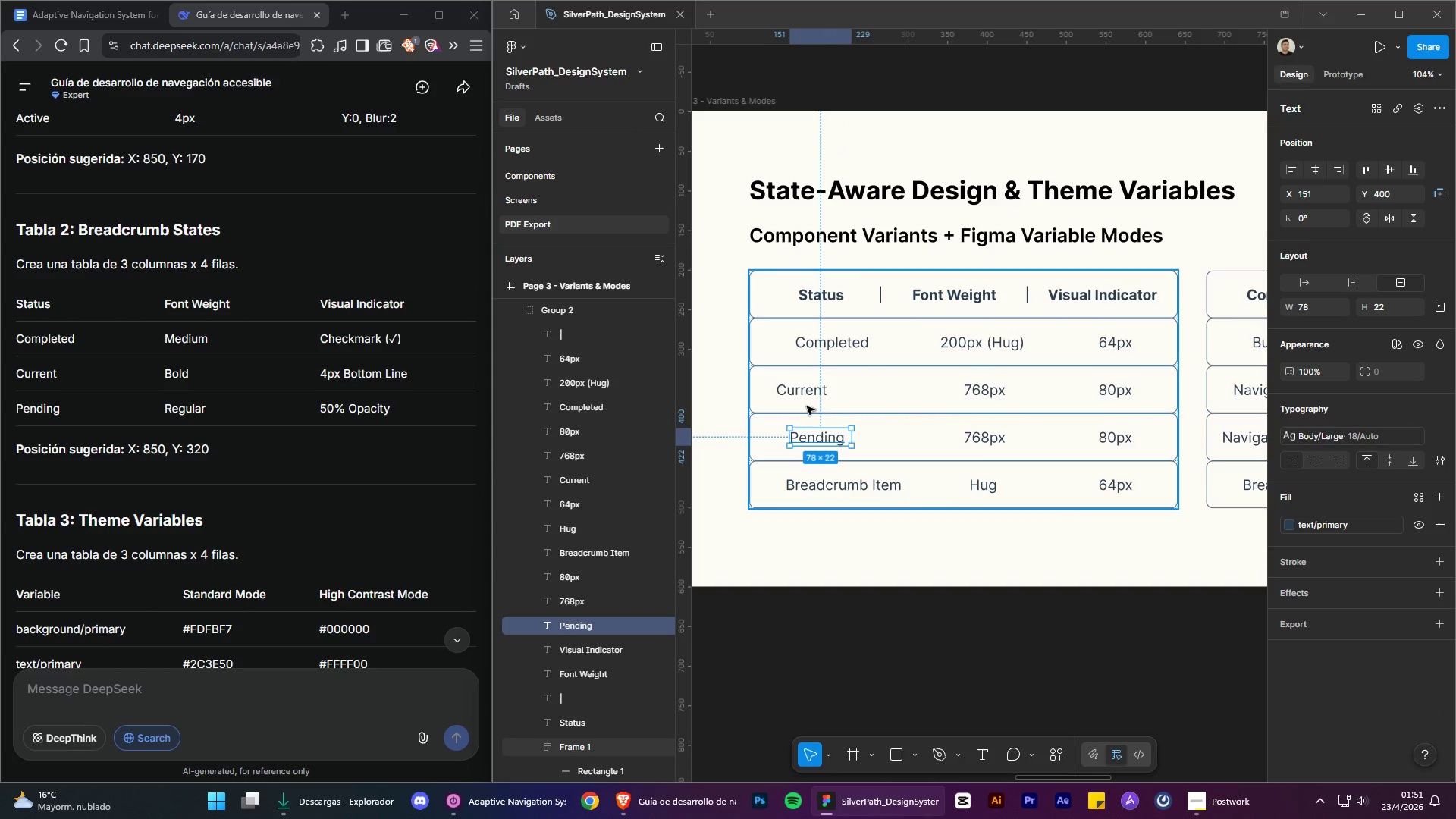 
hold_key(key=ShiftLeft, duration=1.36)
left_click([803, 392])
 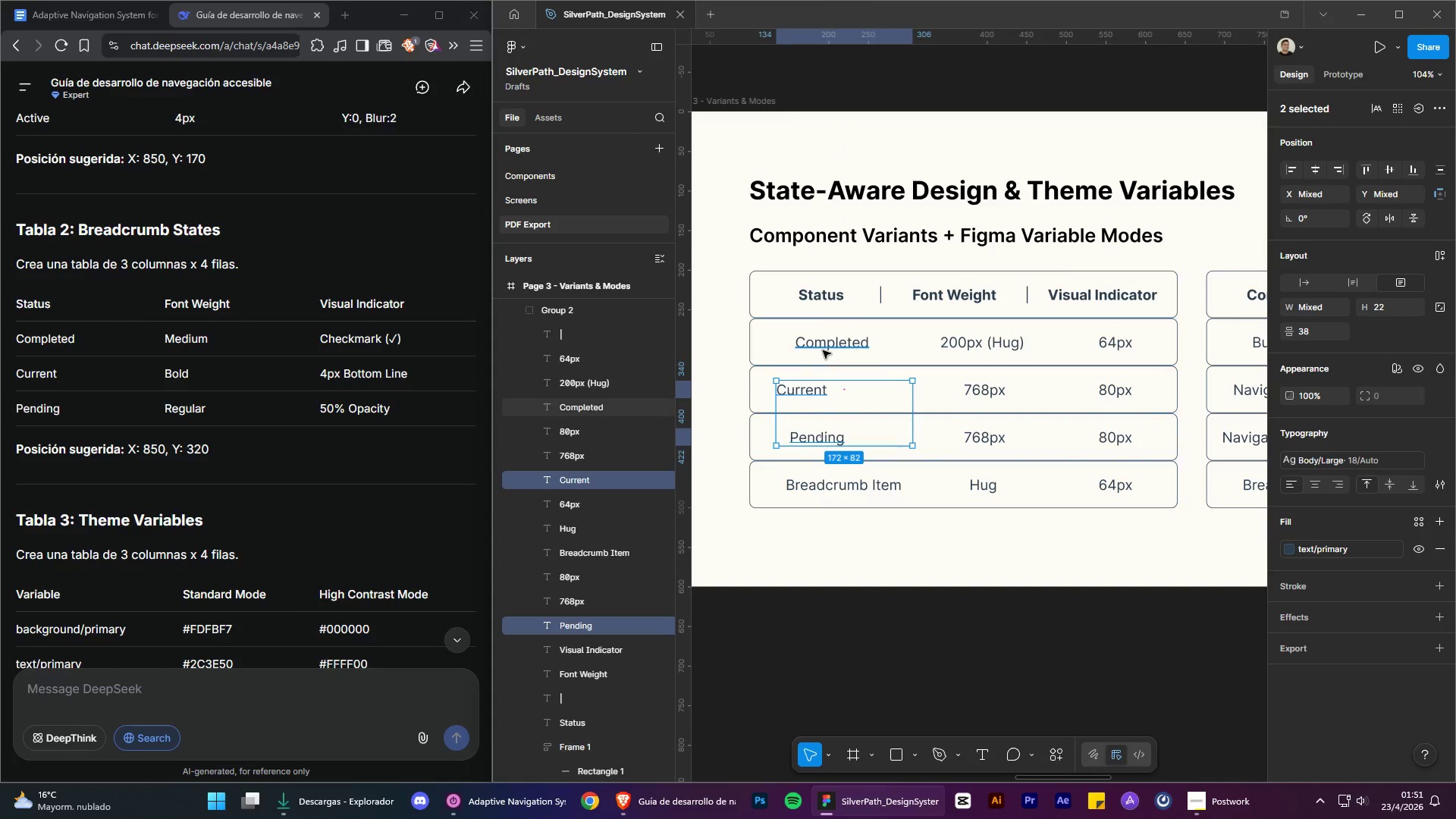 
left_click([824, 348])
 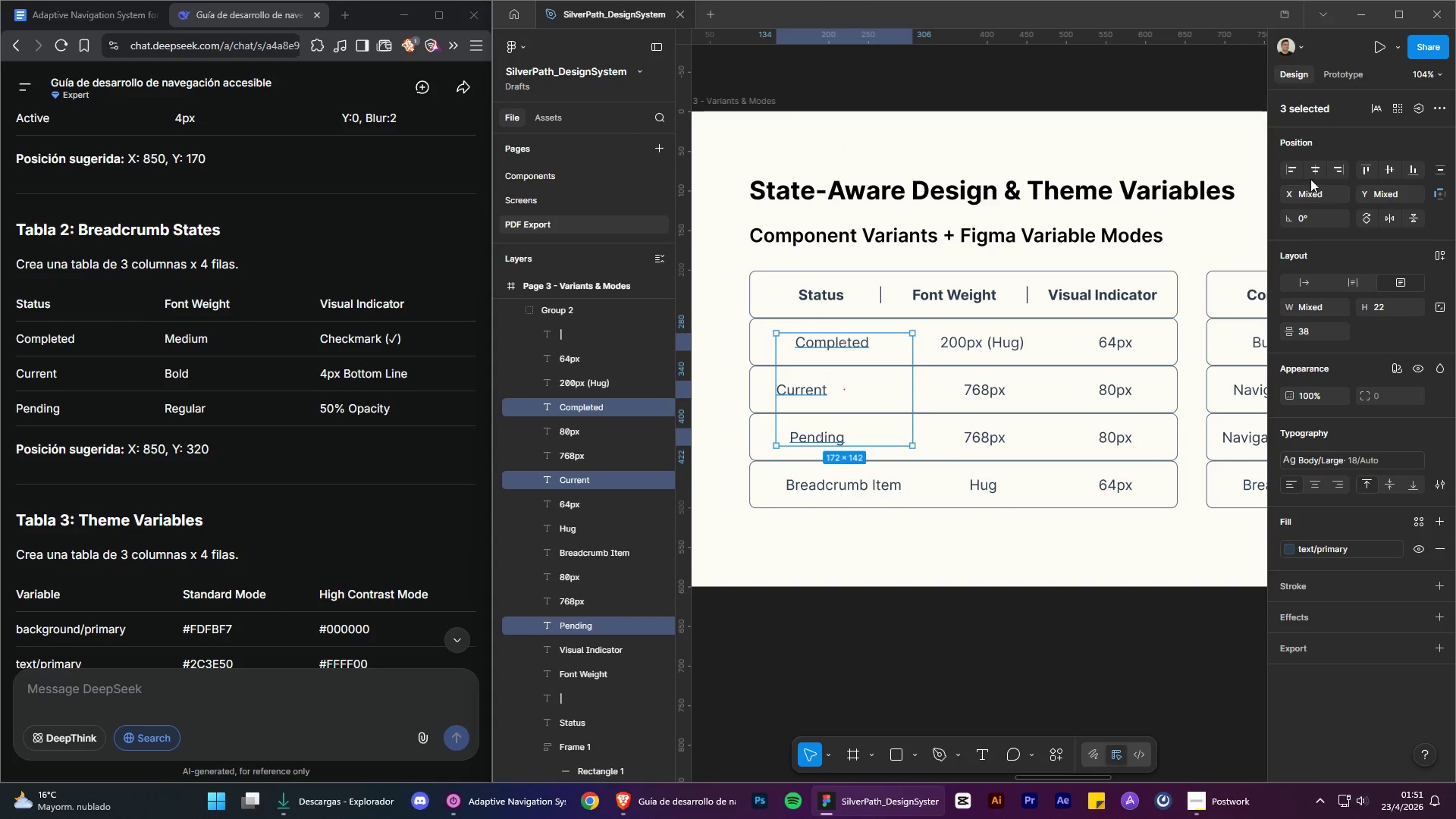 
left_click([1320, 174])
 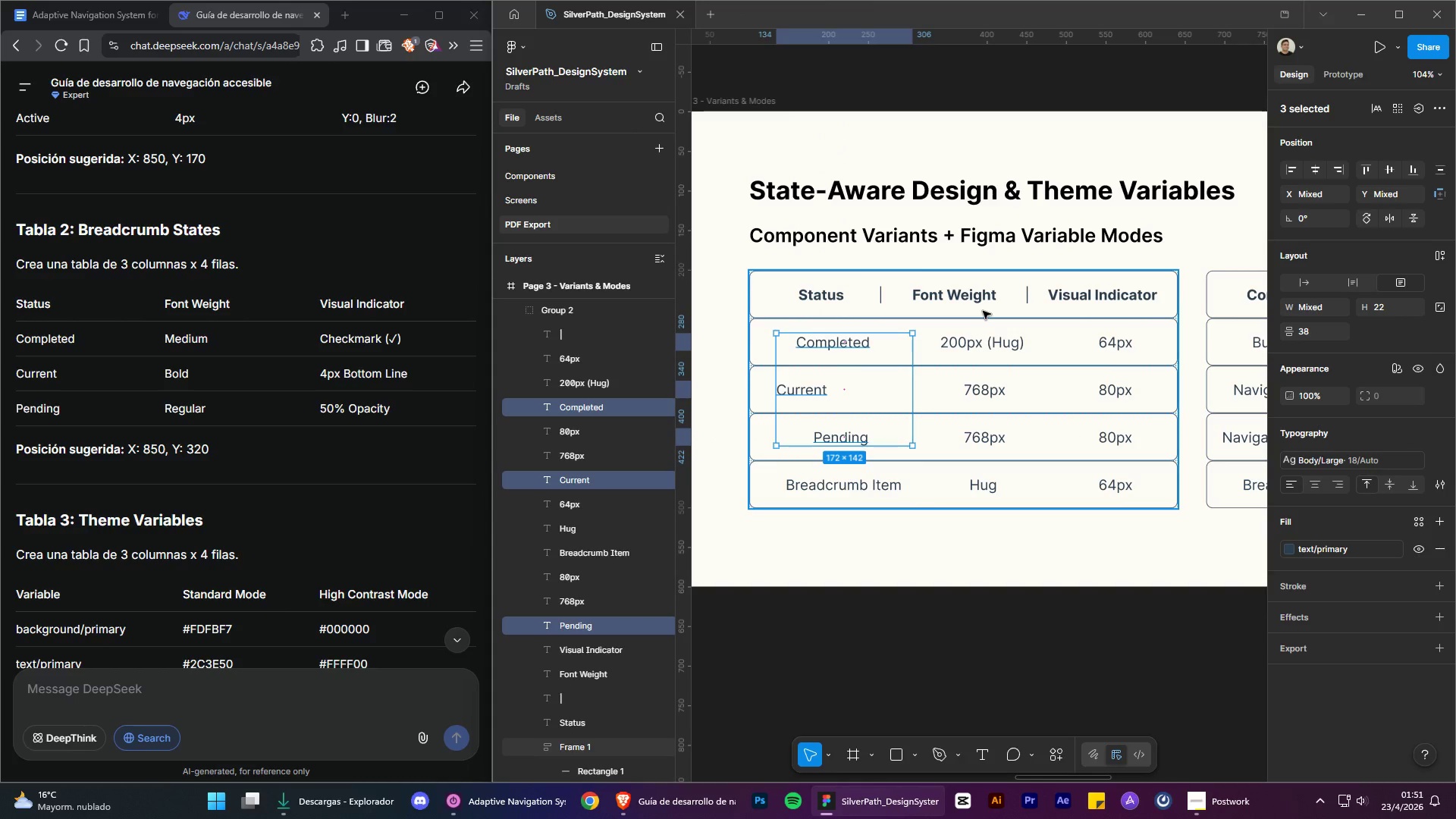 
key(Control+ControlLeft)
 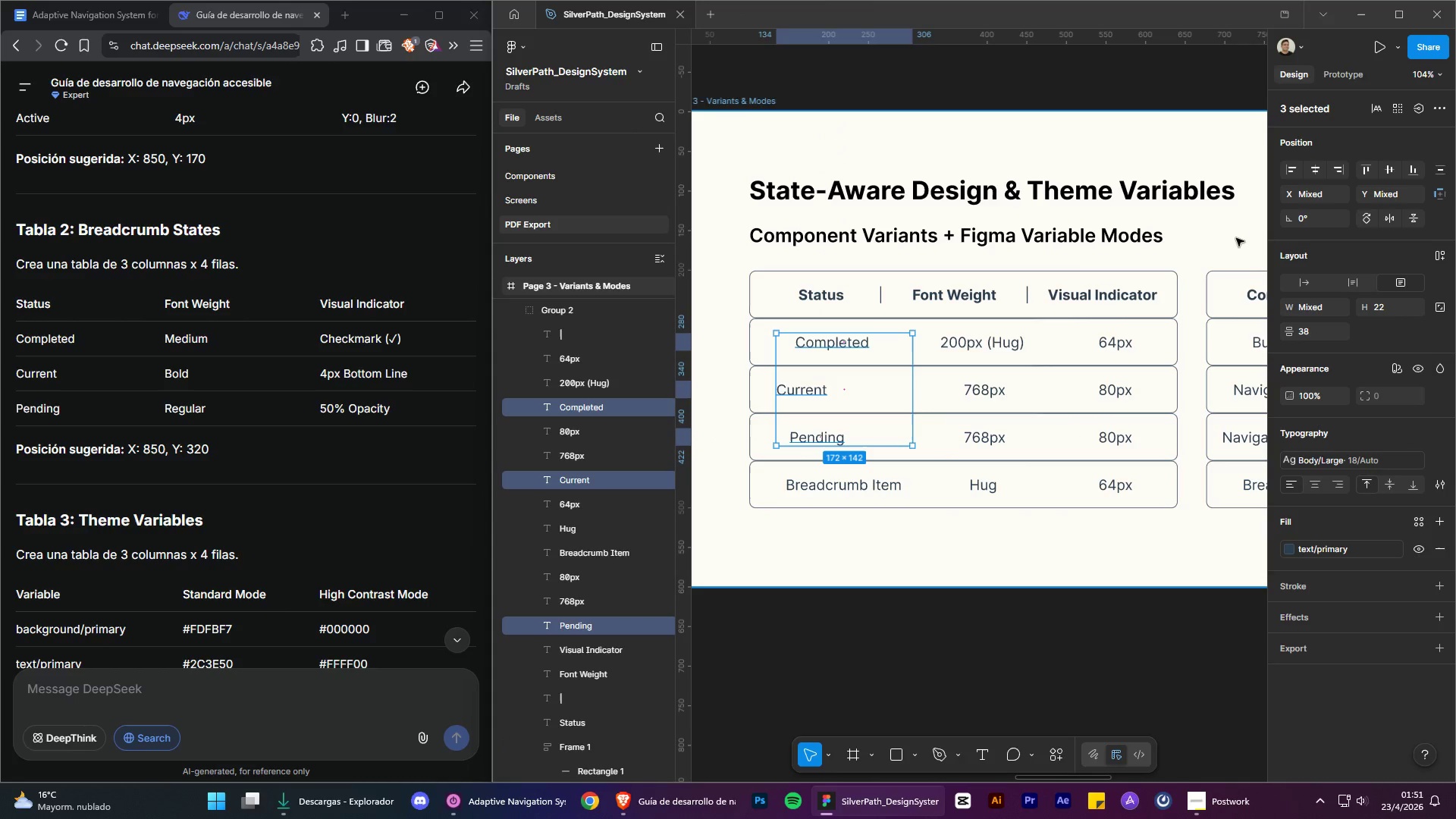 
key(Control+Z)
 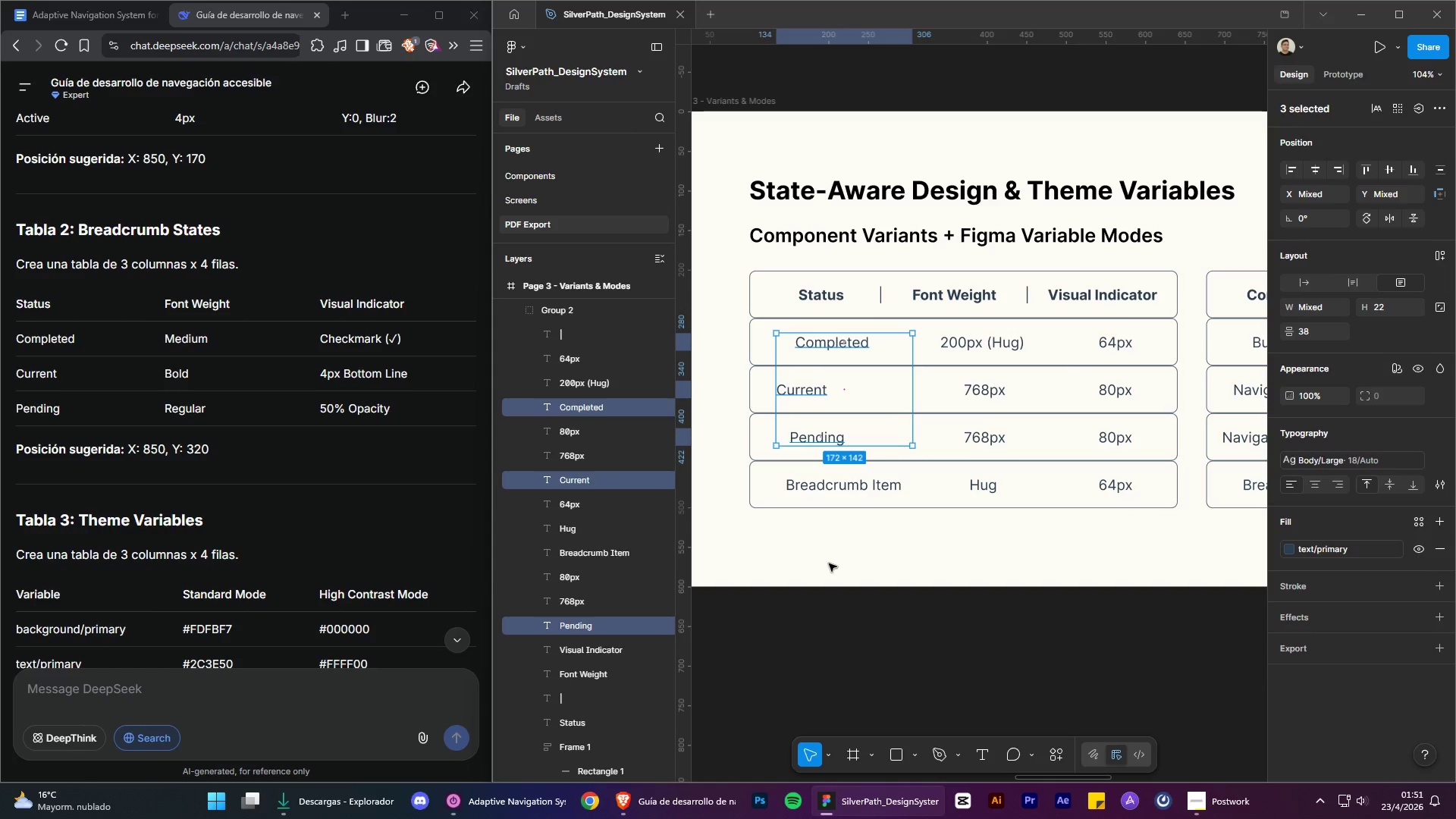 
left_click([827, 391])
 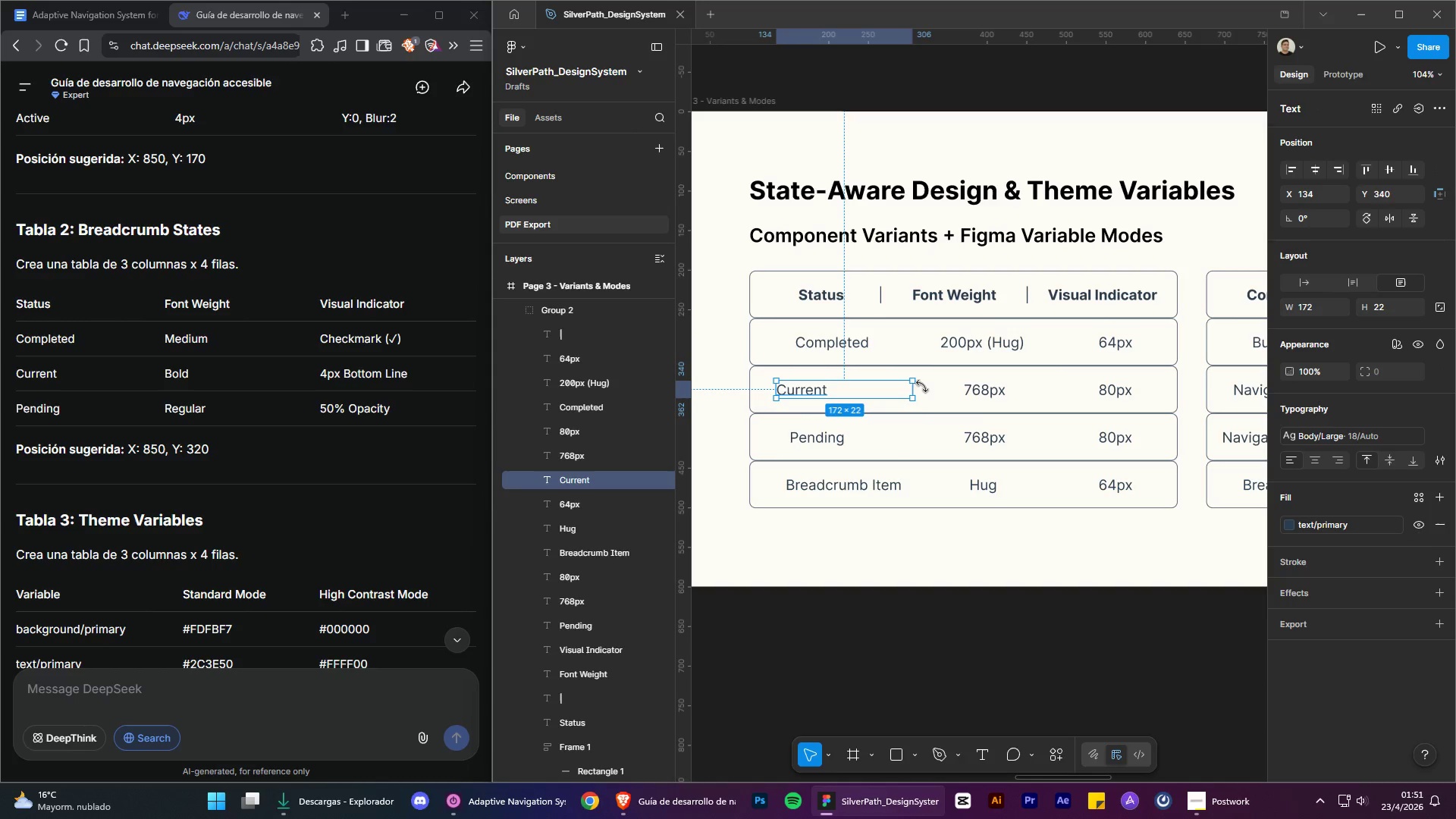 
left_click_drag(start_coordinate=[915, 389], to_coordinate=[830, 394])
 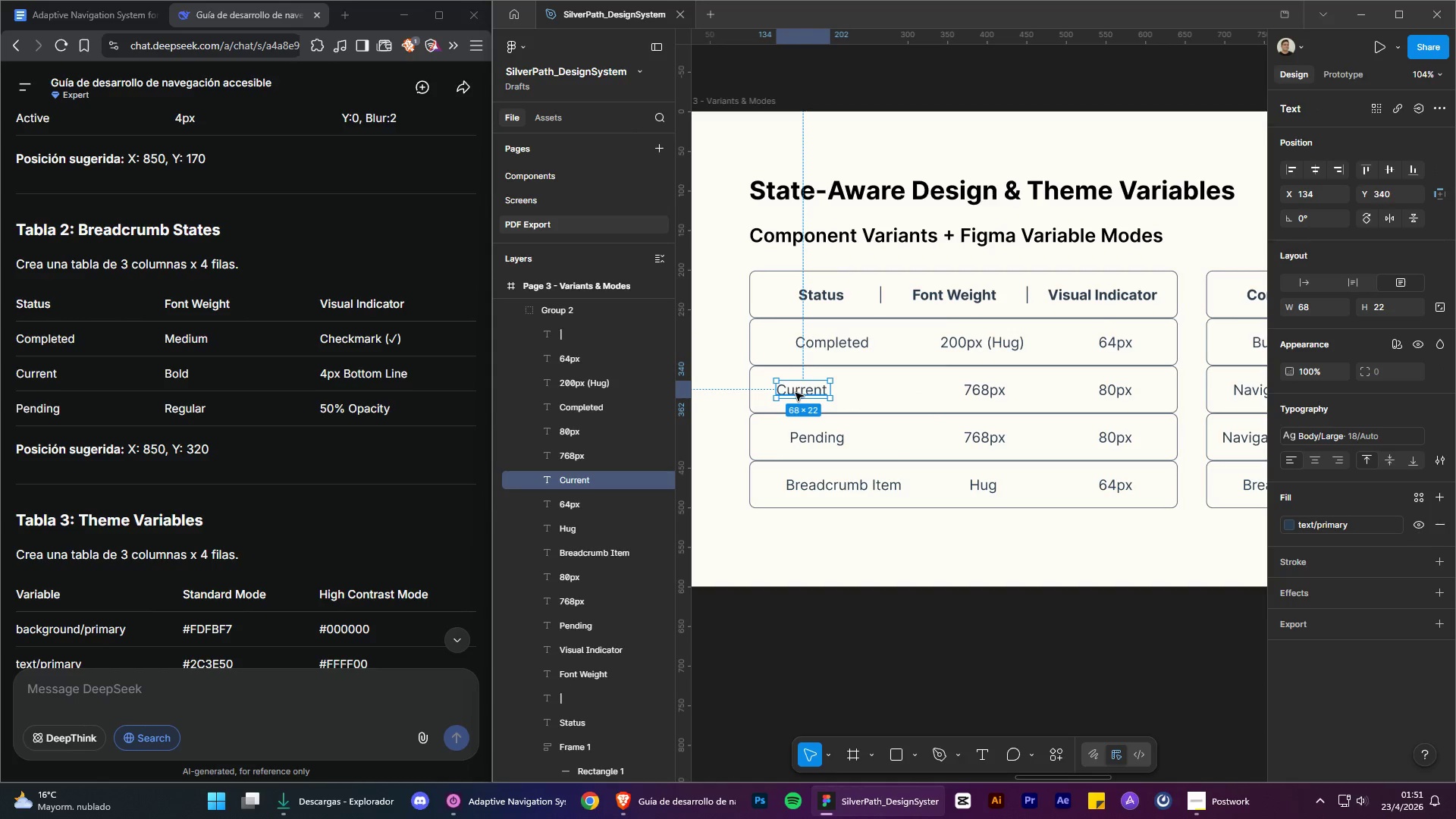 
left_click_drag(start_coordinate=[795, 393], to_coordinate=[811, 391])
 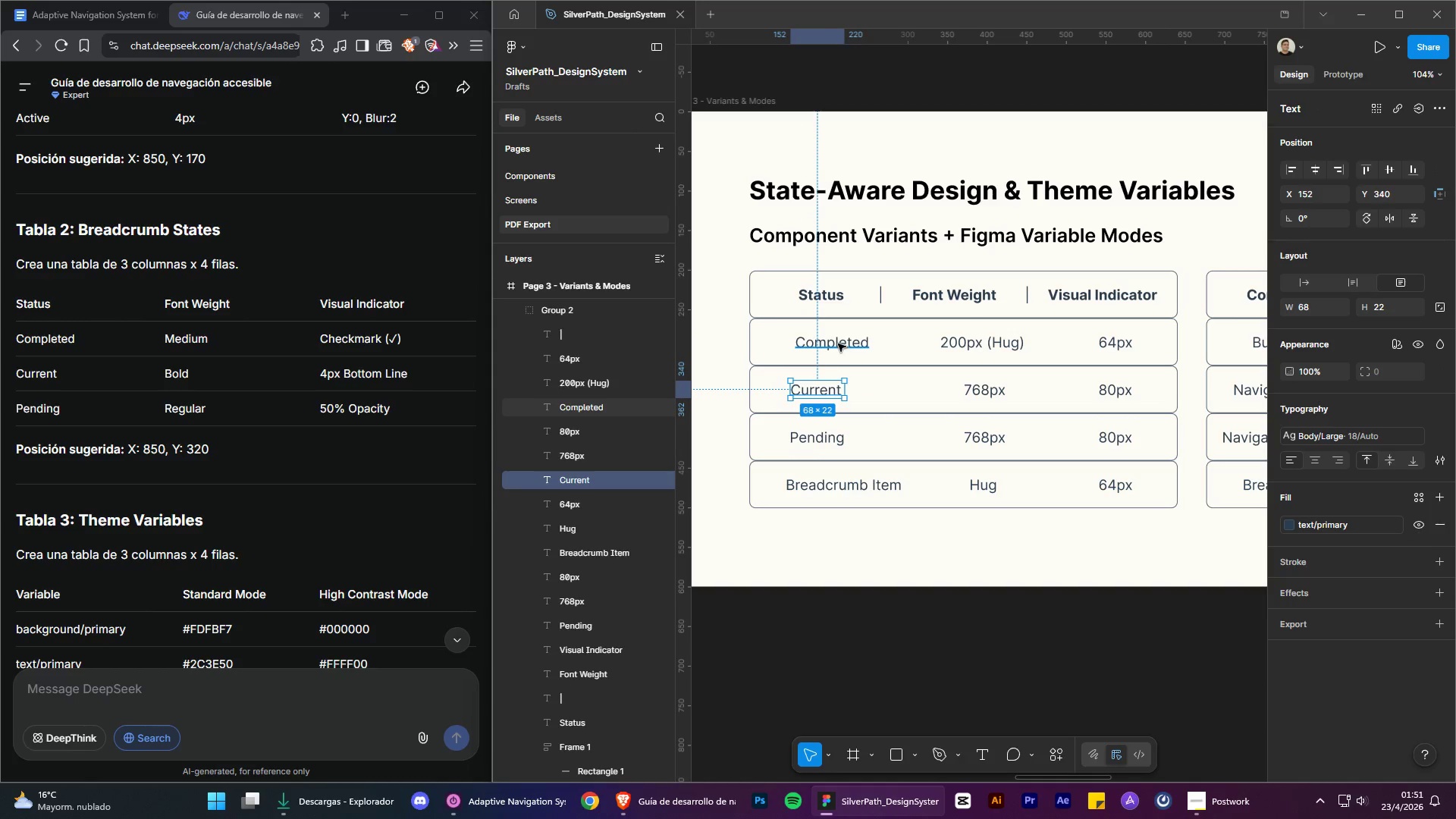 
left_click([838, 344])
 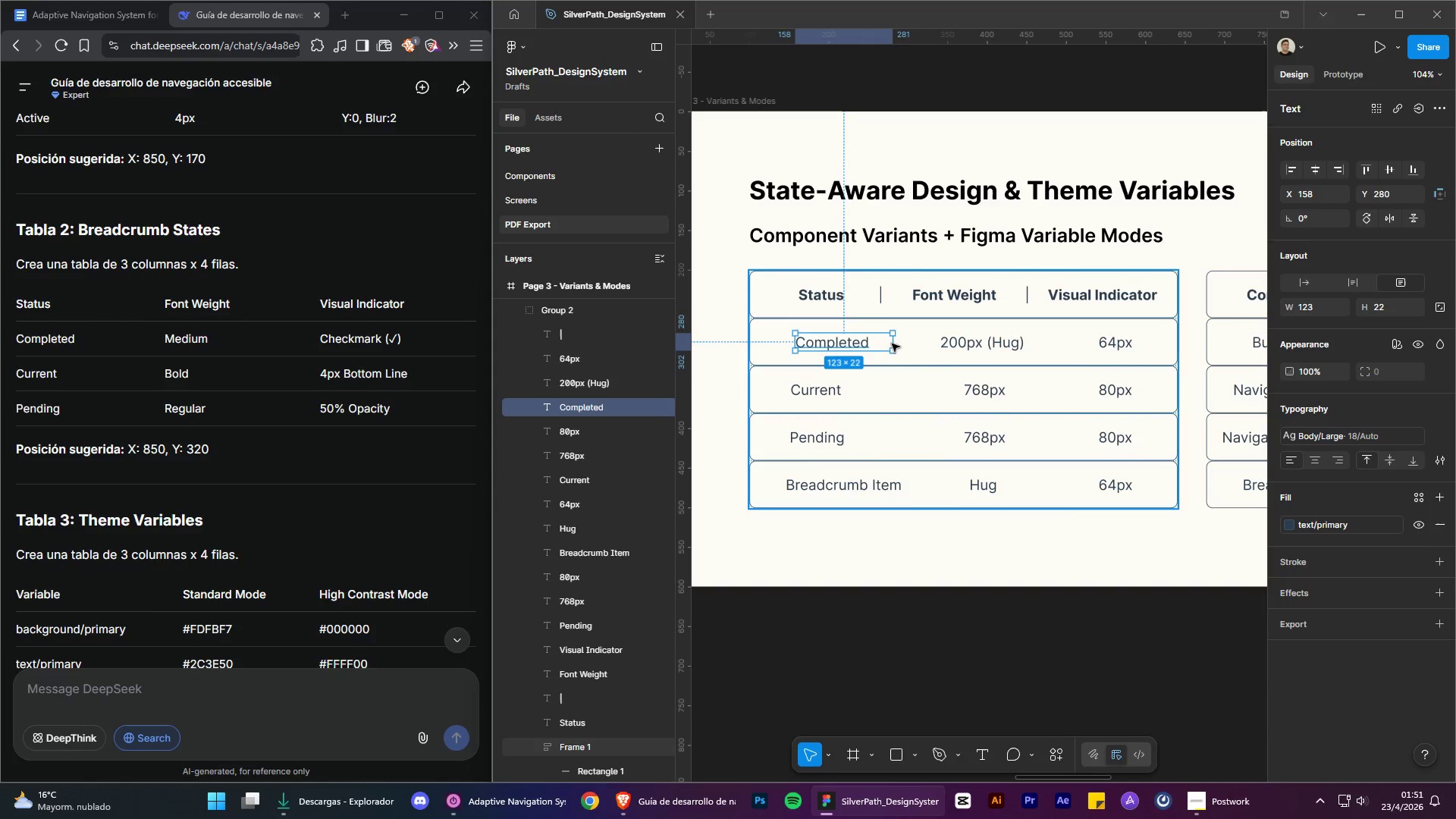 
left_click_drag(start_coordinate=[893, 344], to_coordinate=[872, 342])
 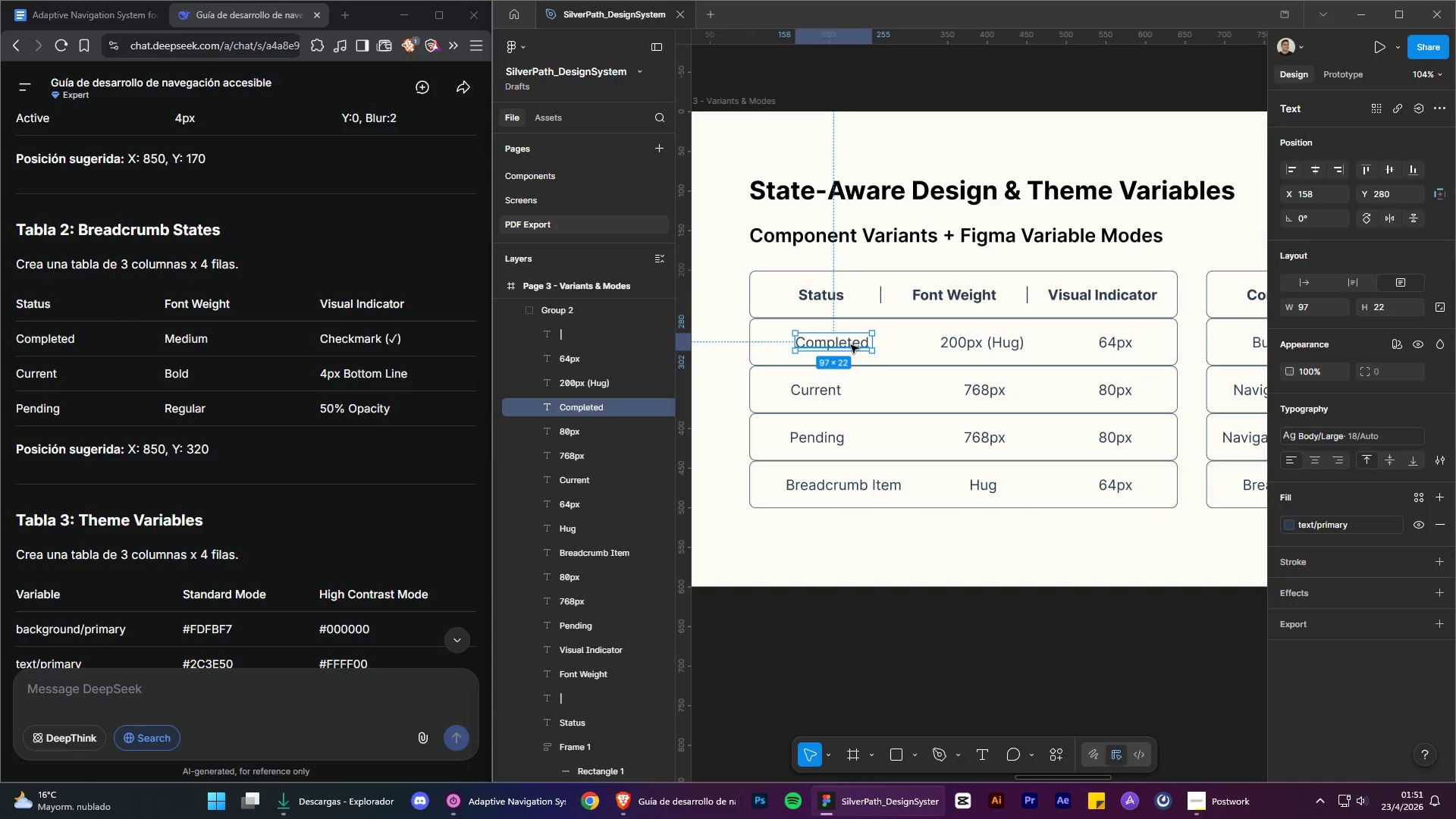 
left_click_drag(start_coordinate=[851, 345], to_coordinate=[837, 345])
 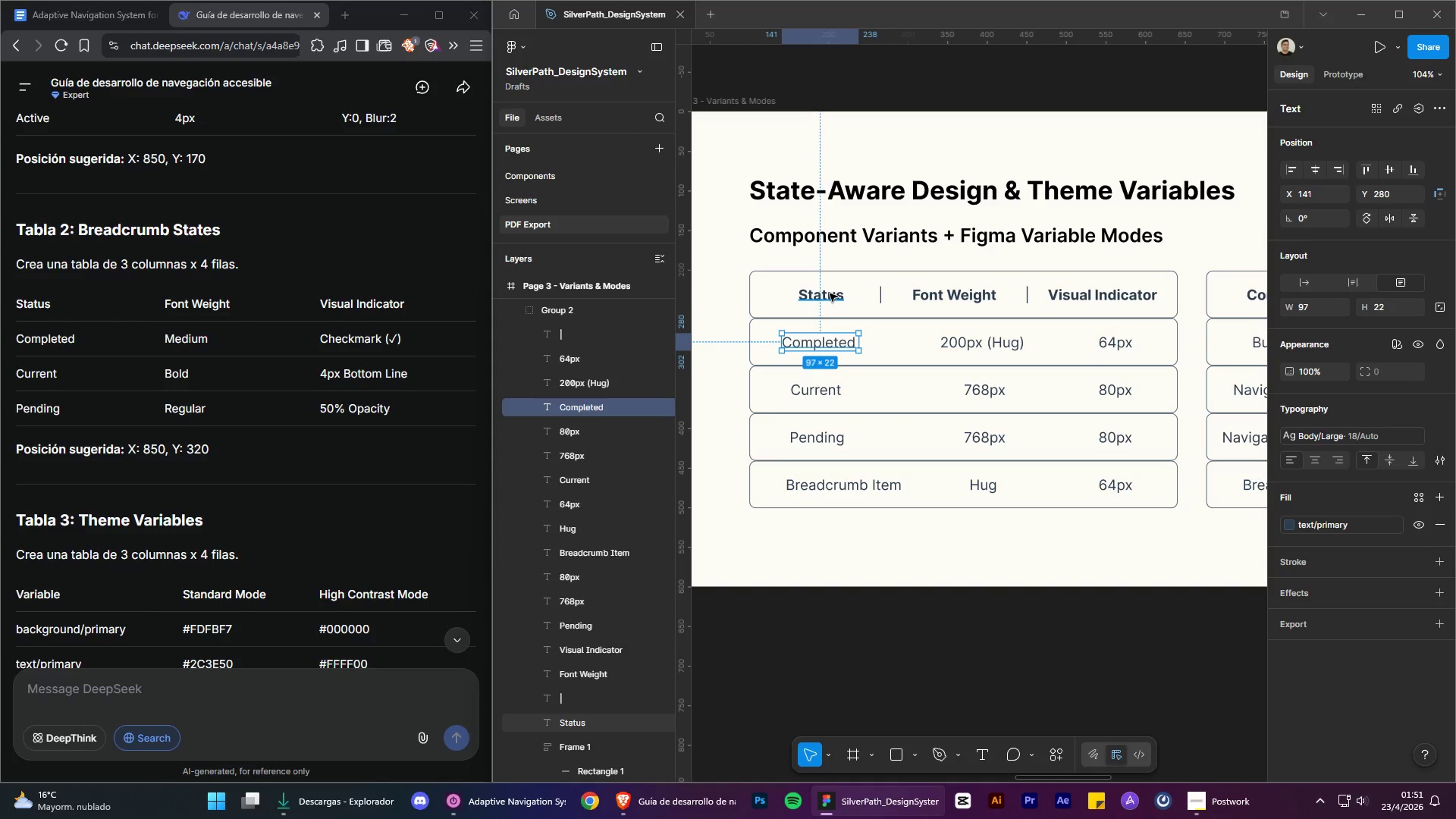 
left_click_drag(start_coordinate=[830, 293], to_coordinate=[821, 293])
 